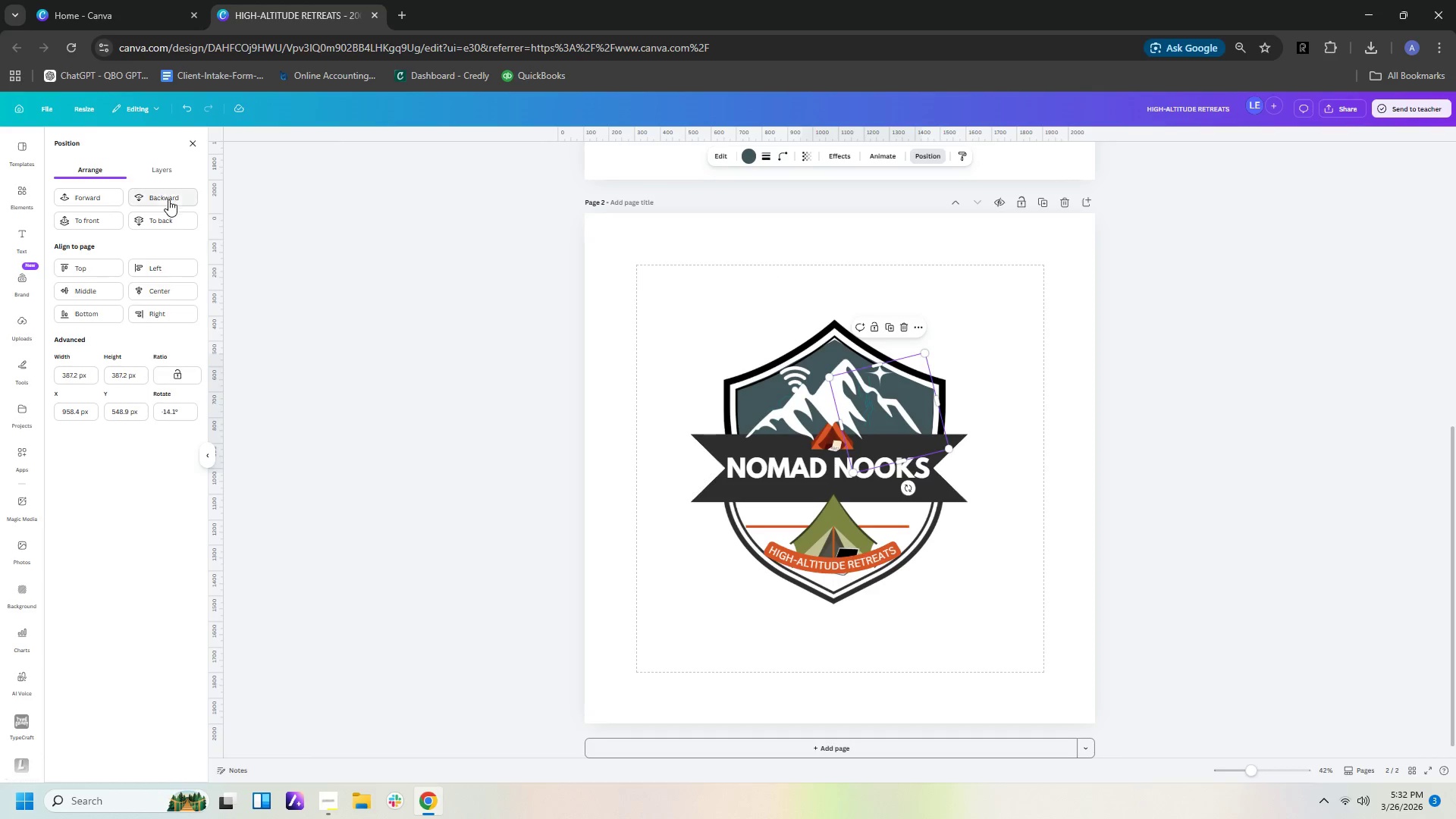 
left_click([172, 218])
 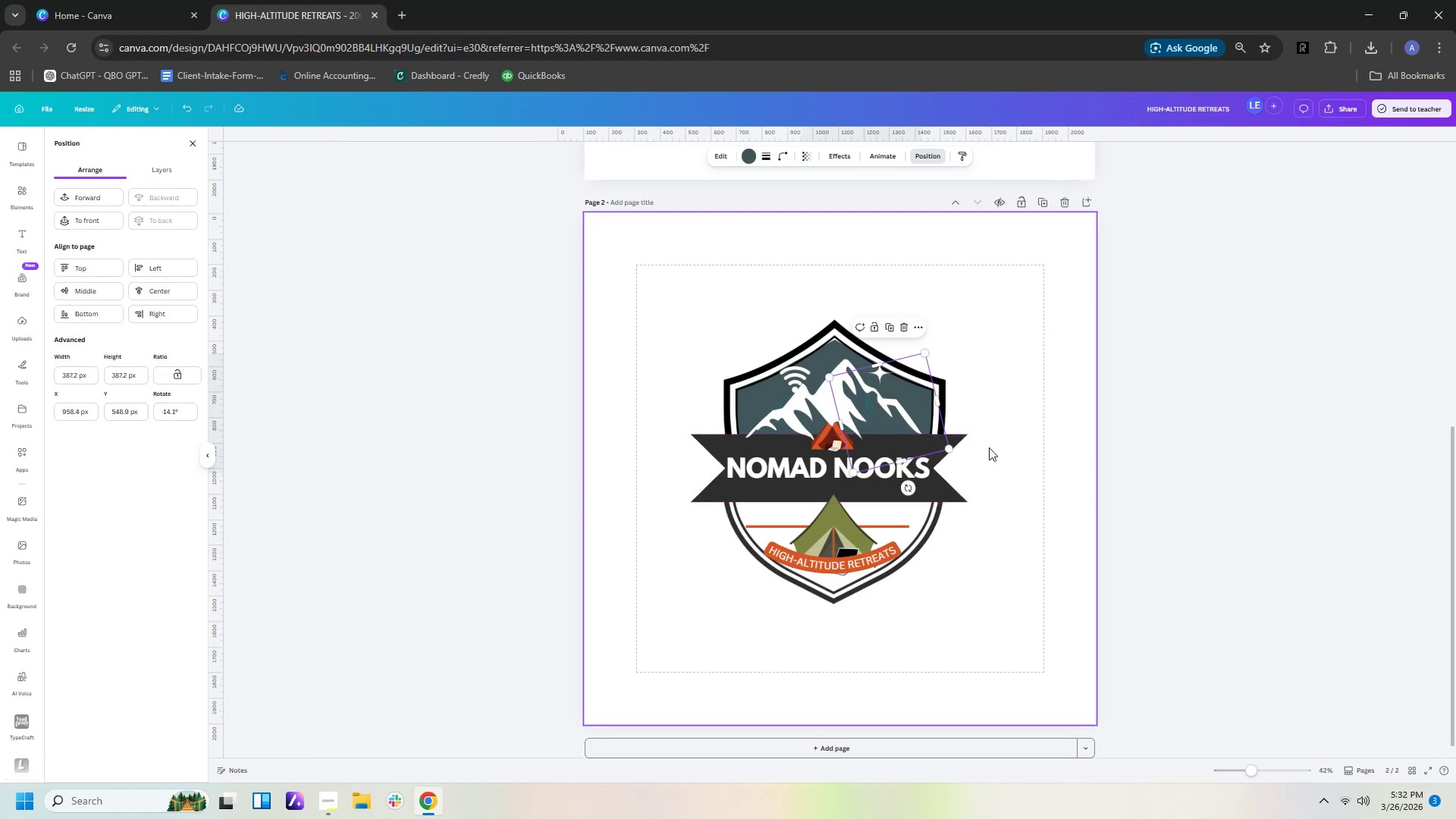 
left_click([1012, 444])
 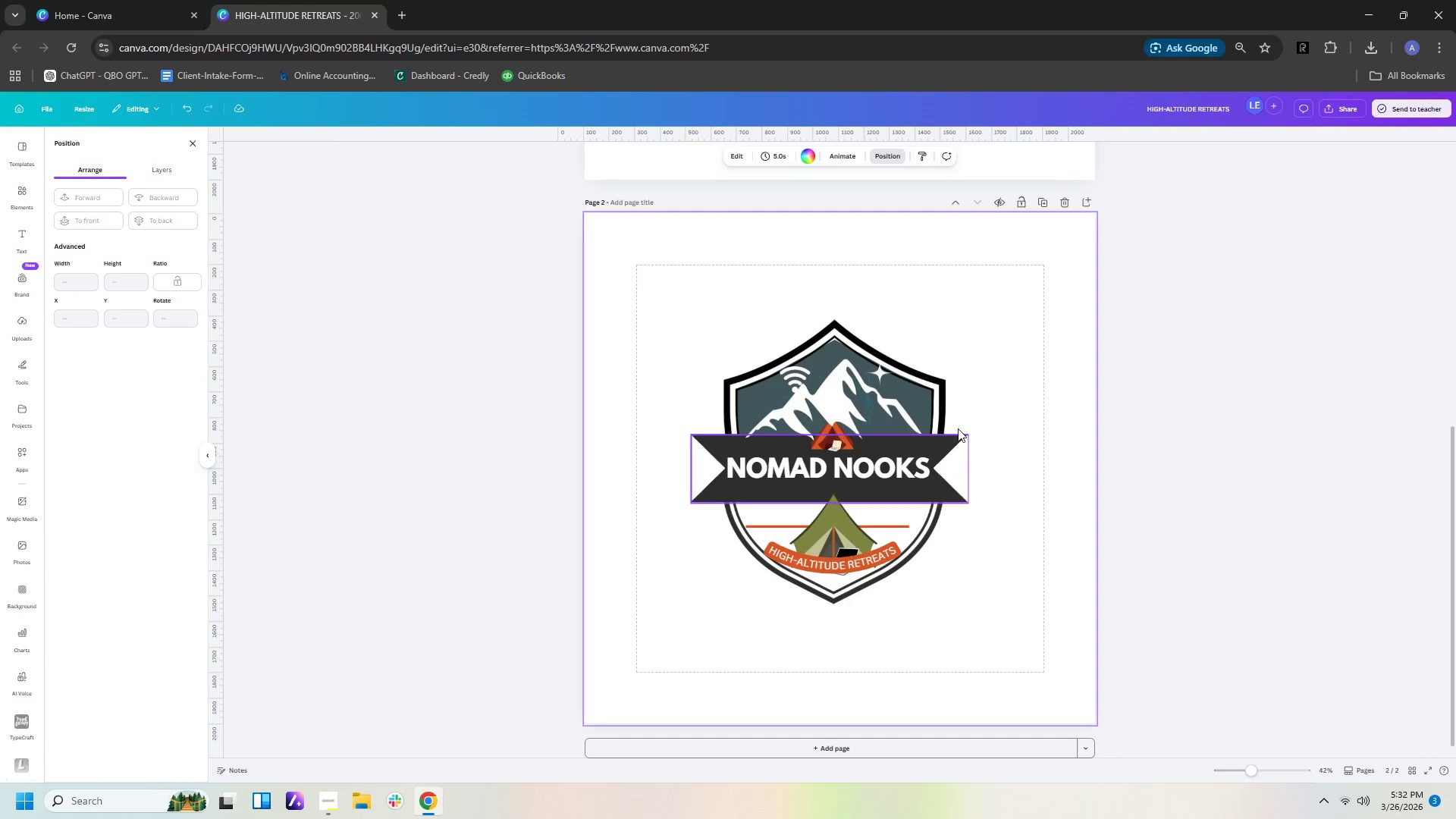 
left_click([943, 399])
 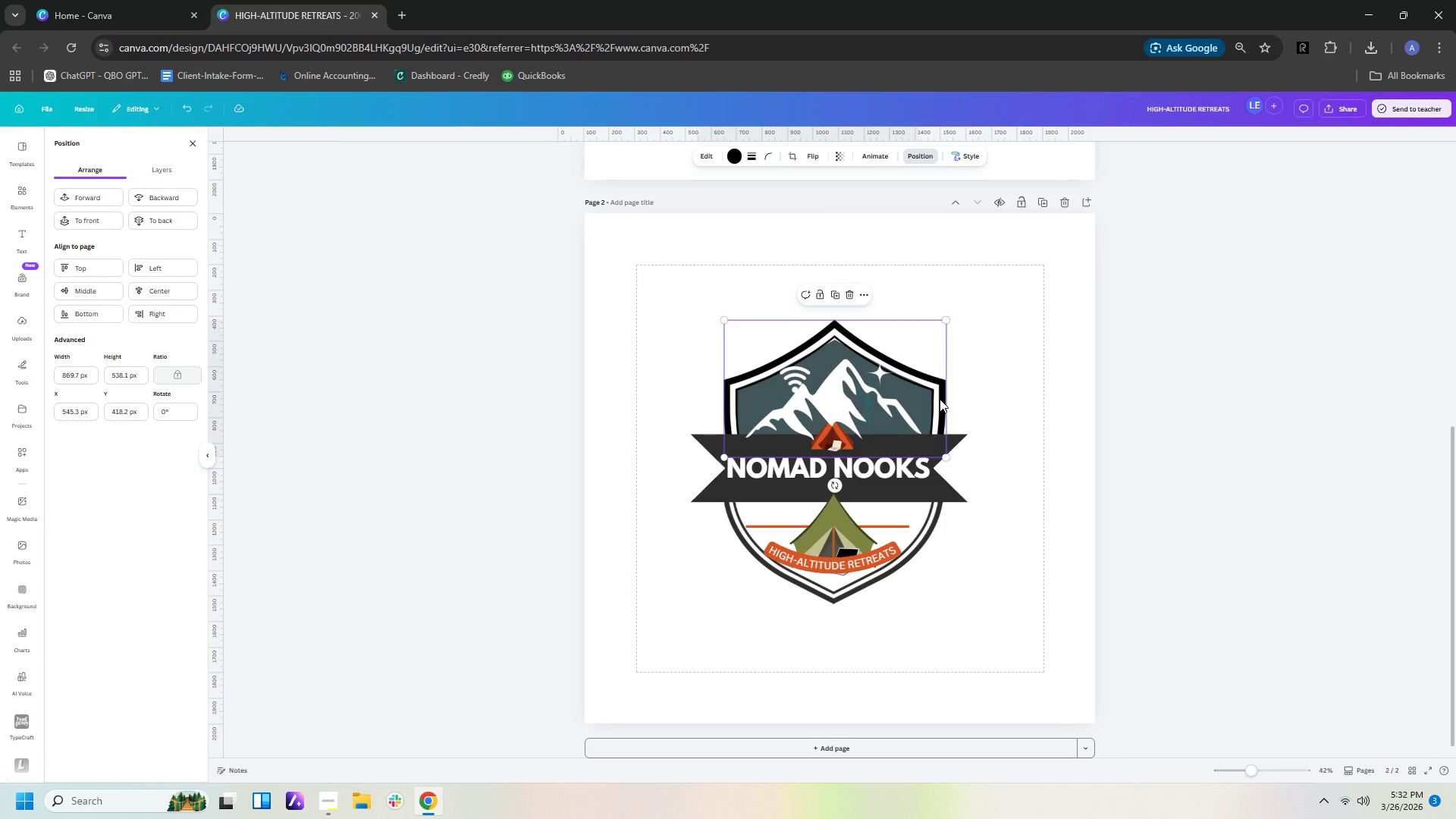 
key(ArrowDown)
 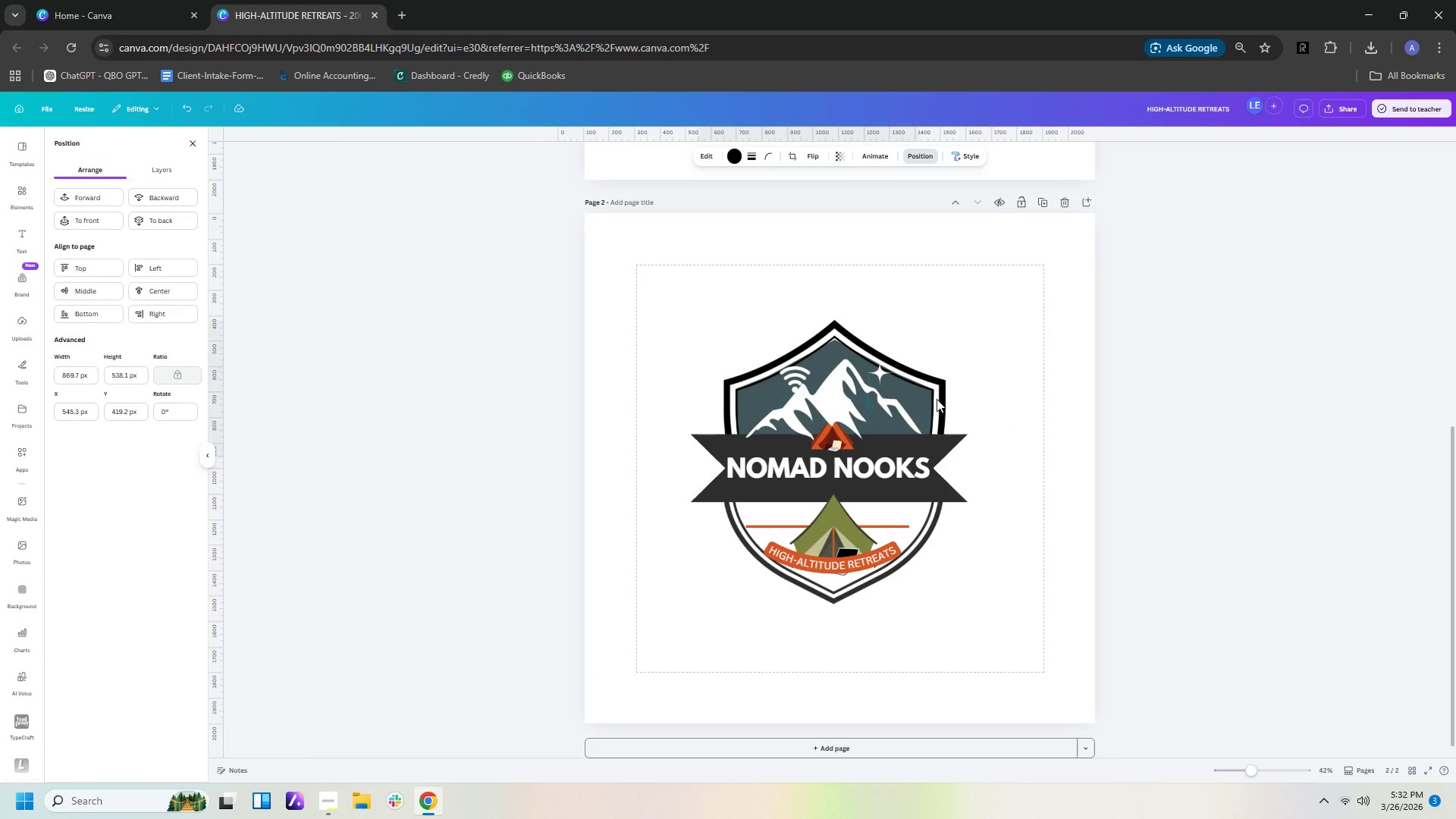 
key(ArrowDown)
 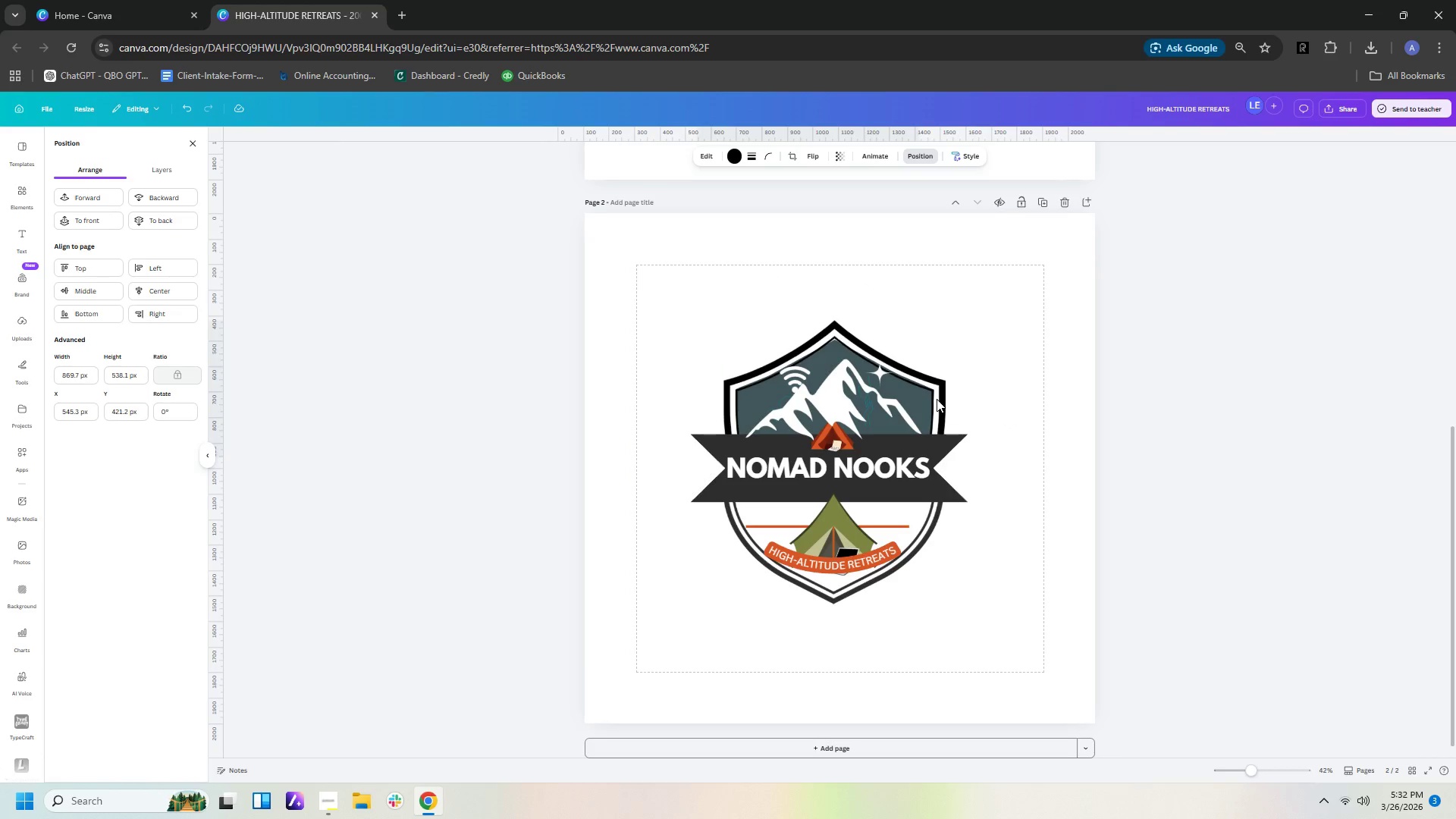 
key(ArrowDown)
 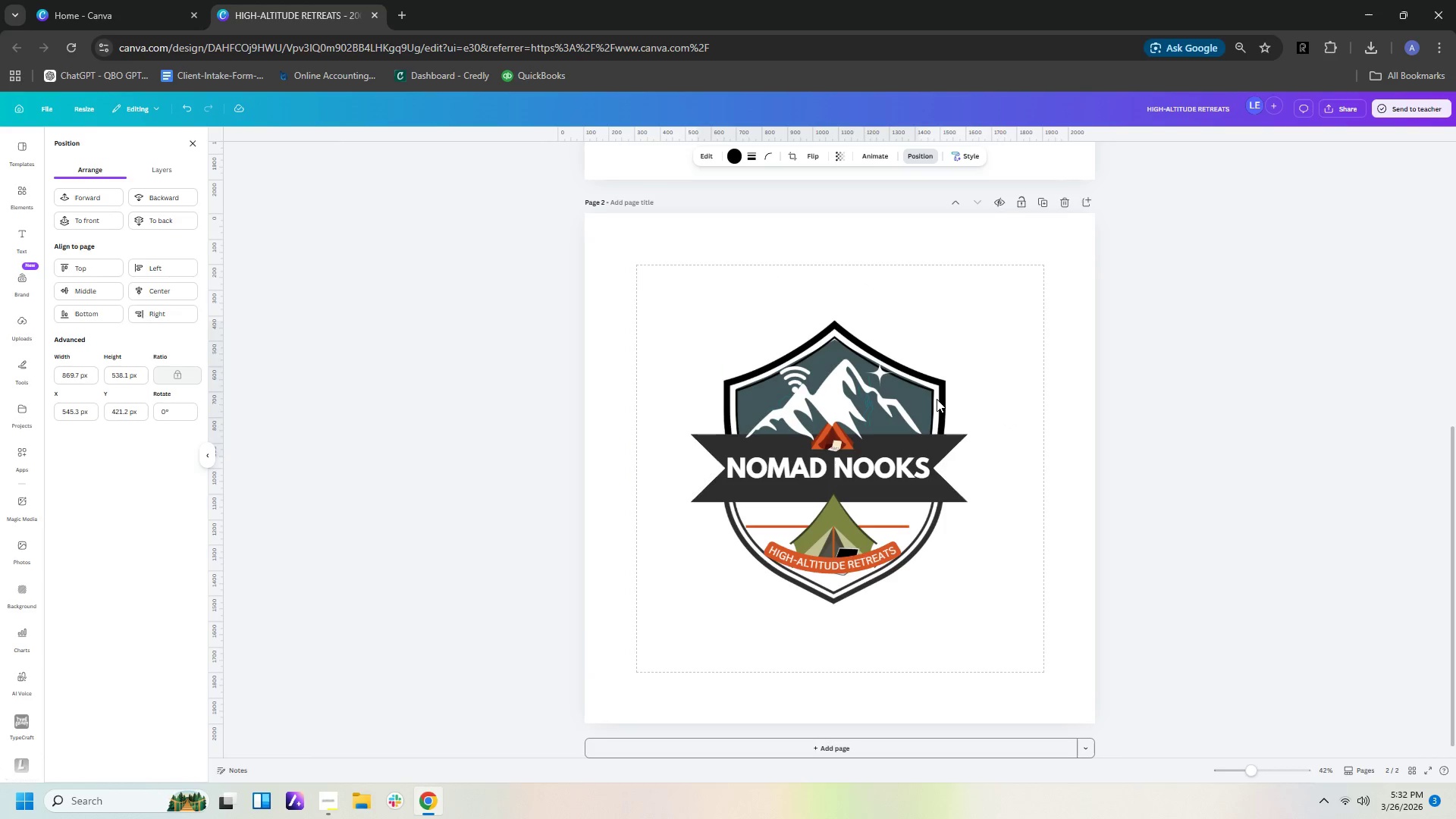 
key(ArrowDown)
 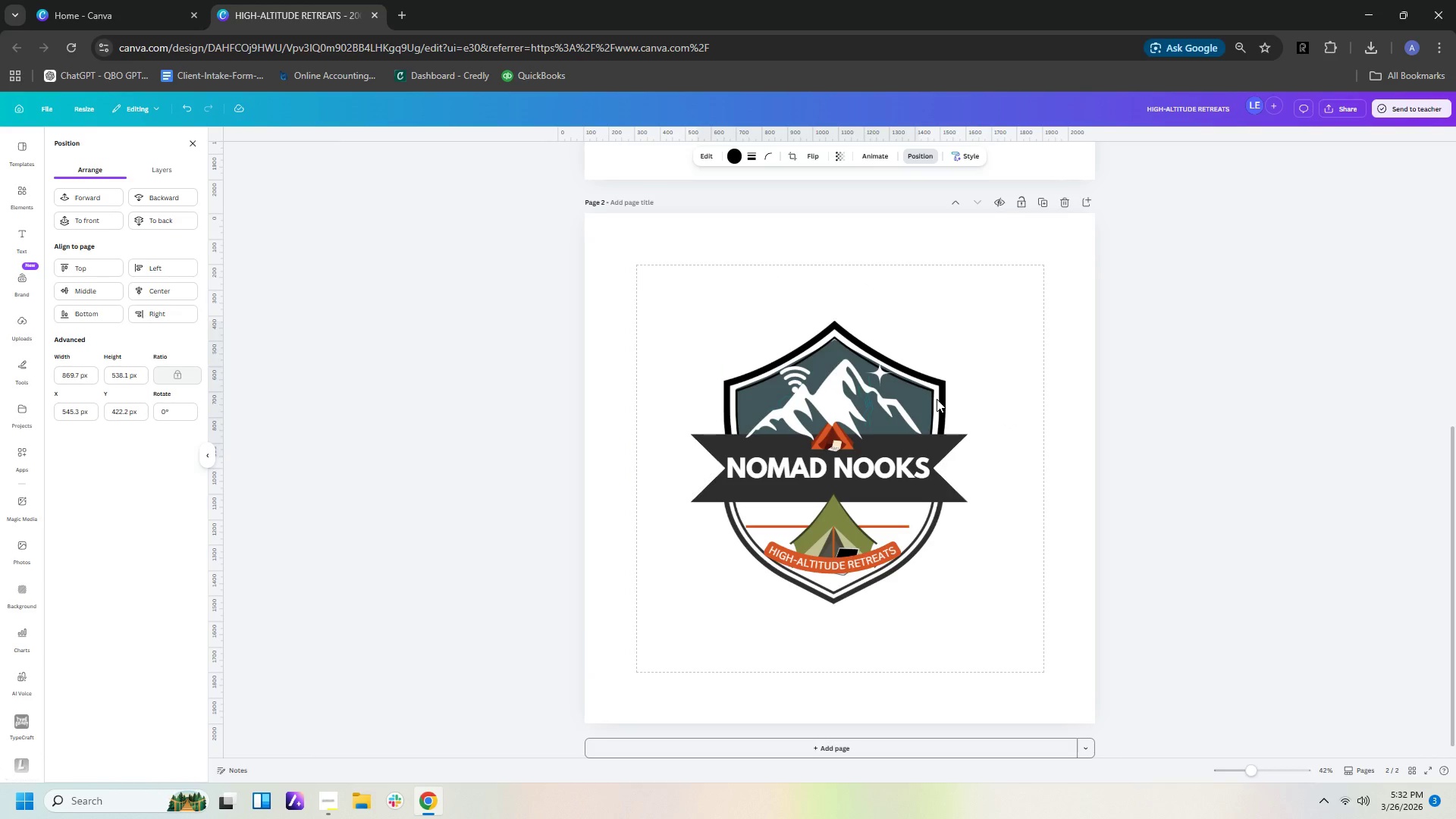 
key(ArrowDown)
 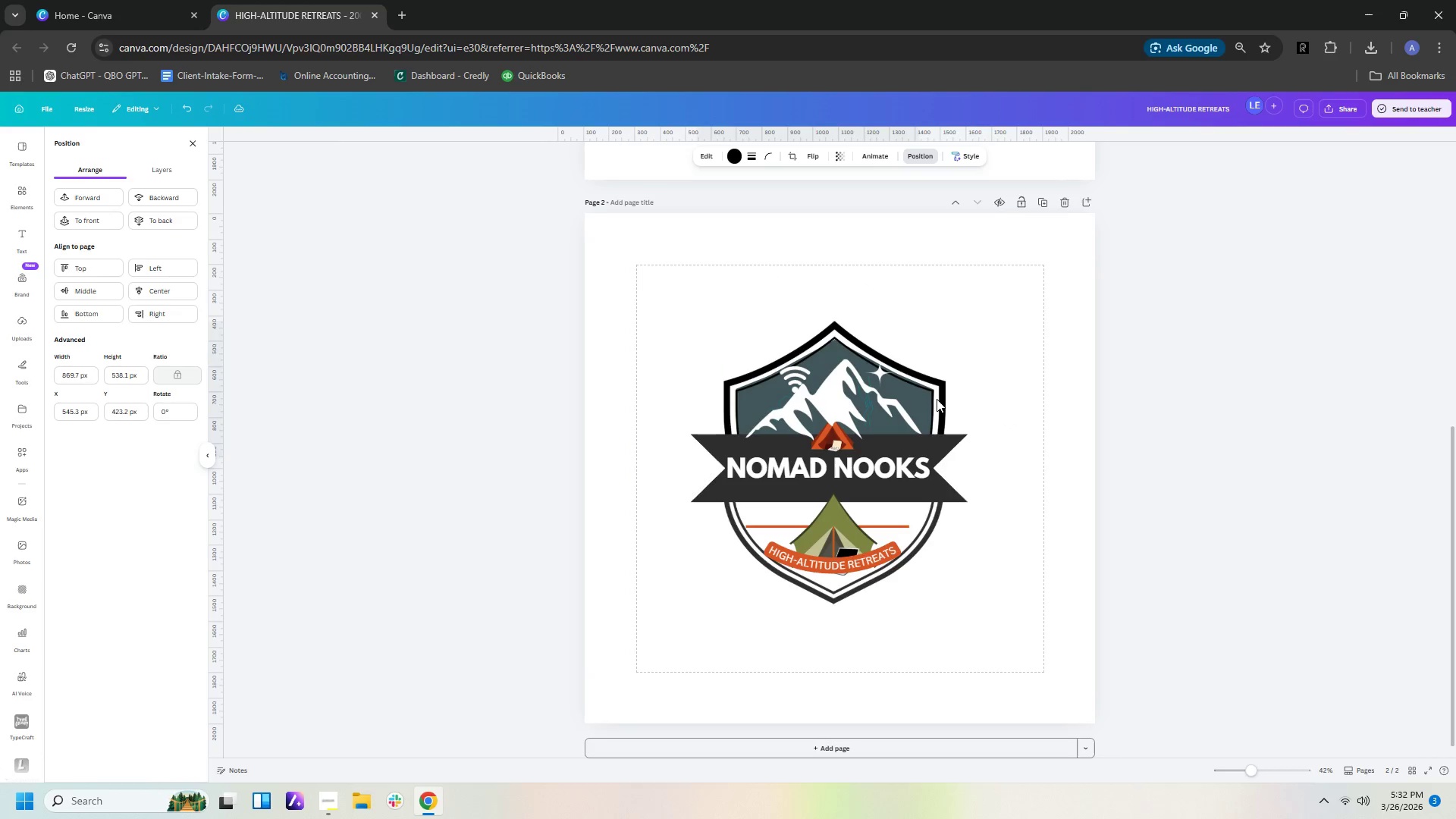 
key(ArrowDown)
 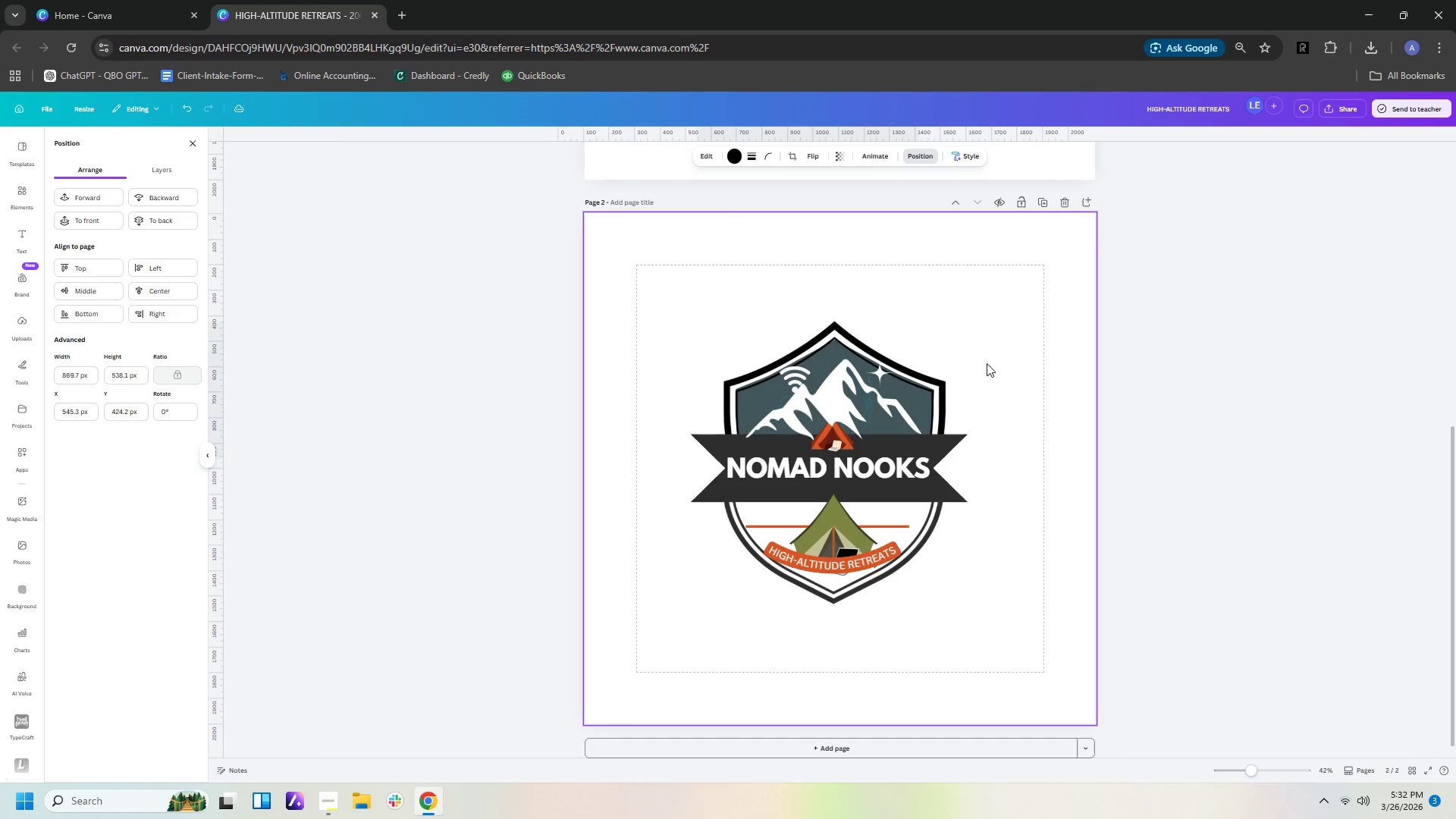 
left_click([992, 359])
 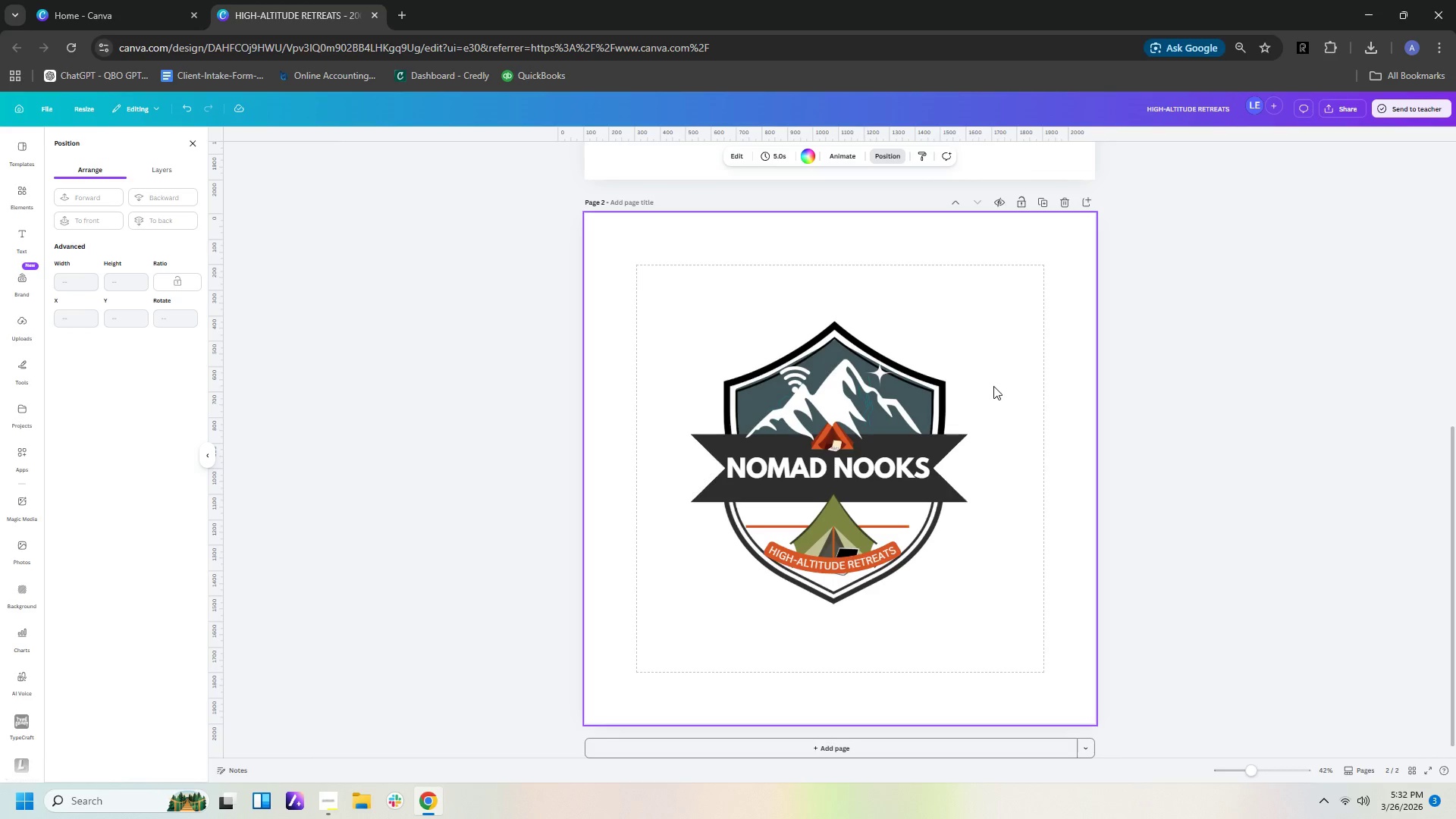 
left_click([1040, 431])
 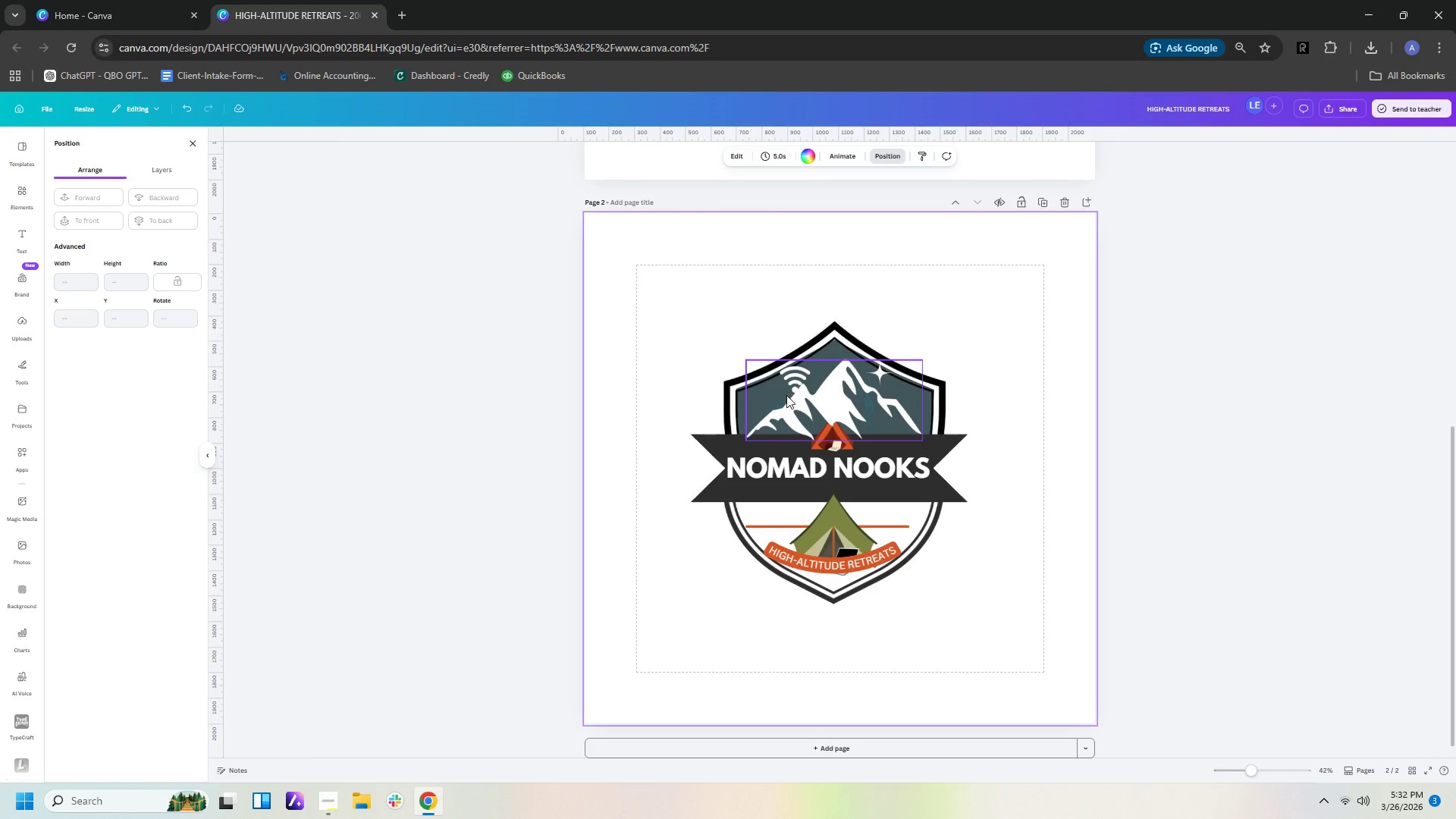 
left_click([782, 406])
 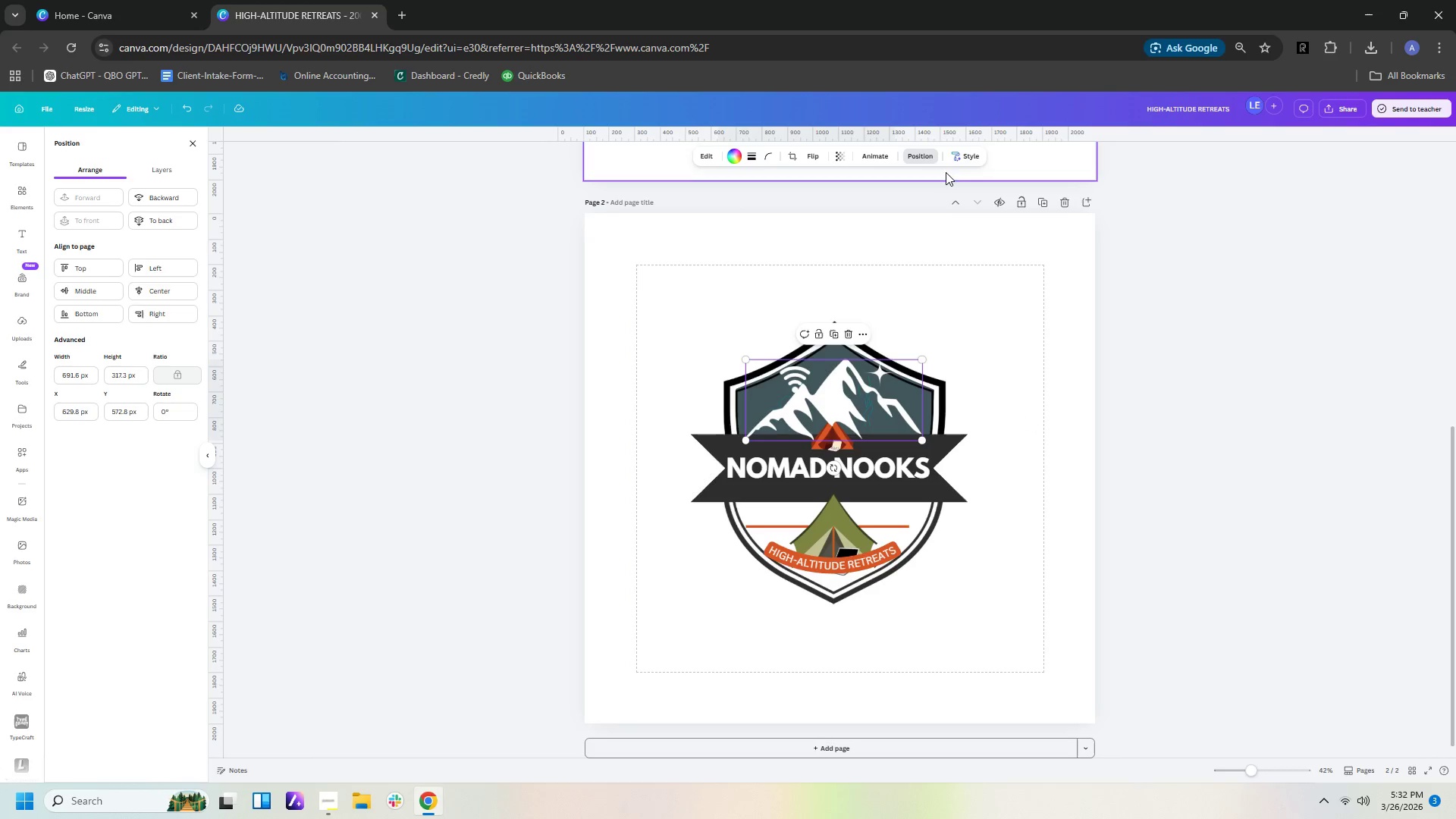 
left_click([159, 199])
 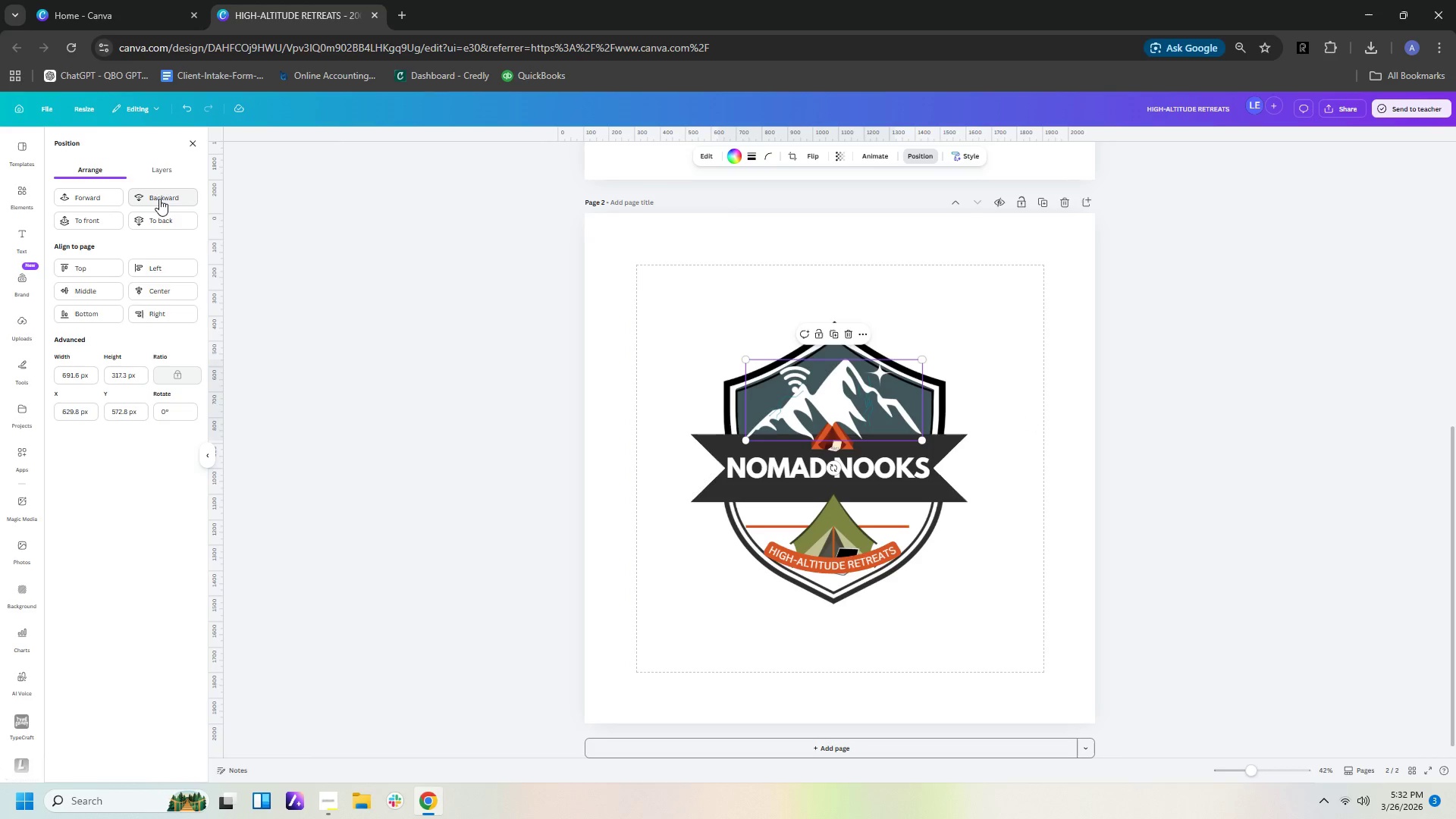 
left_click([159, 199])
 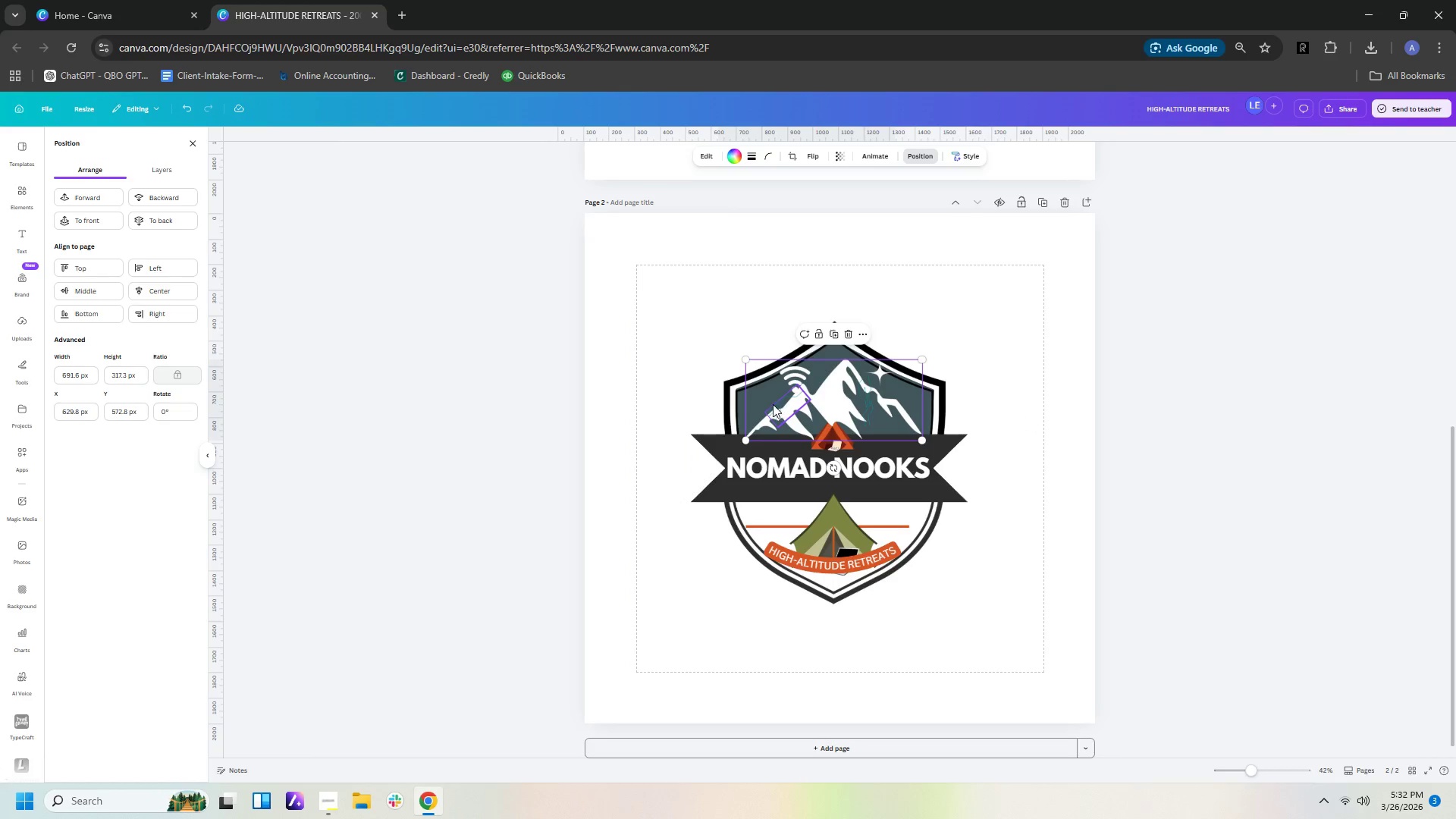 
left_click([772, 403])
 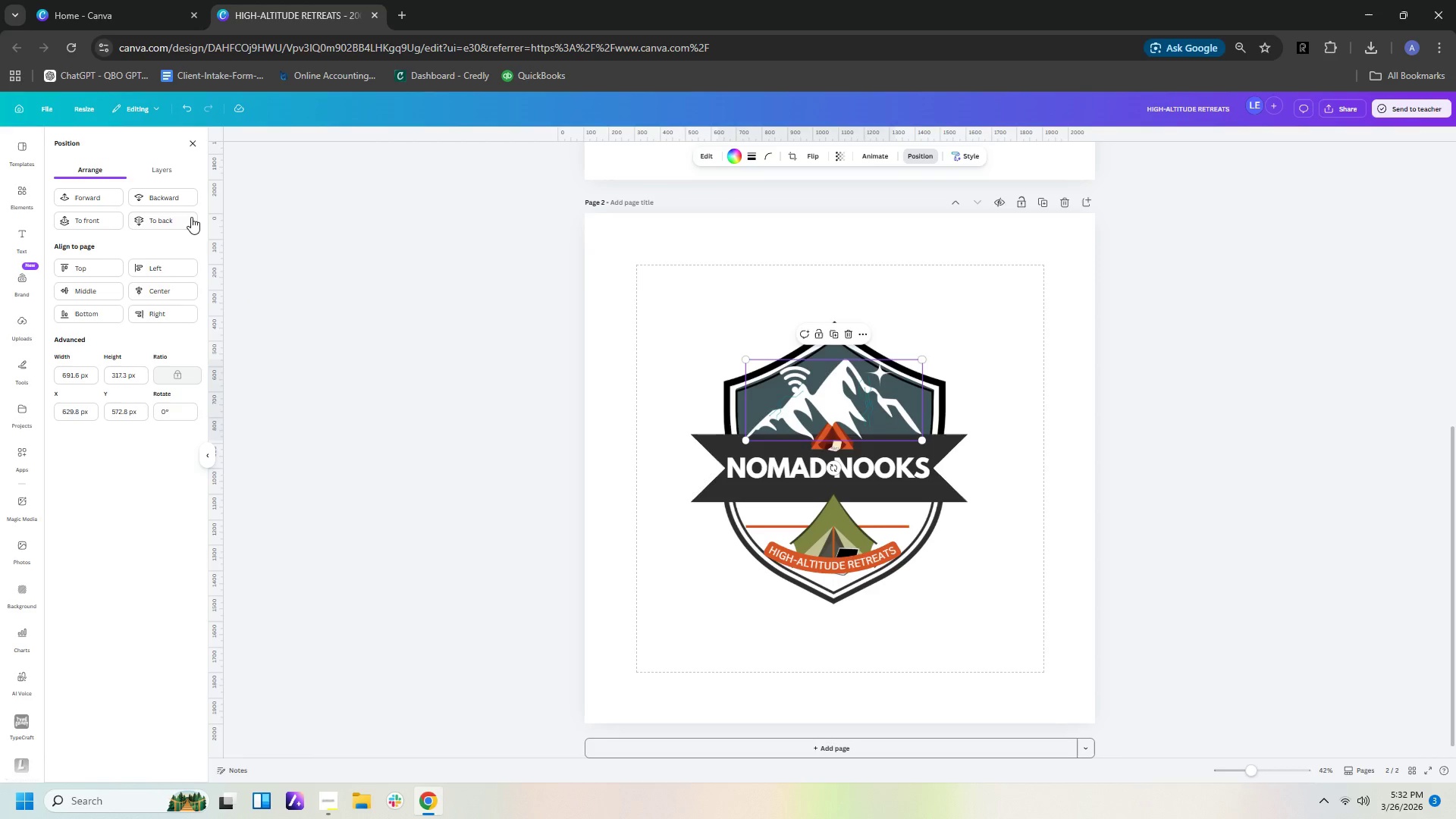 
left_click([184, 221])
 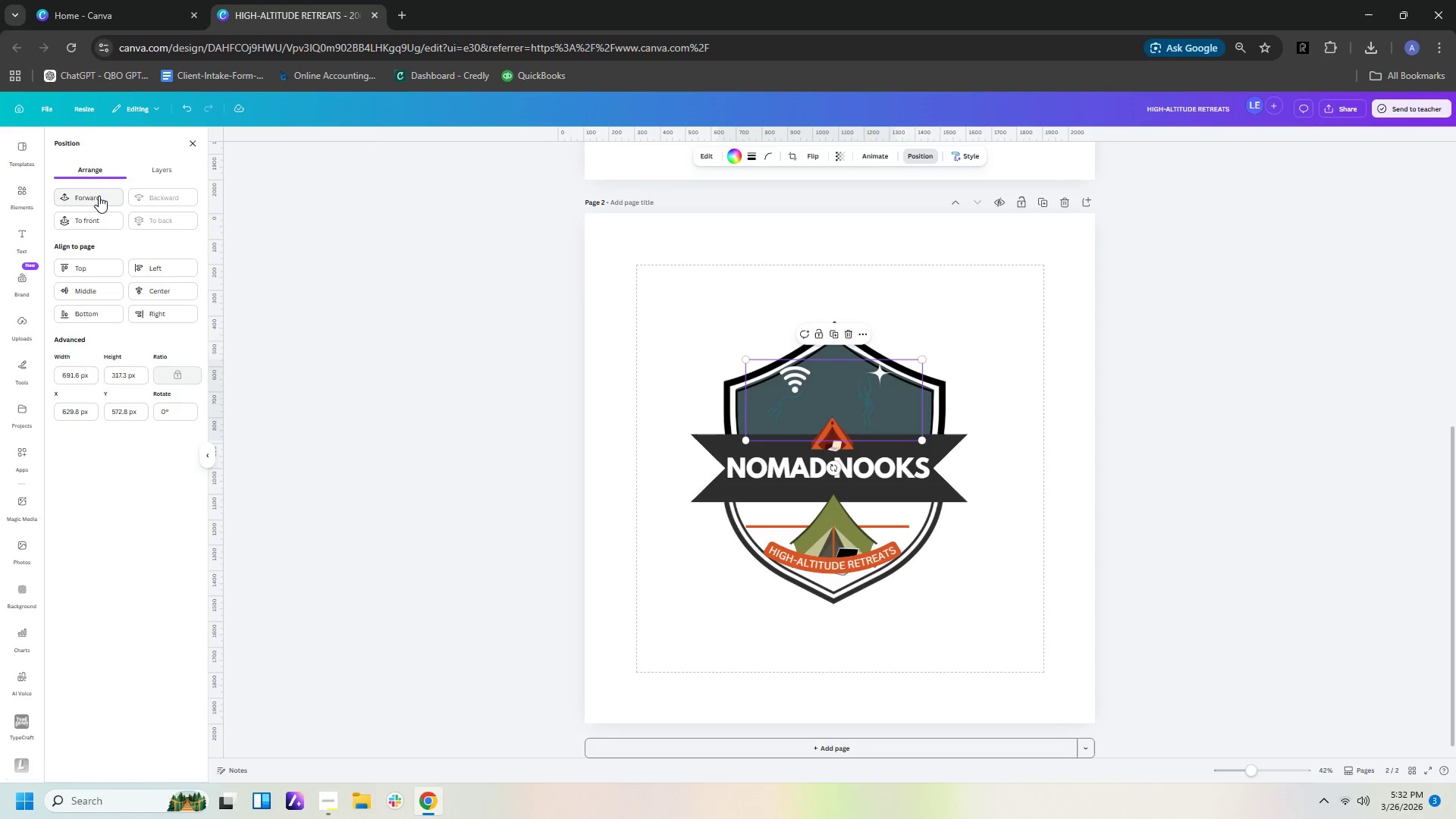 
double_click([99, 196])
 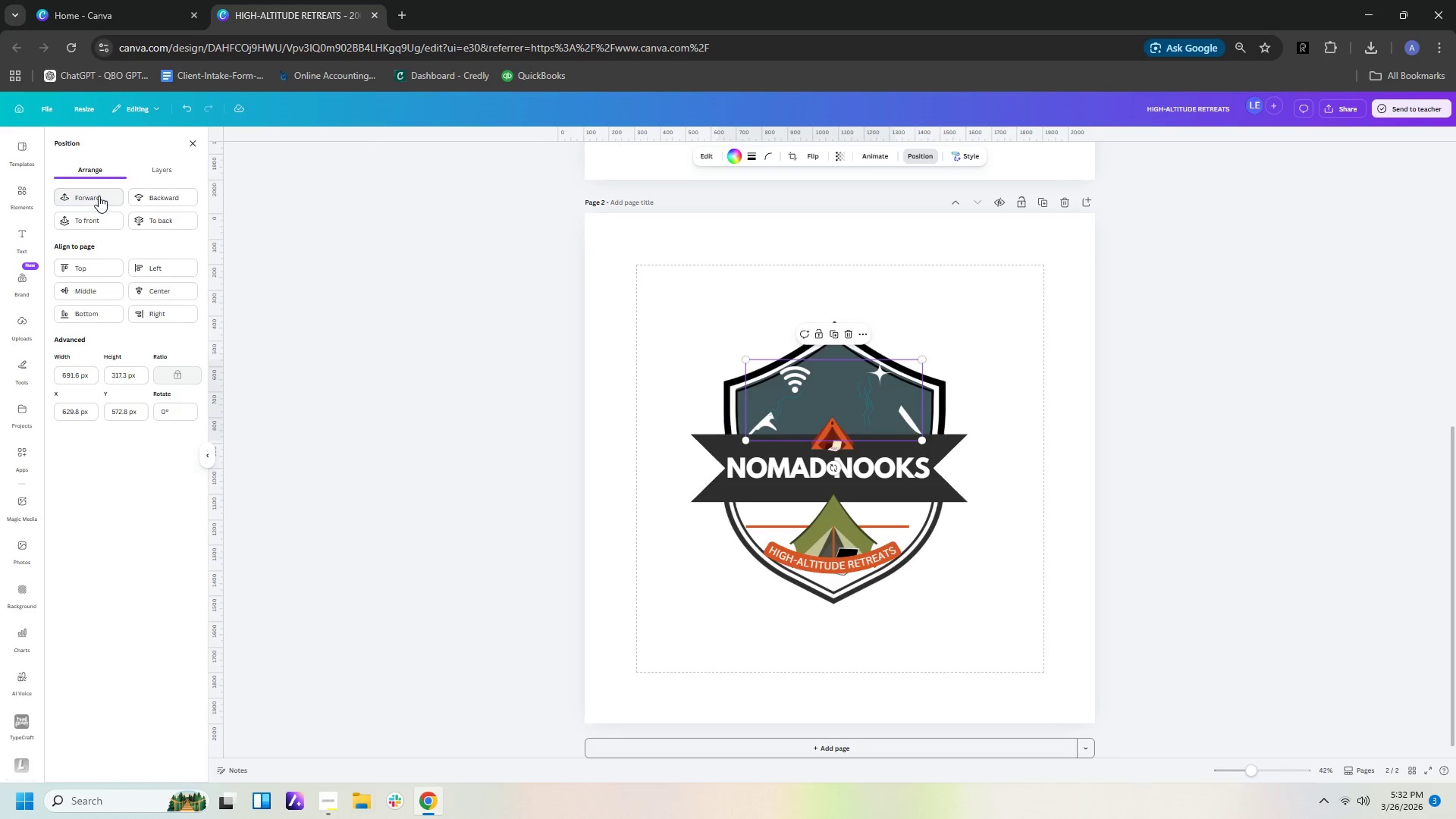 
triple_click([99, 196])
 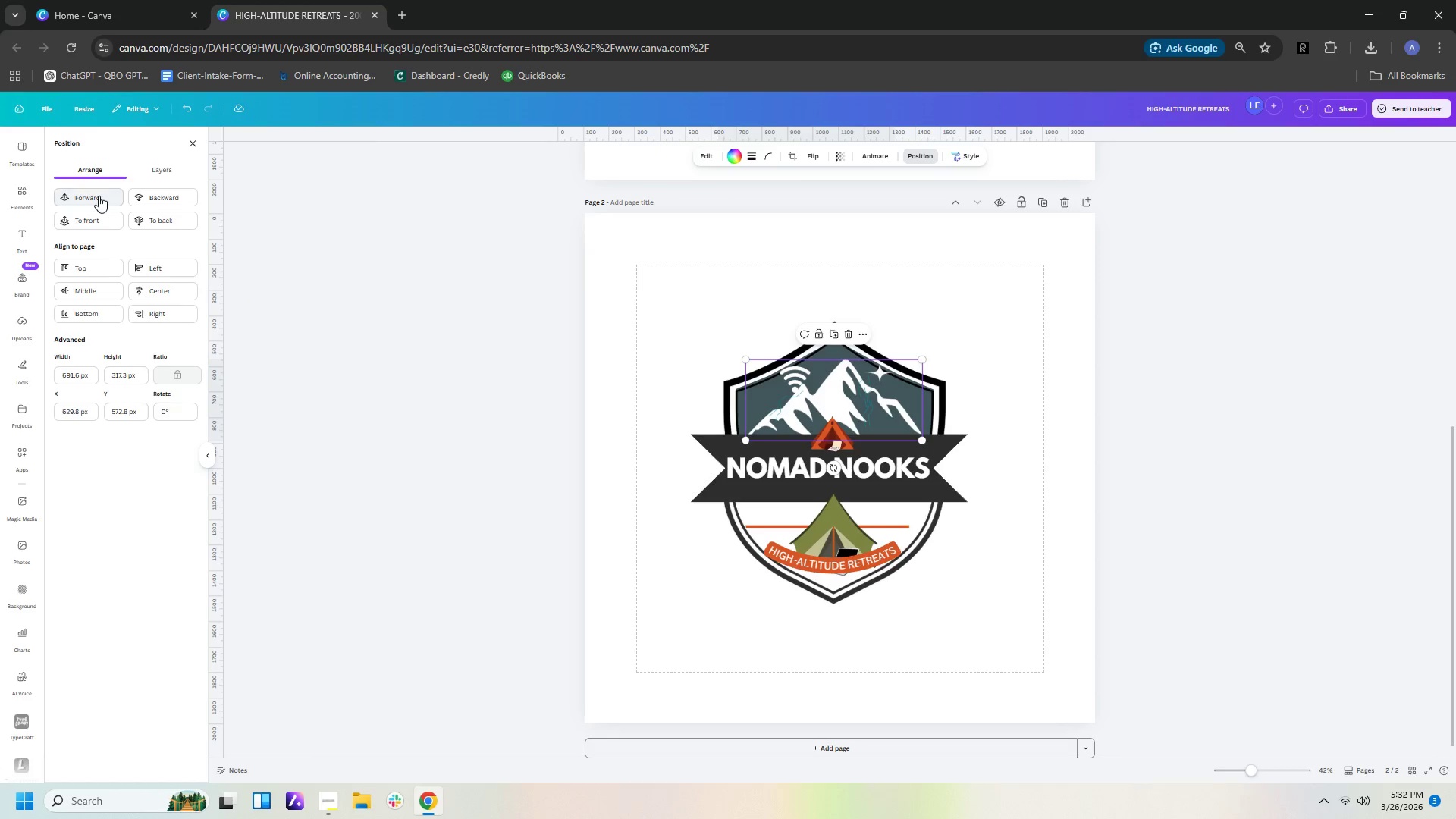 
triple_click([99, 196])
 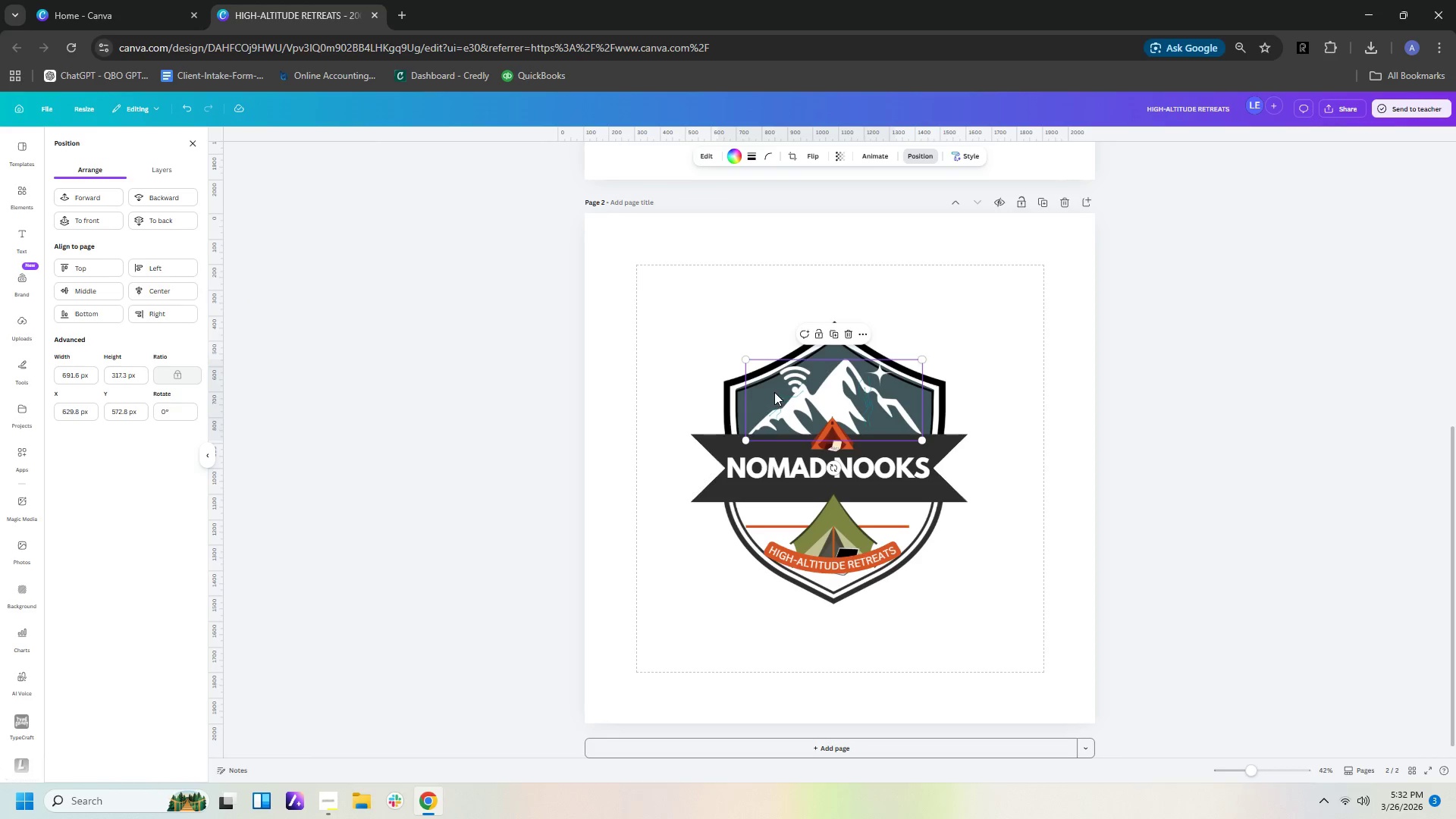 
left_click_drag(start_coordinate=[783, 395], to_coordinate=[795, 411])
 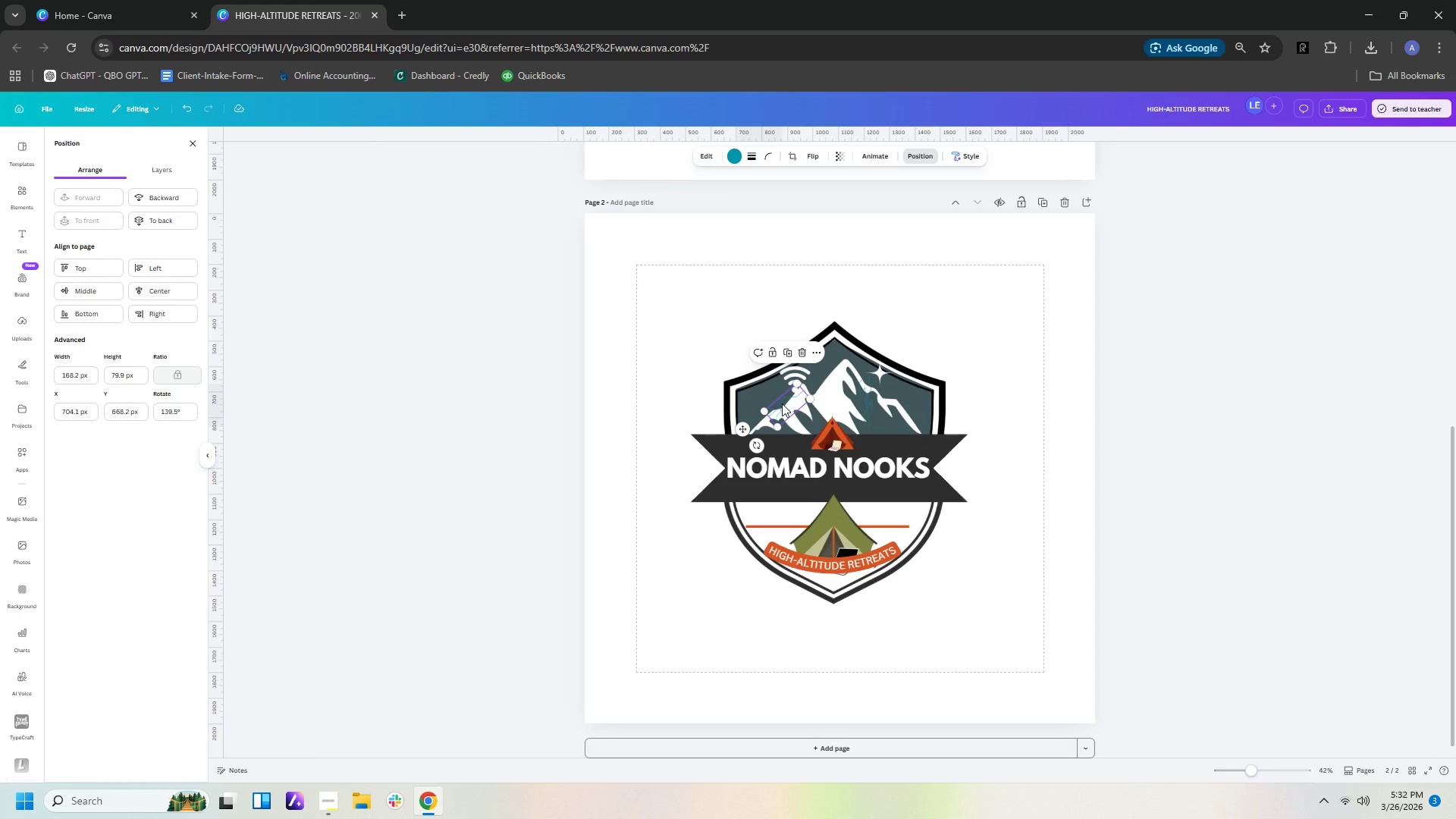 
left_click_drag(start_coordinate=[782, 403], to_coordinate=[791, 404])
 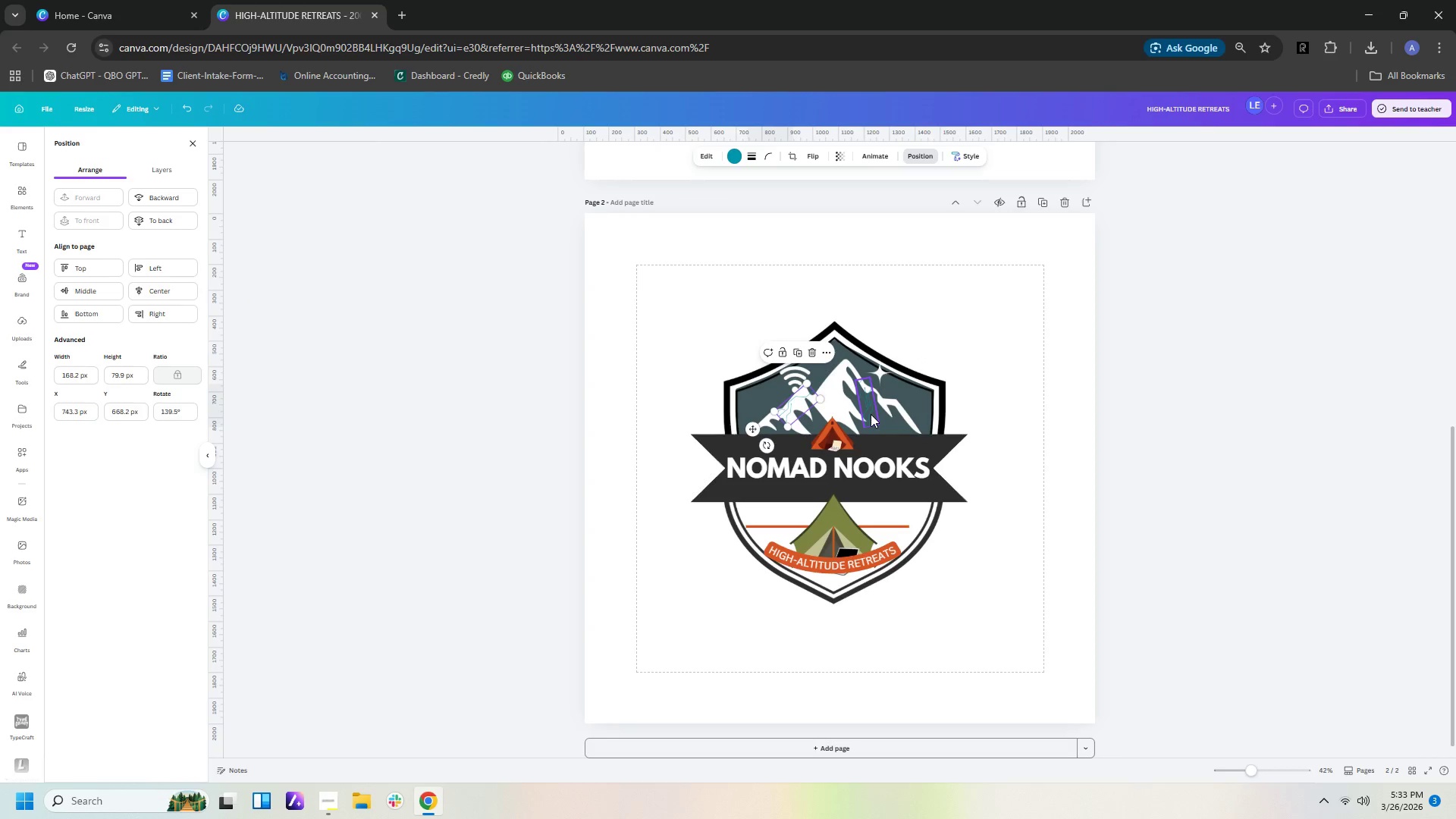 
left_click_drag(start_coordinate=[871, 414], to_coordinate=[881, 421])
 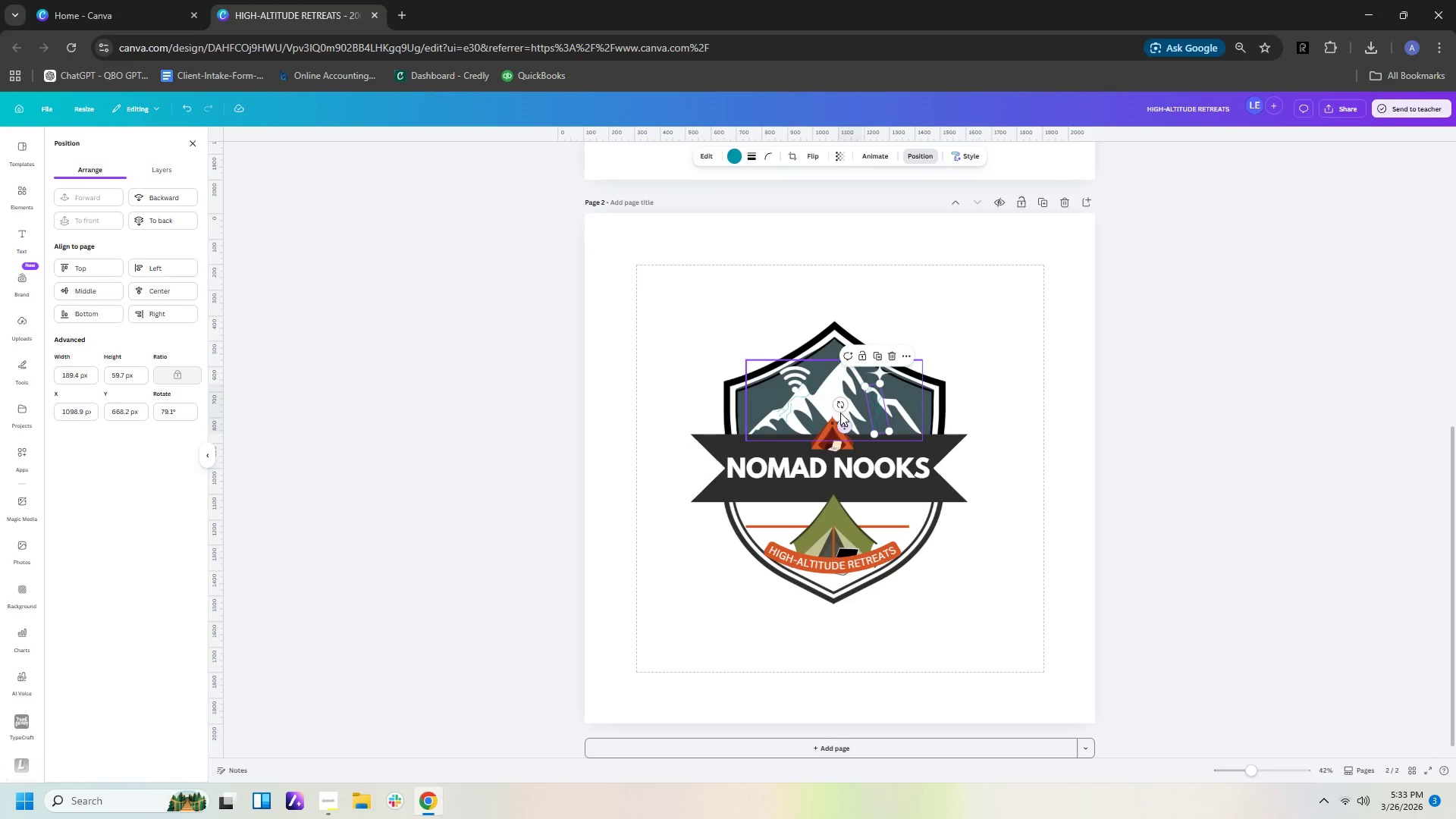 
left_click_drag(start_coordinate=[841, 409], to_coordinate=[858, 429])
 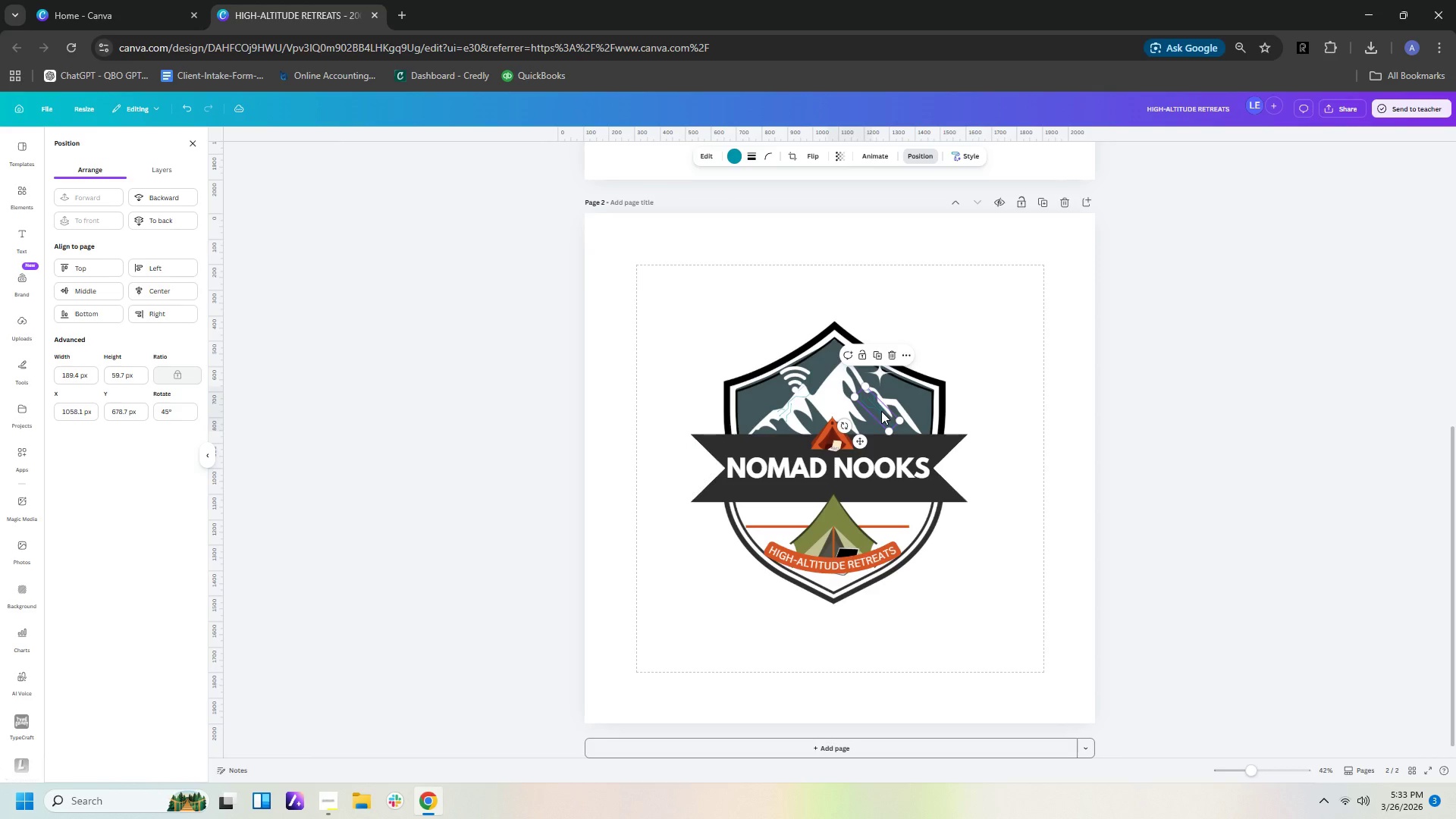 
left_click_drag(start_coordinate=[881, 411], to_coordinate=[886, 419])
 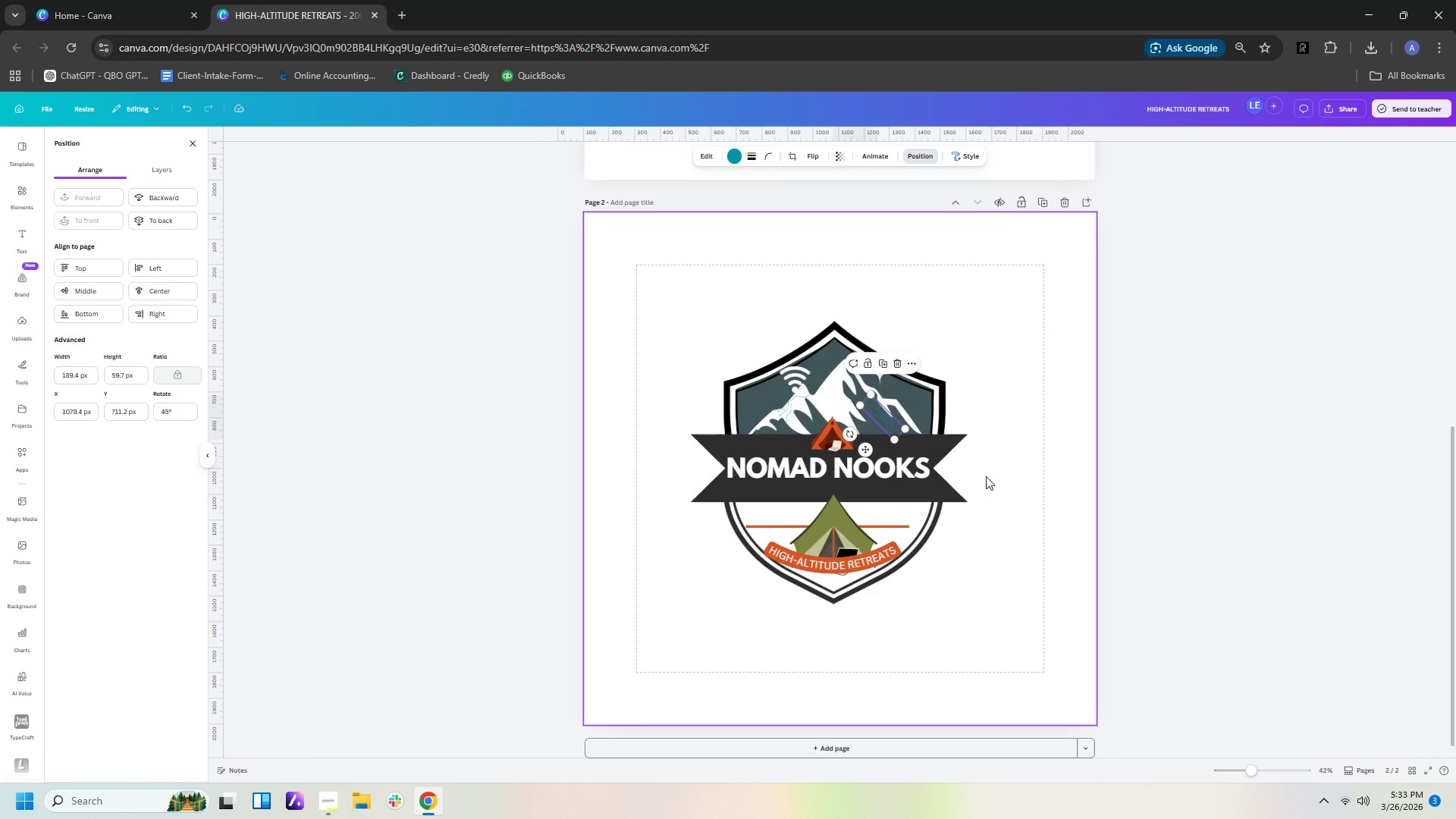 
left_click([991, 479])
 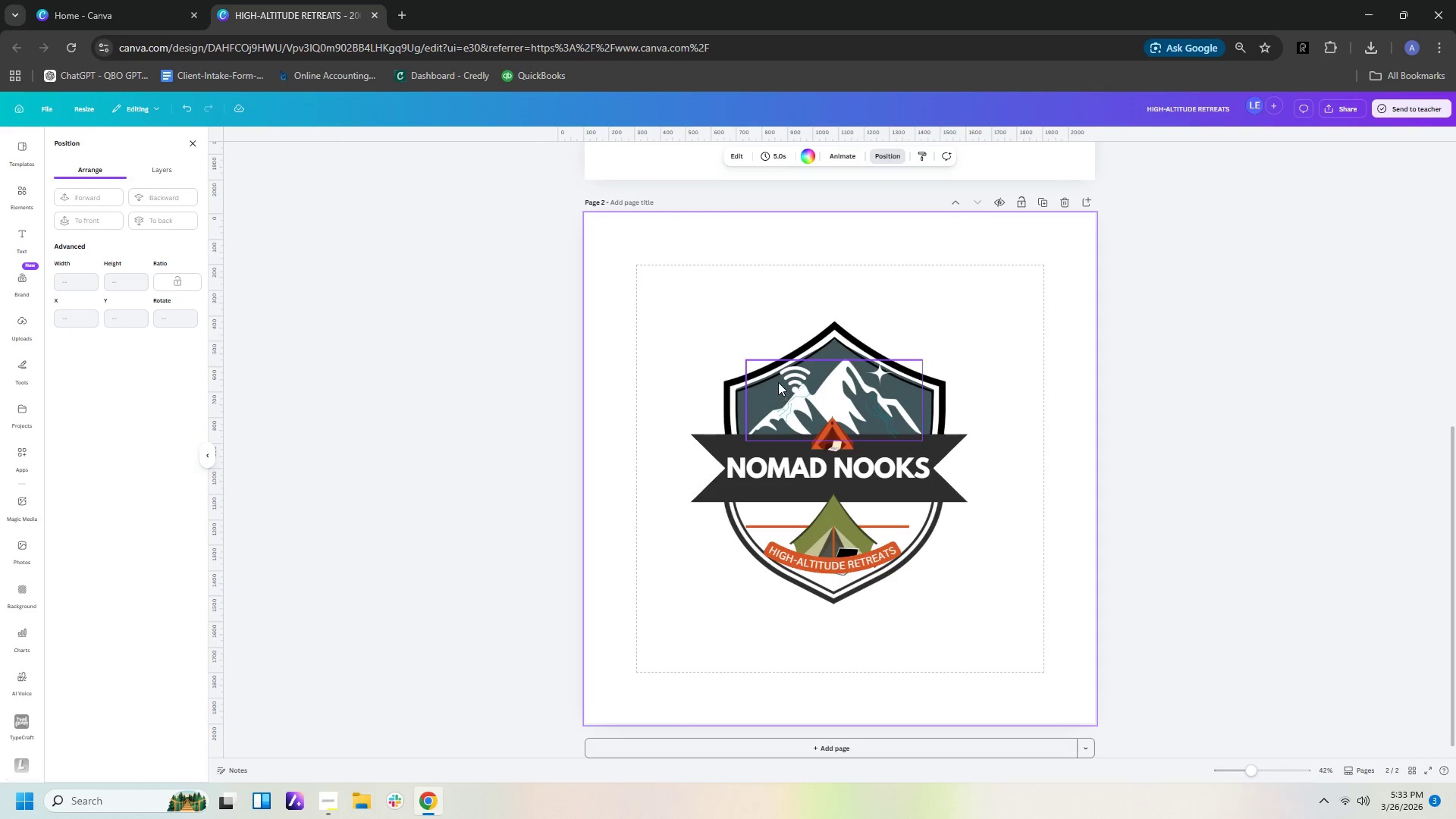 
left_click_drag(start_coordinate=[789, 377], to_coordinate=[775, 387])
 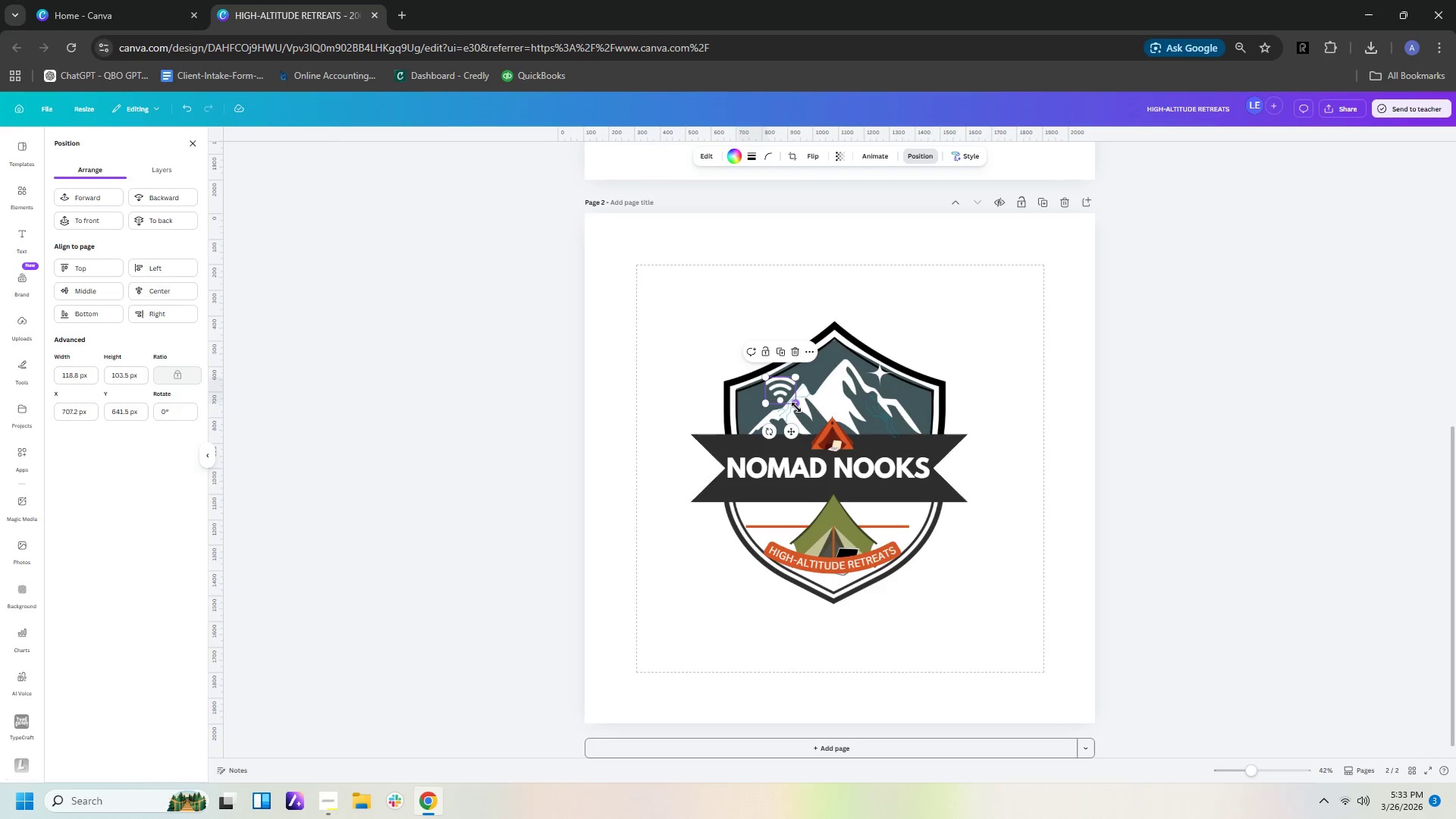 
left_click_drag(start_coordinate=[796, 407], to_coordinate=[793, 400])
 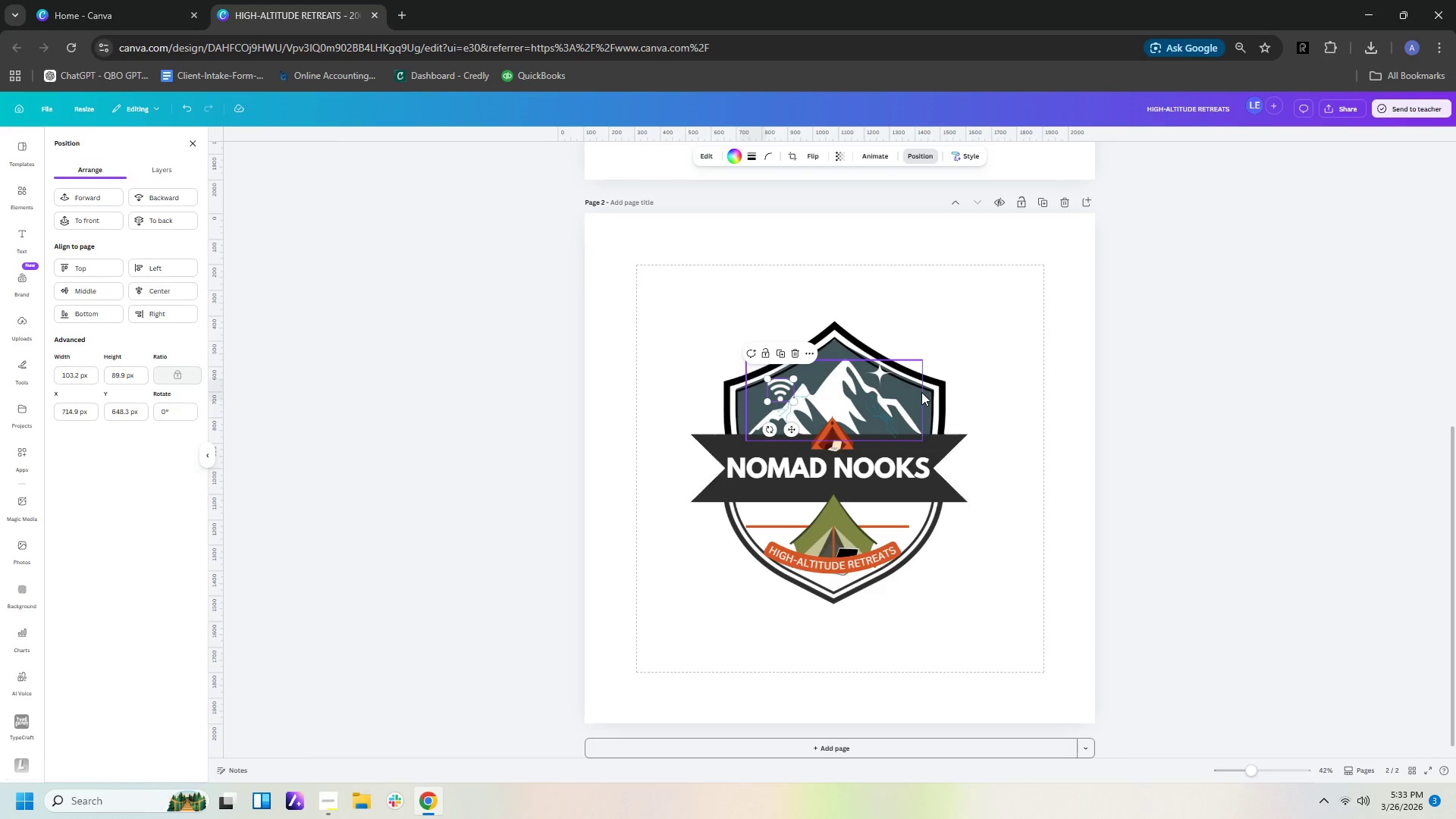 
left_click_drag(start_coordinate=[881, 377], to_coordinate=[883, 388])
 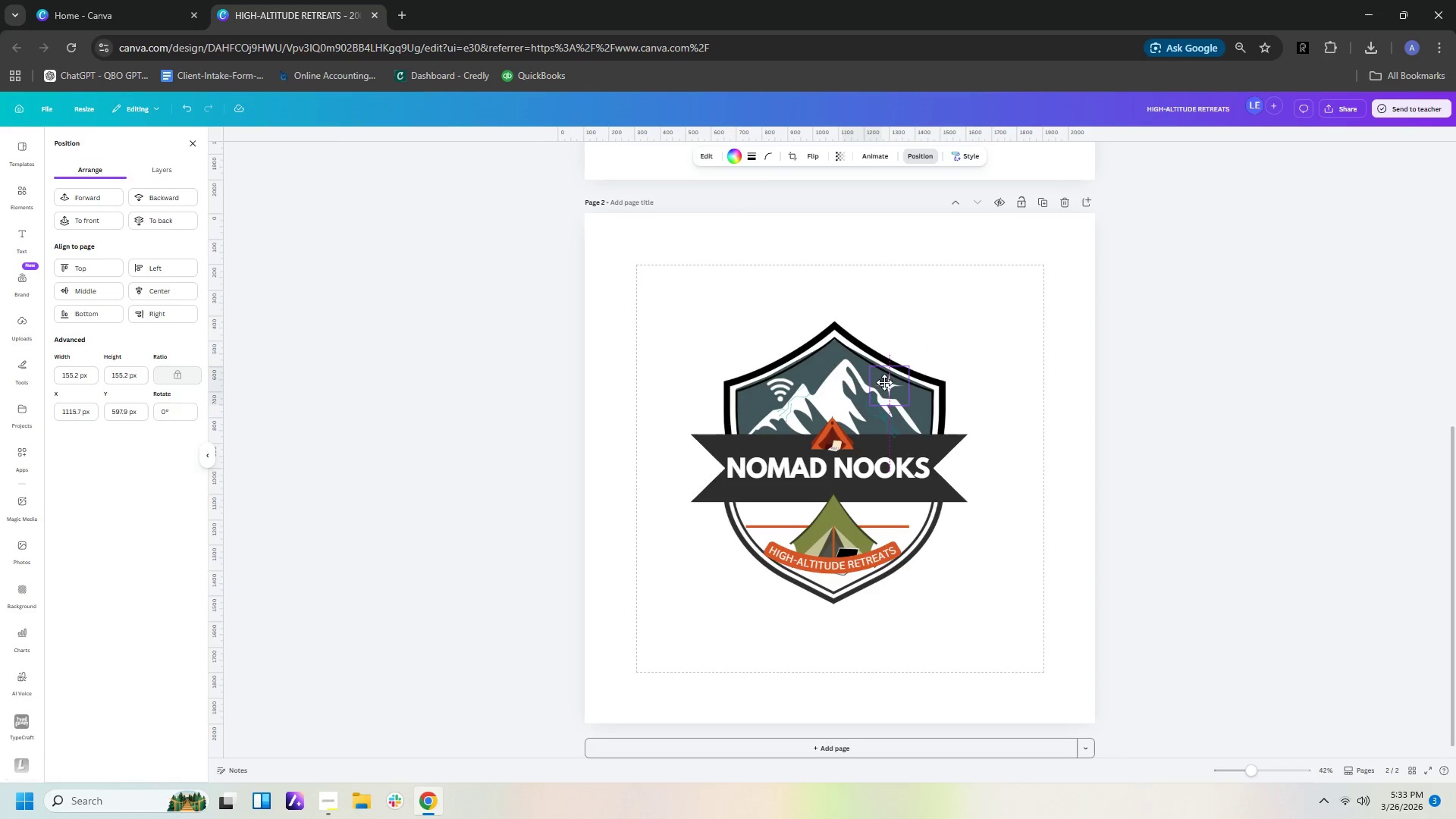 
left_click([1078, 461])
 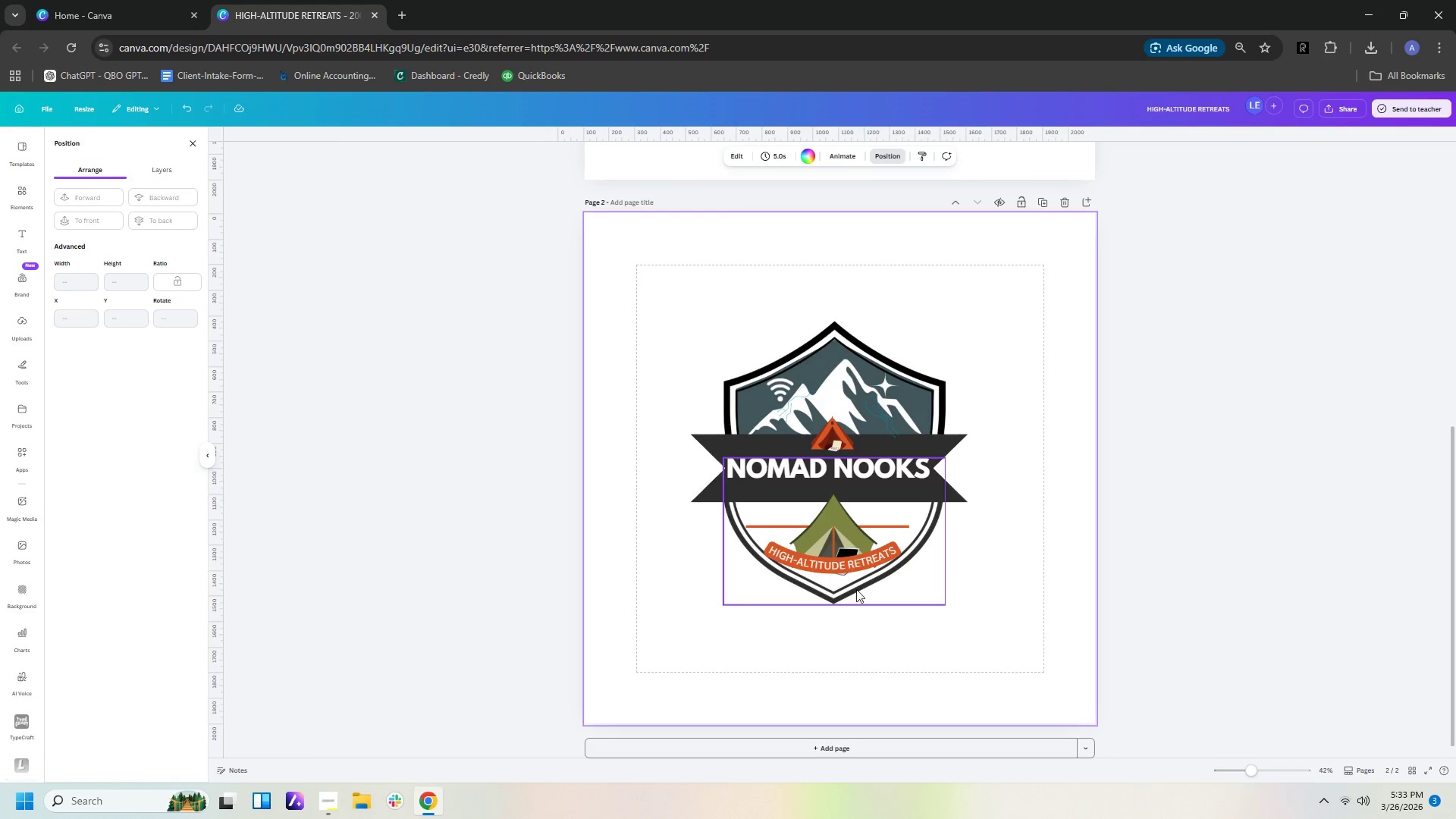 
wait(6.75)
 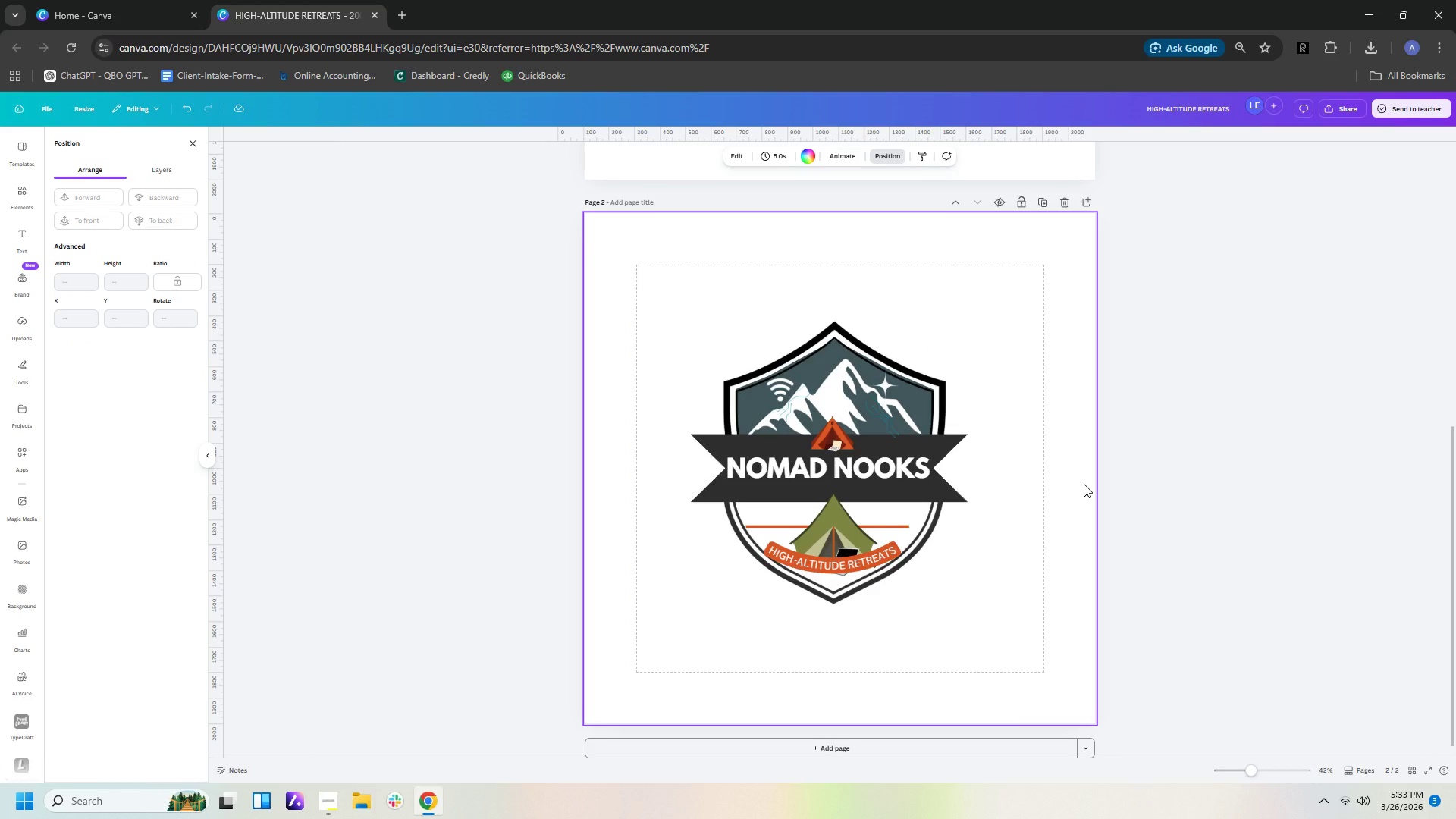 
left_click([14, 363])
 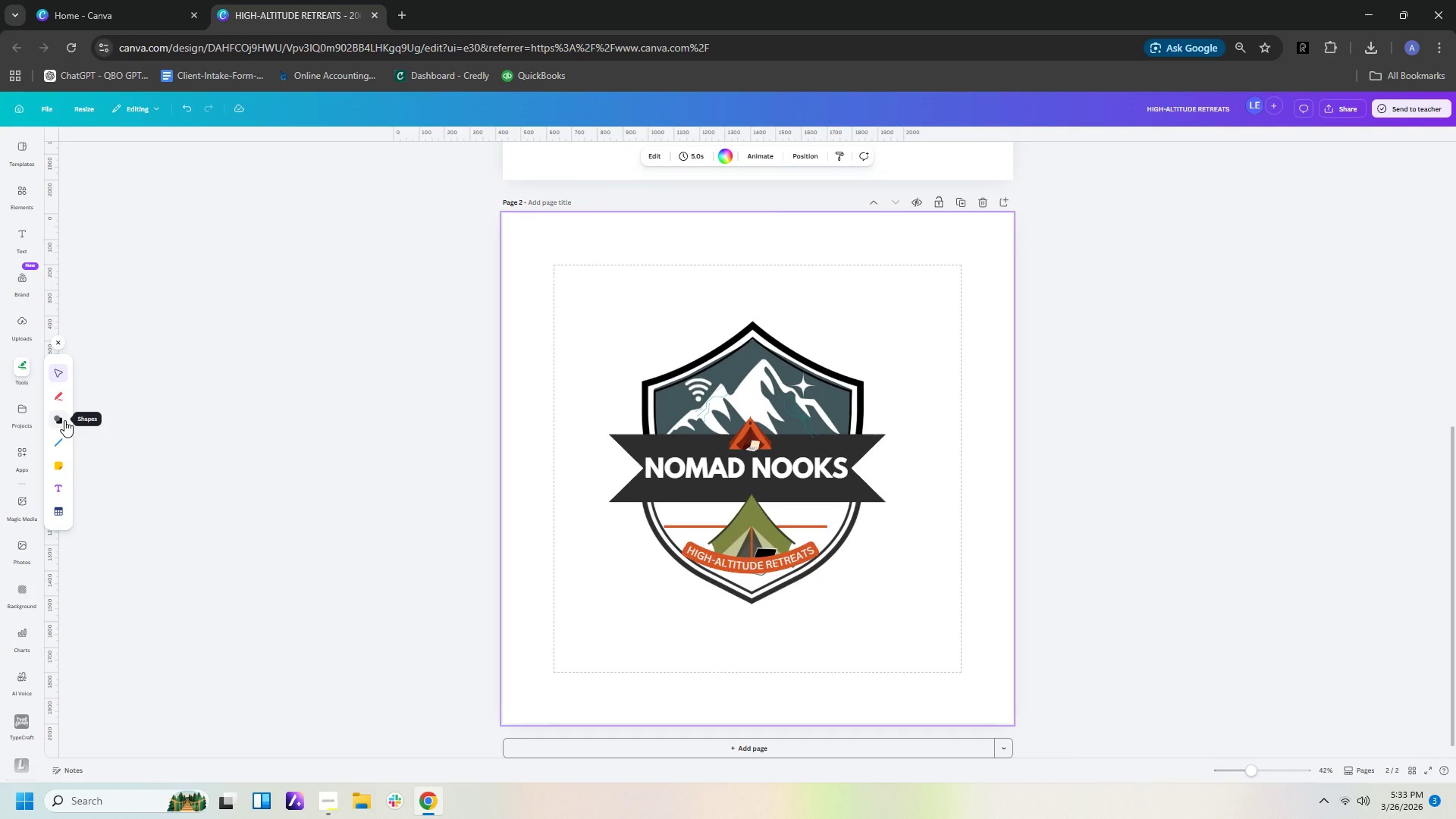 
wait(8.17)
 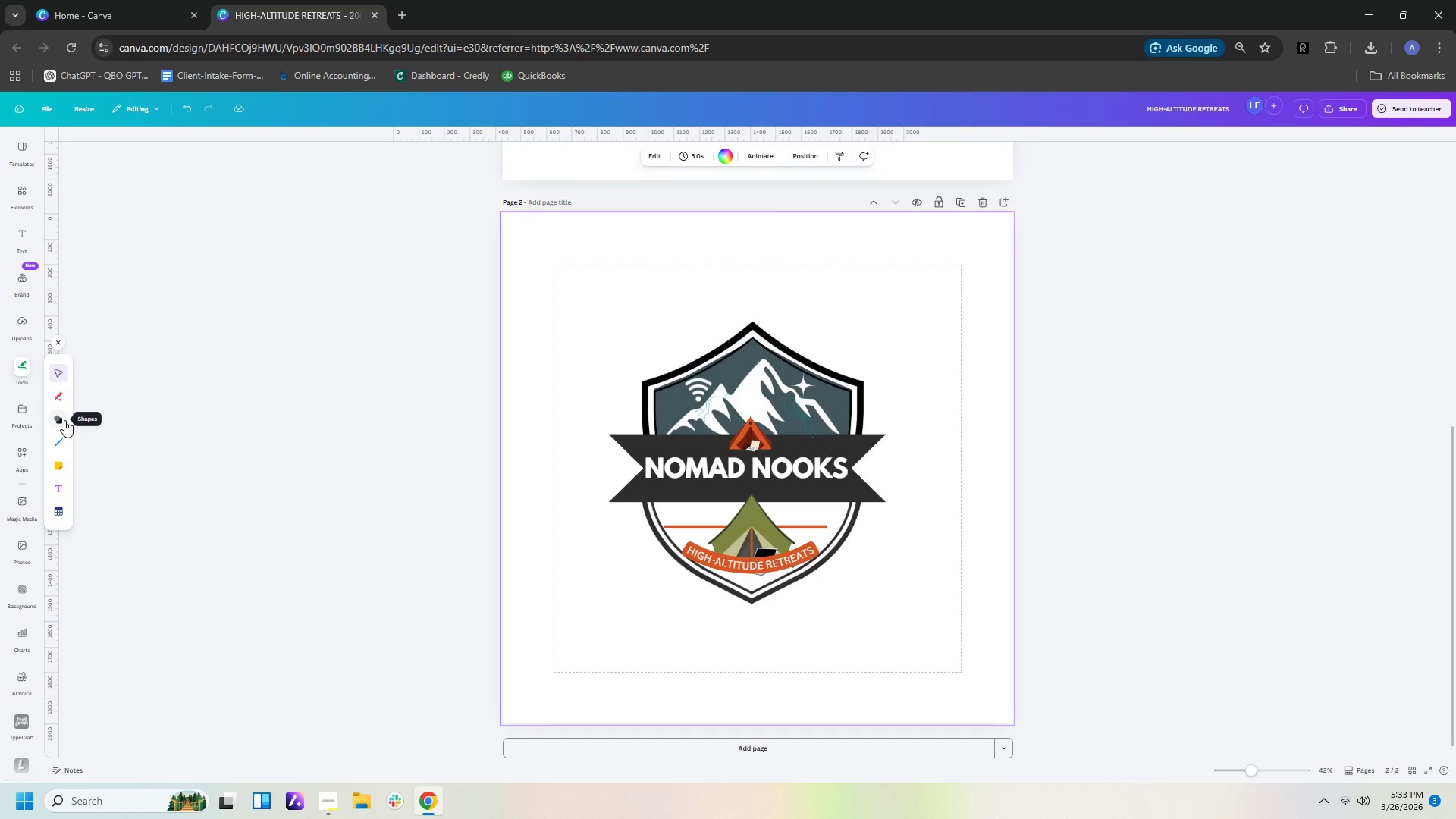 
left_click([54, 413])
 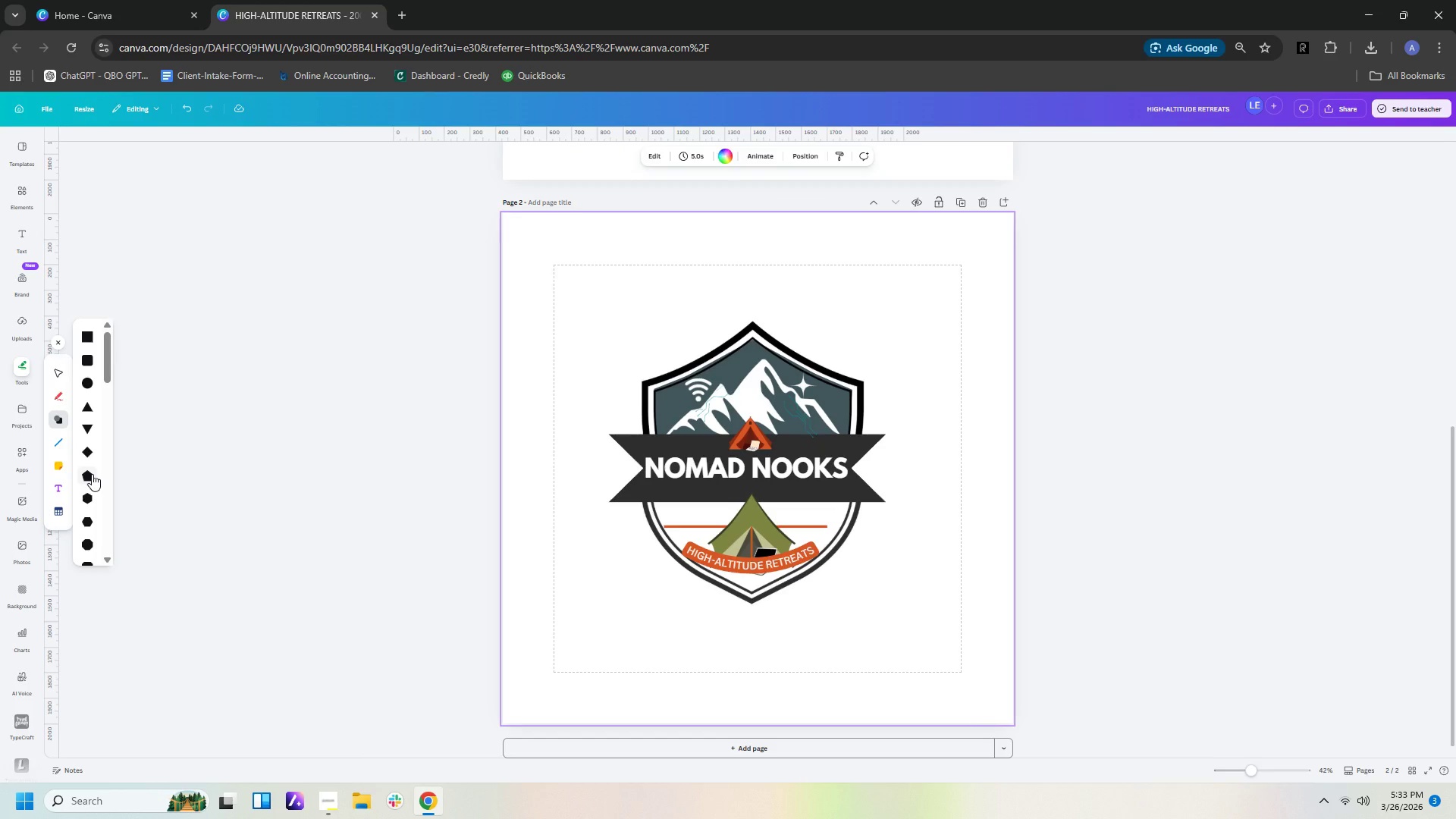 
left_click([92, 474])
 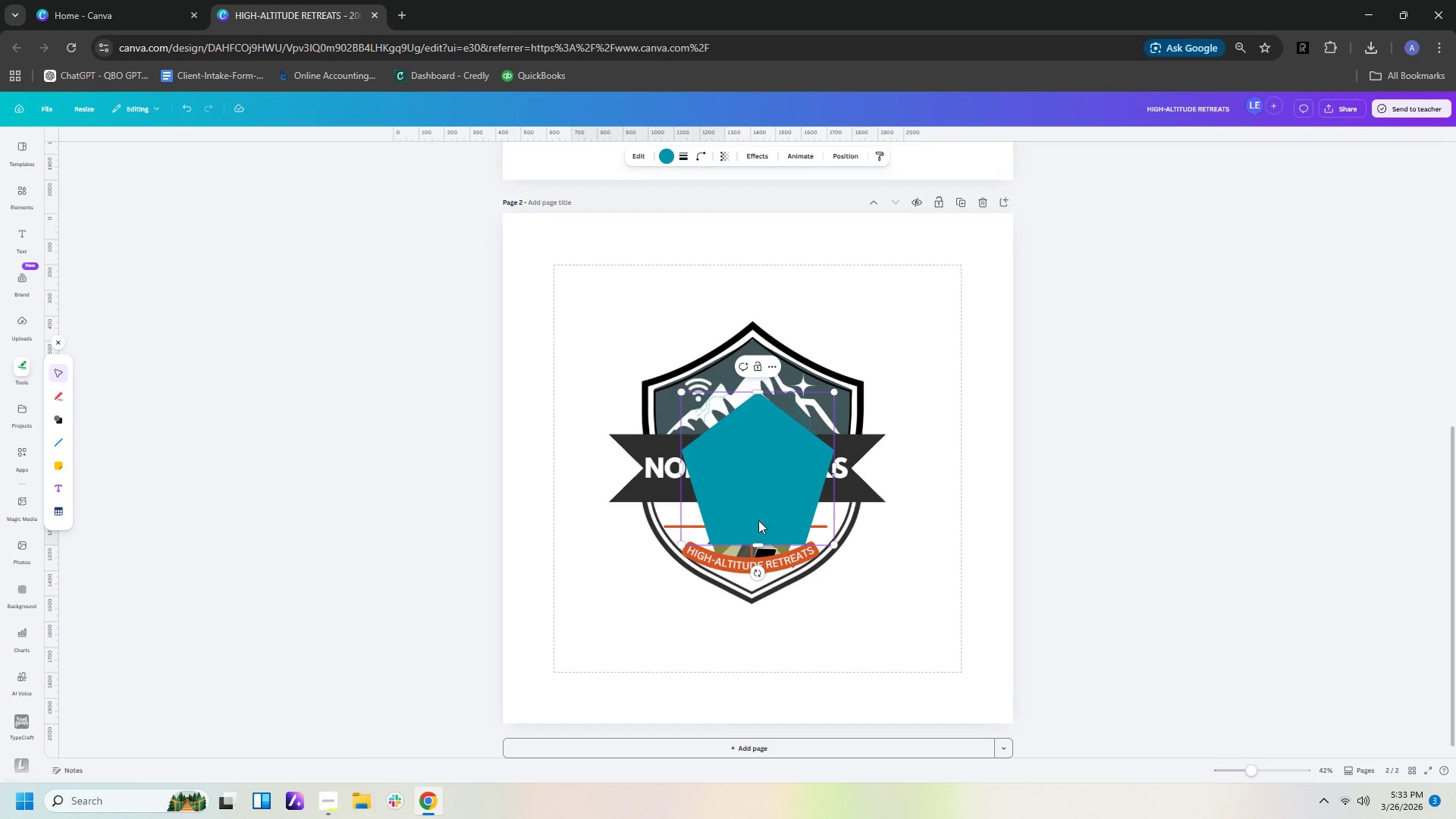 
left_click_drag(start_coordinate=[758, 573], to_coordinate=[755, 275])
 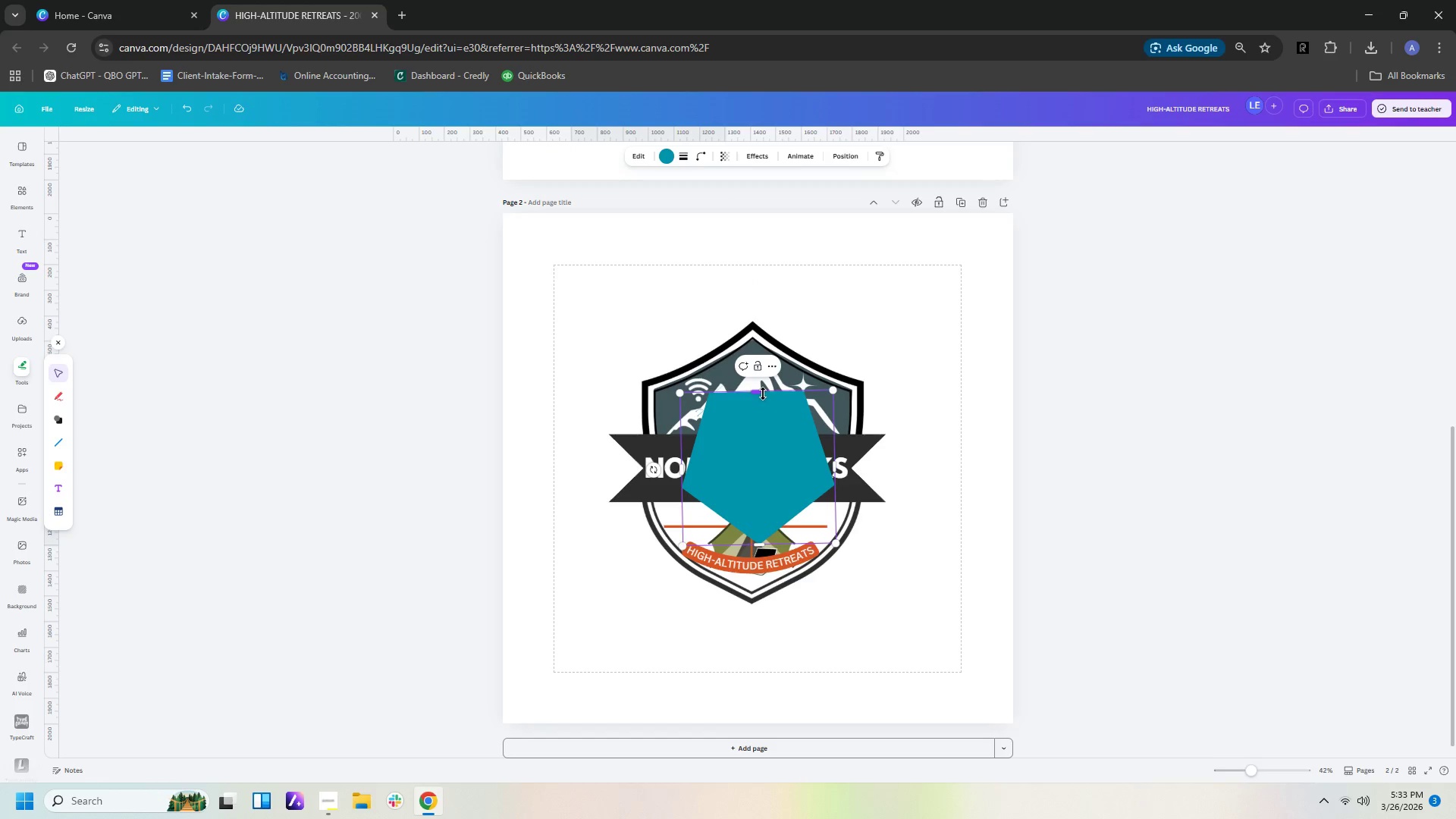 
left_click_drag(start_coordinate=[763, 394], to_coordinate=[760, 481])
 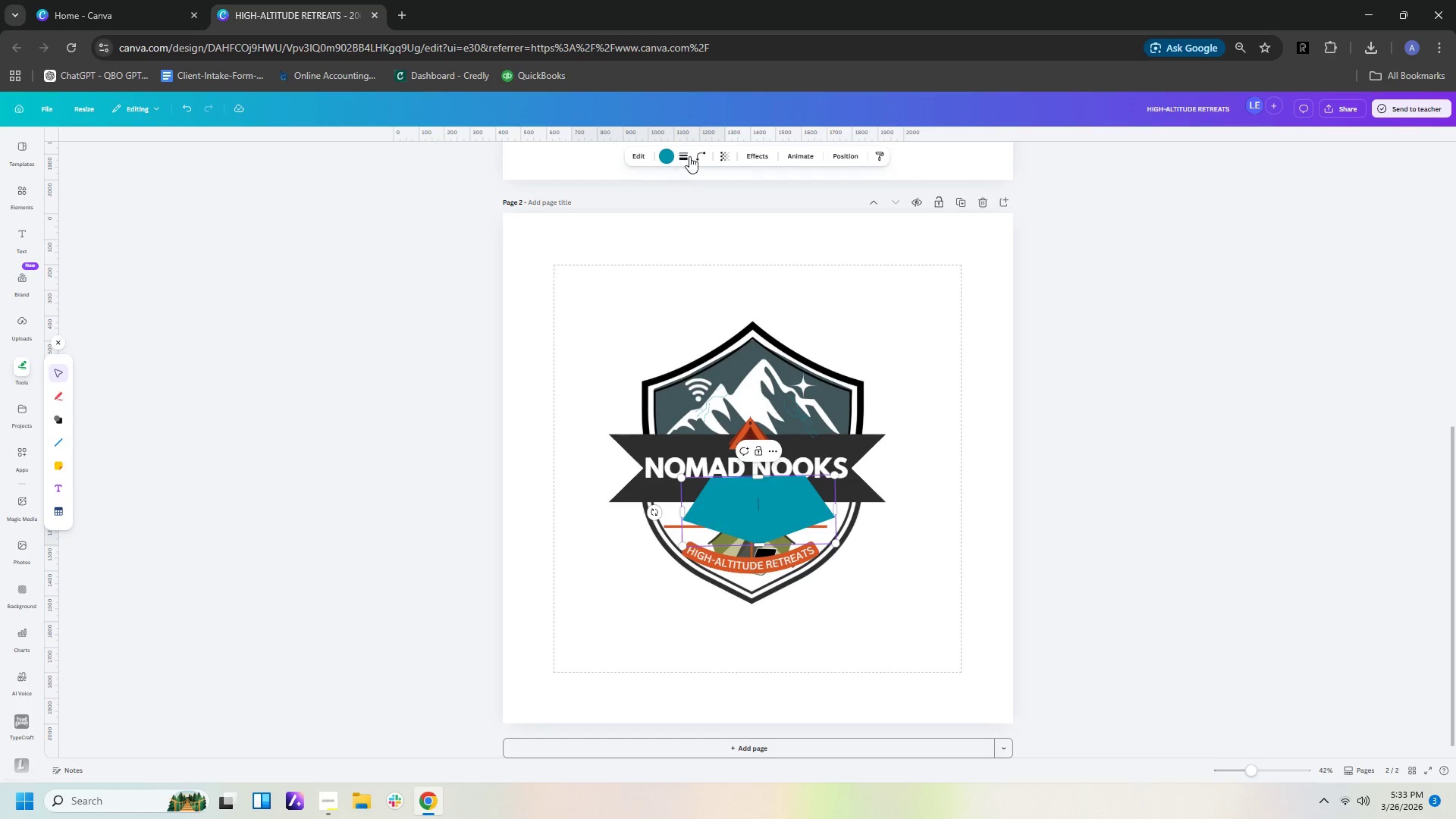 
left_click([703, 156])
 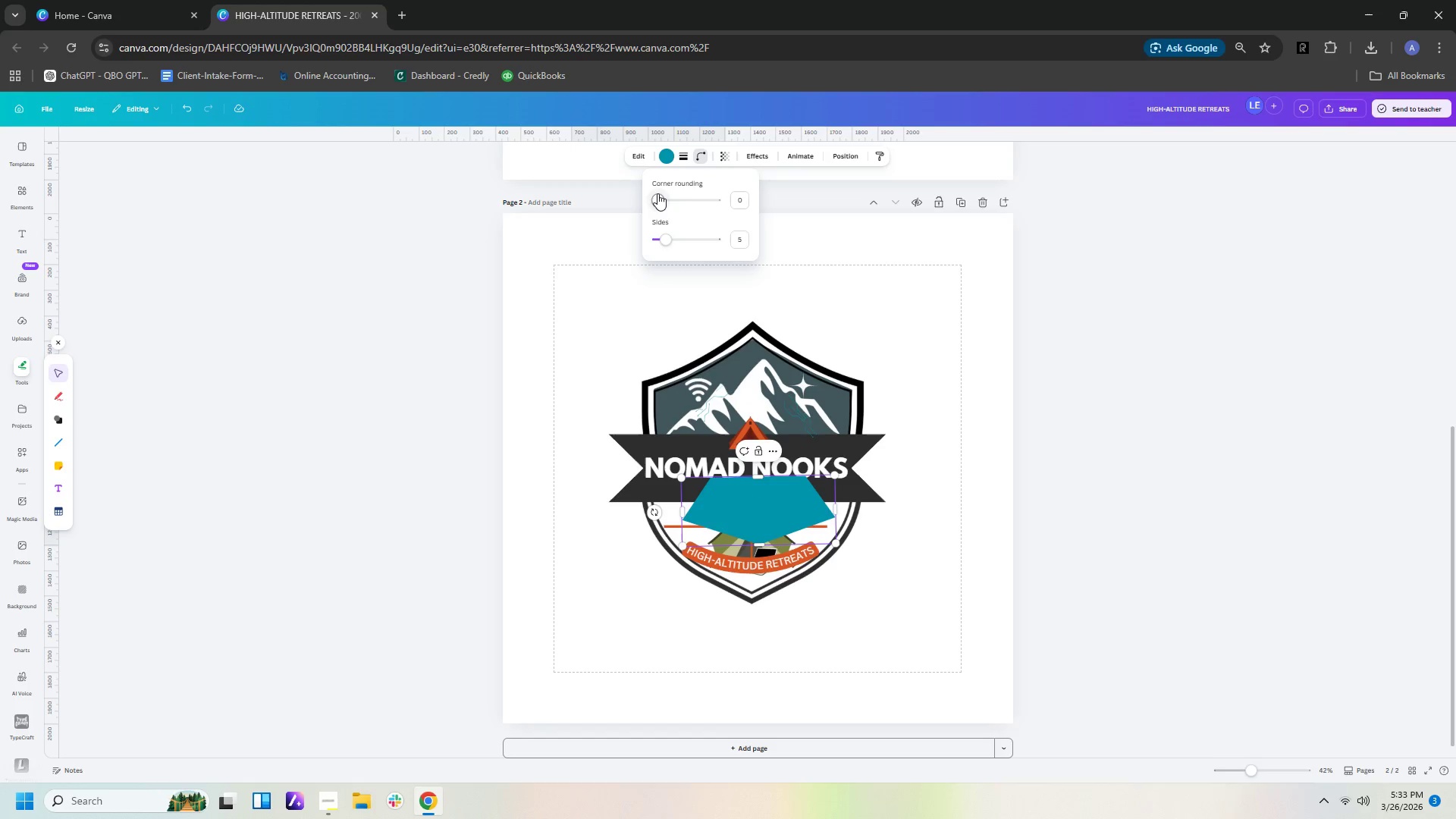 
left_click_drag(start_coordinate=[657, 193], to_coordinate=[675, 196])
 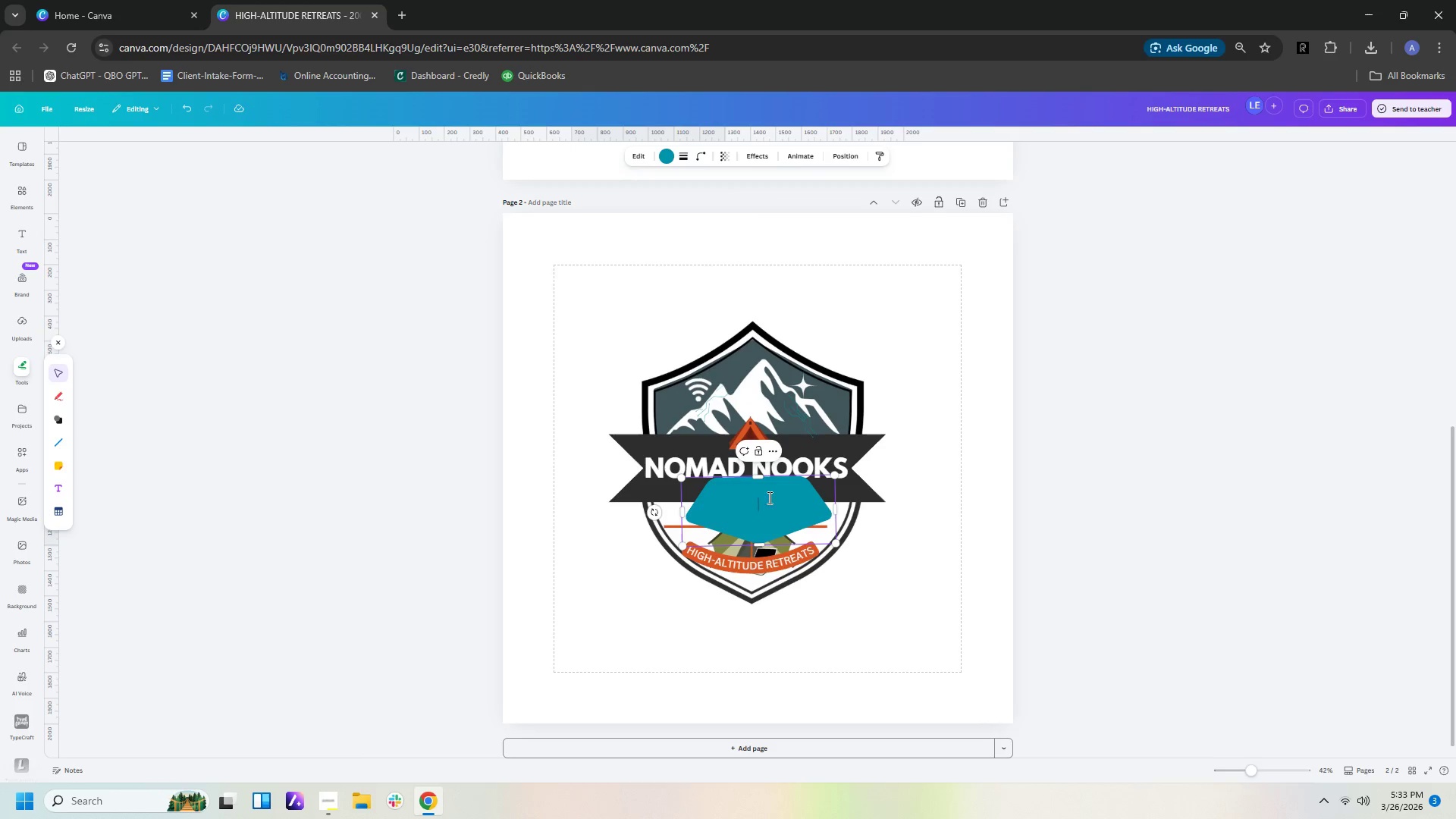 
left_click([987, 511])
 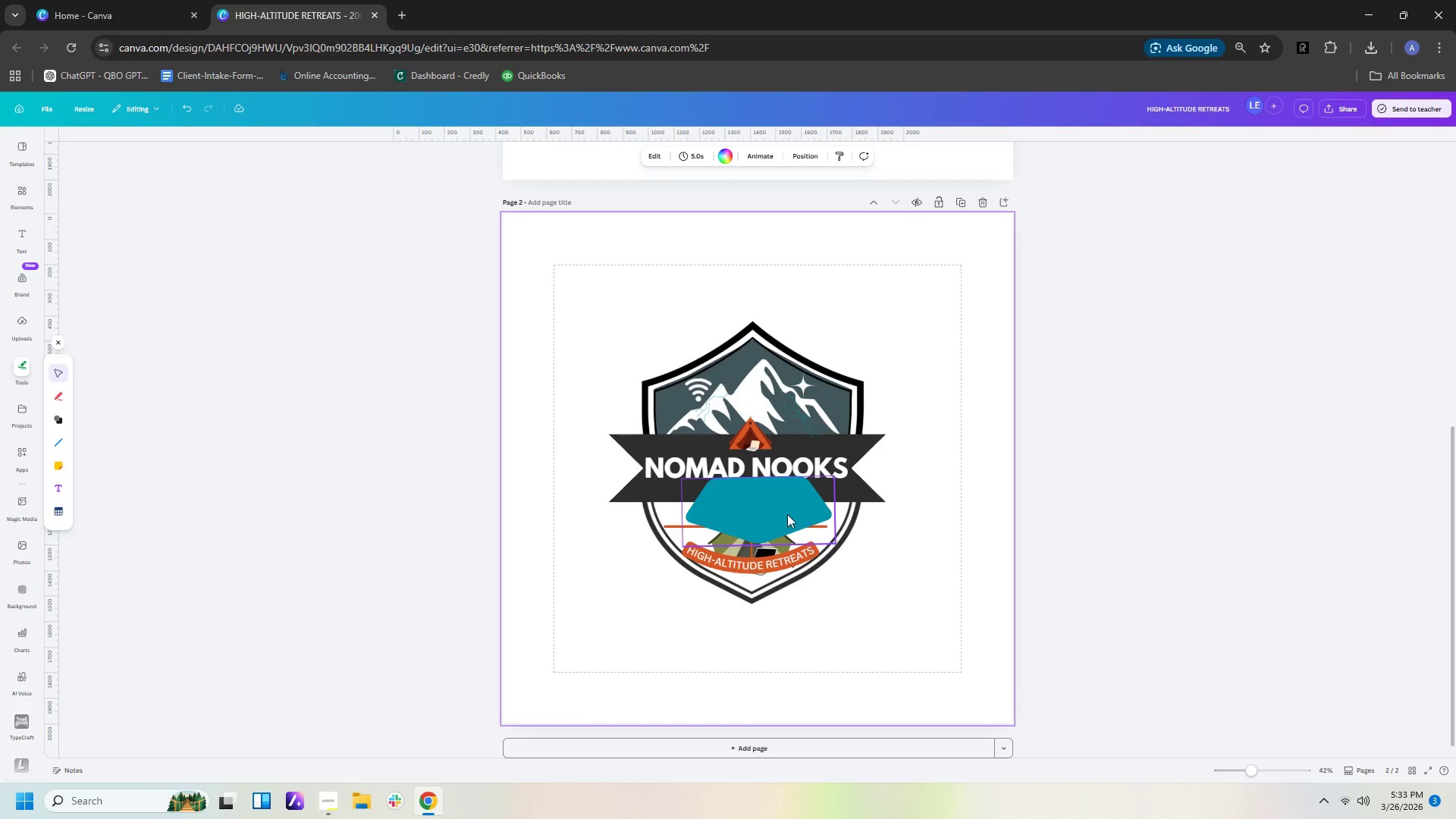 
left_click_drag(start_coordinate=[785, 513], to_coordinate=[777, 563])
 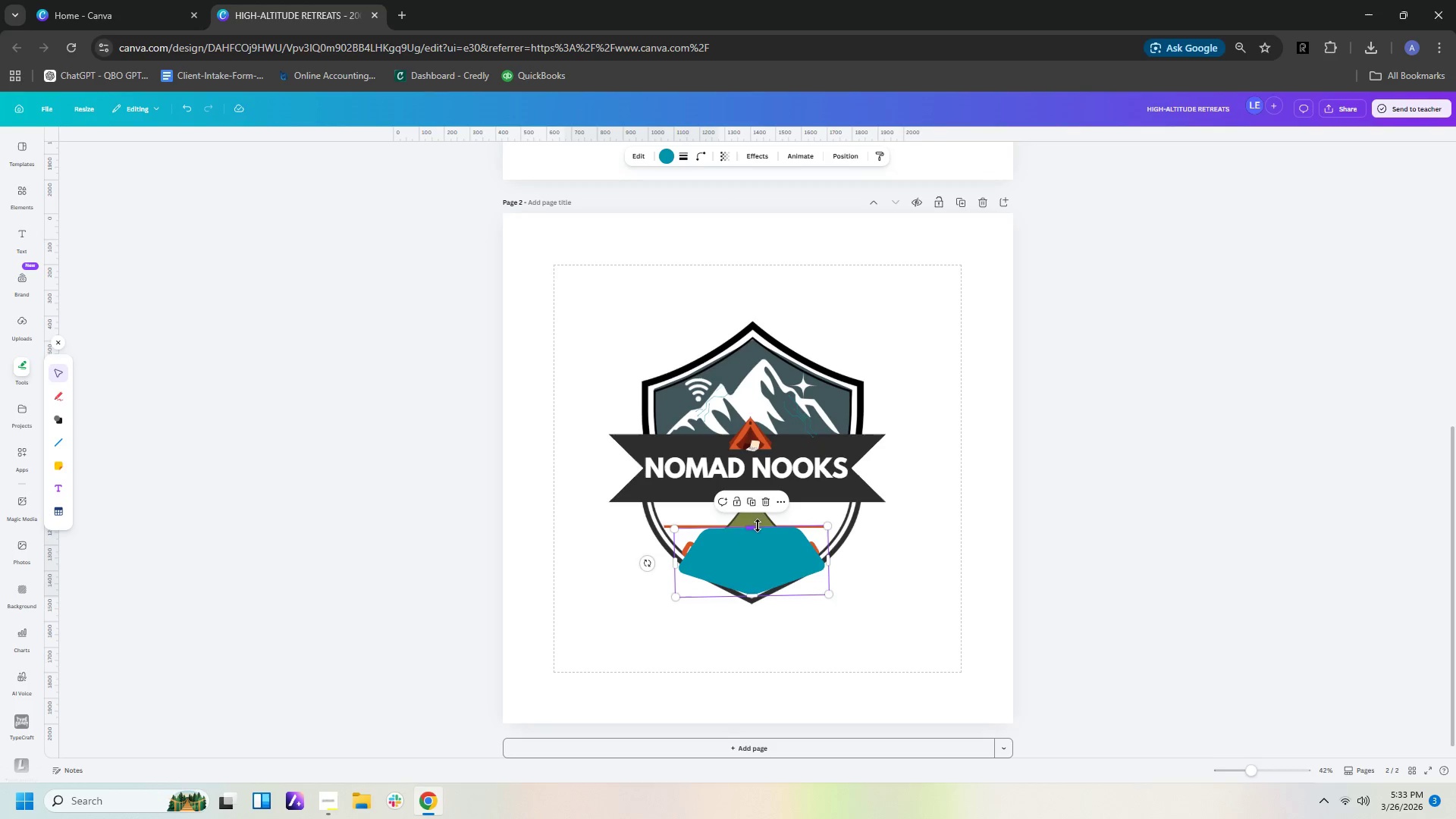 
left_click_drag(start_coordinate=[757, 525], to_coordinate=[768, 470])
 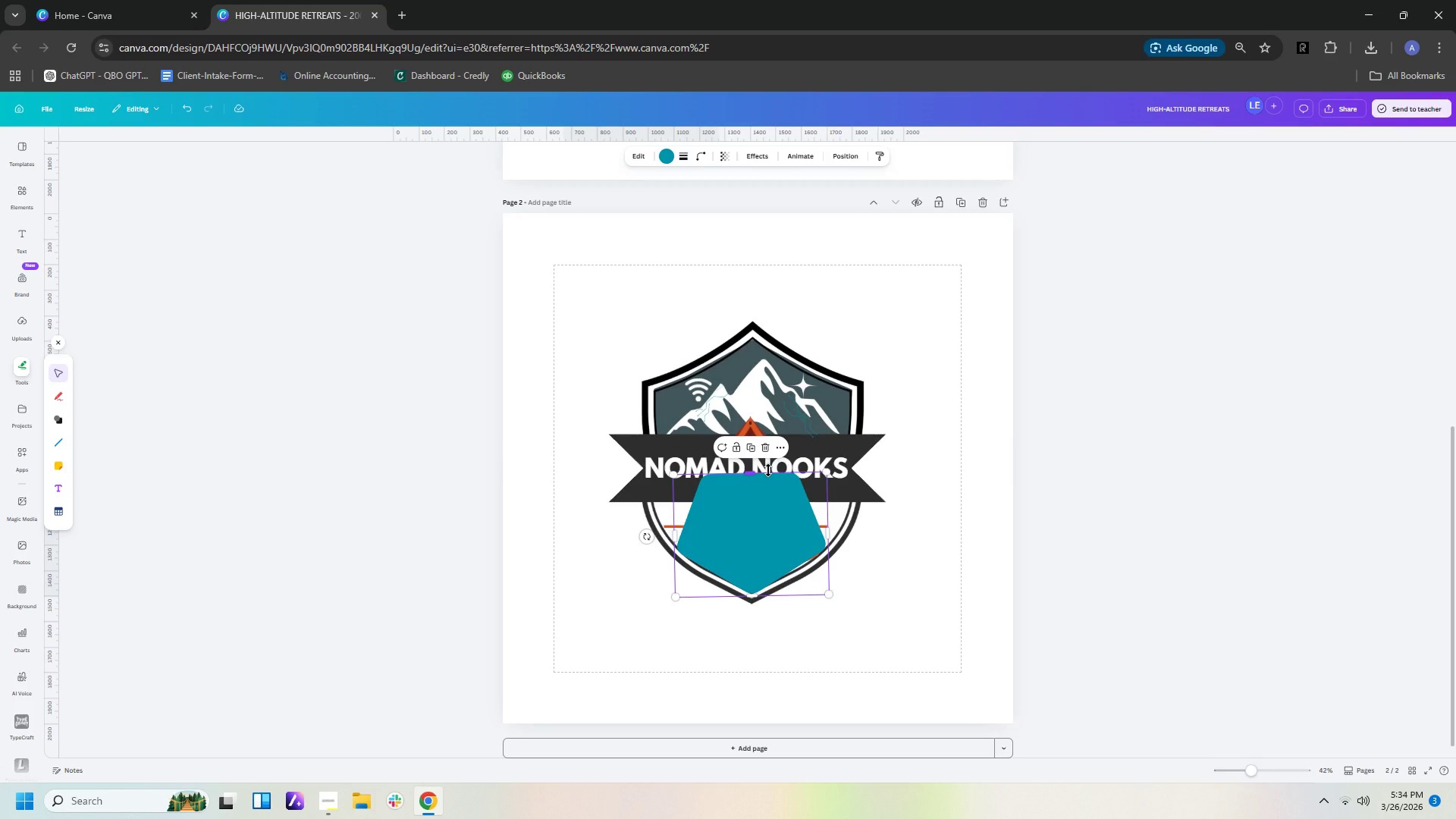 
wait(5.83)
 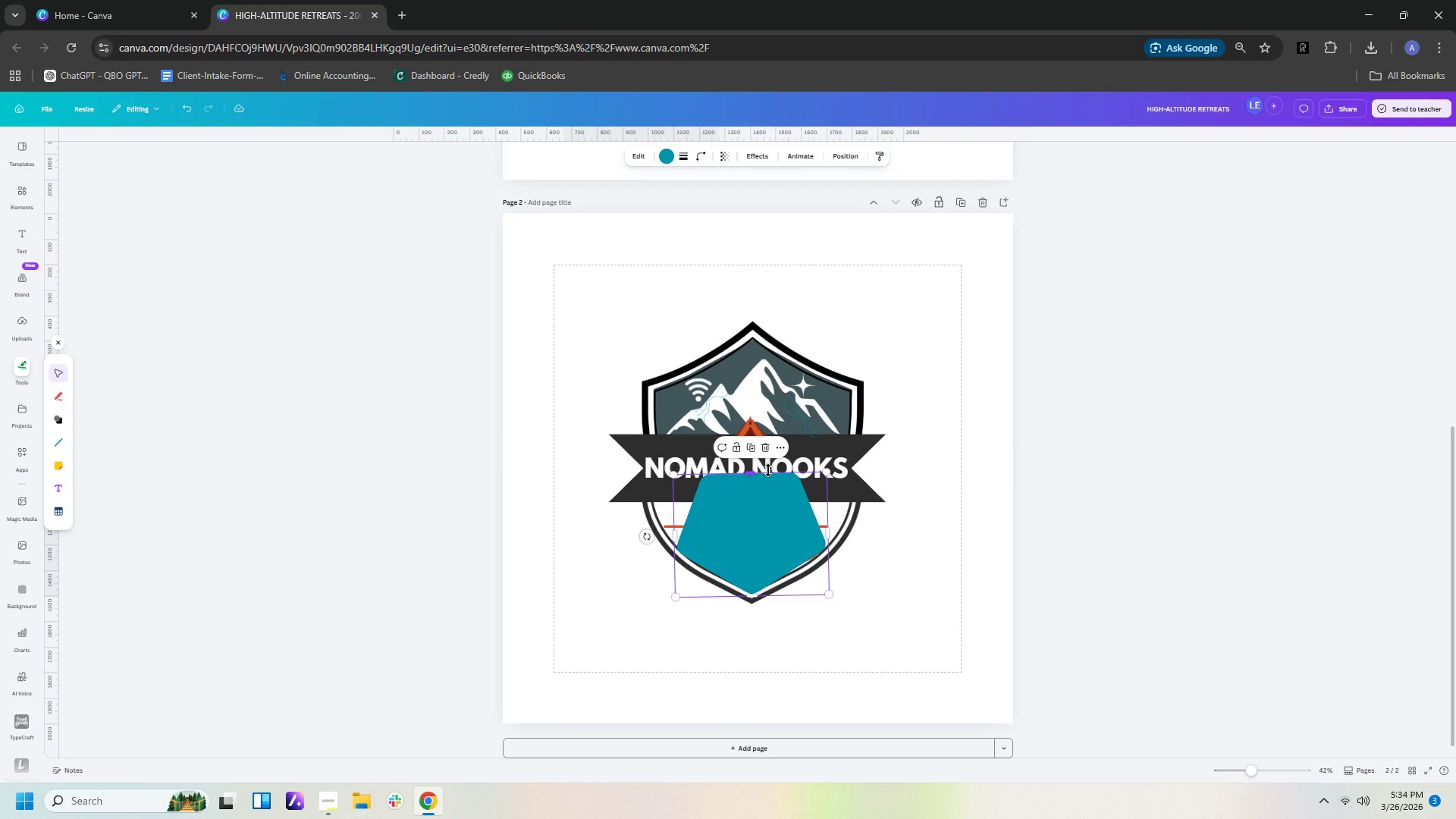 
double_click([764, 520])
 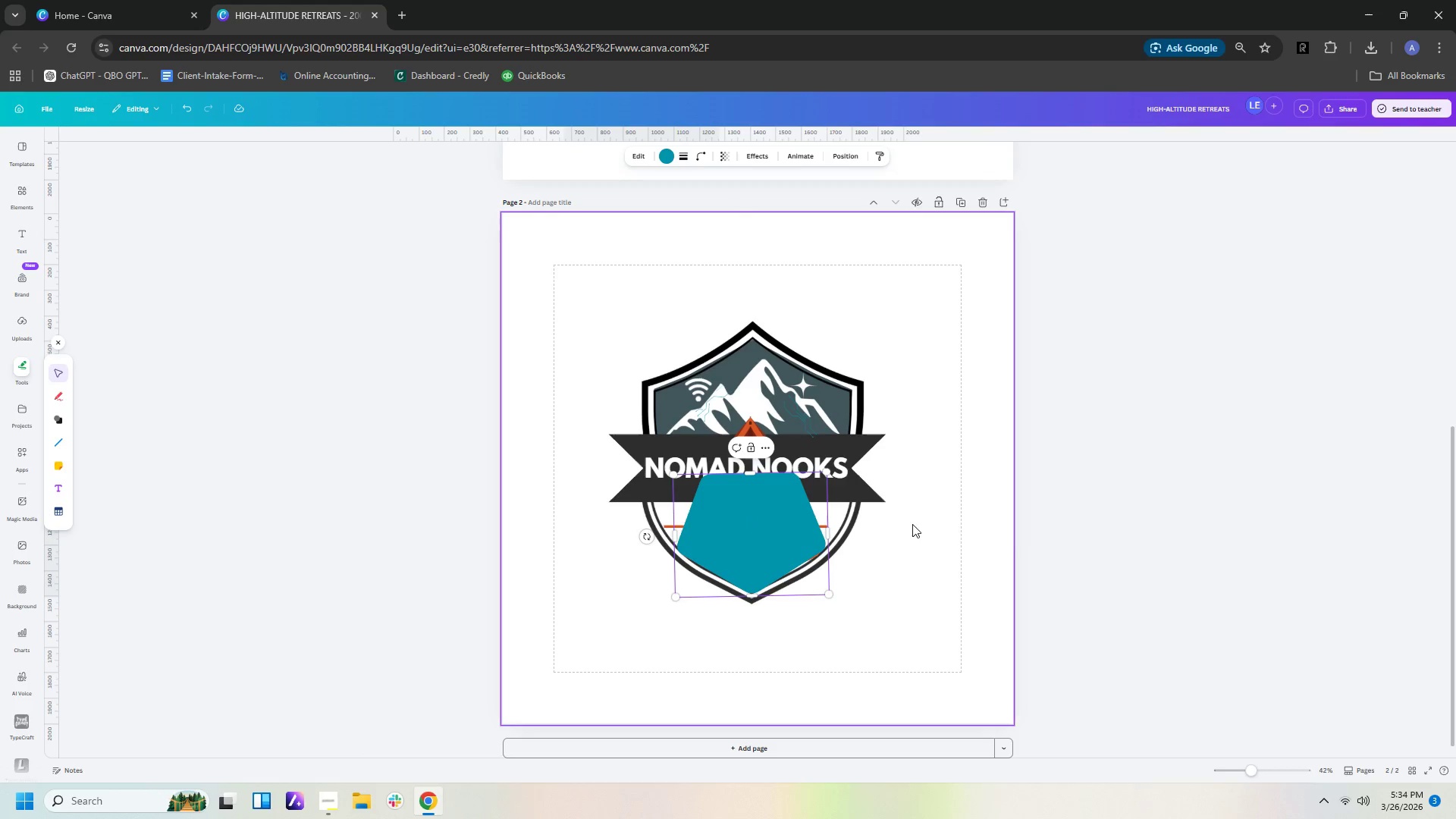 
left_click([1006, 536])
 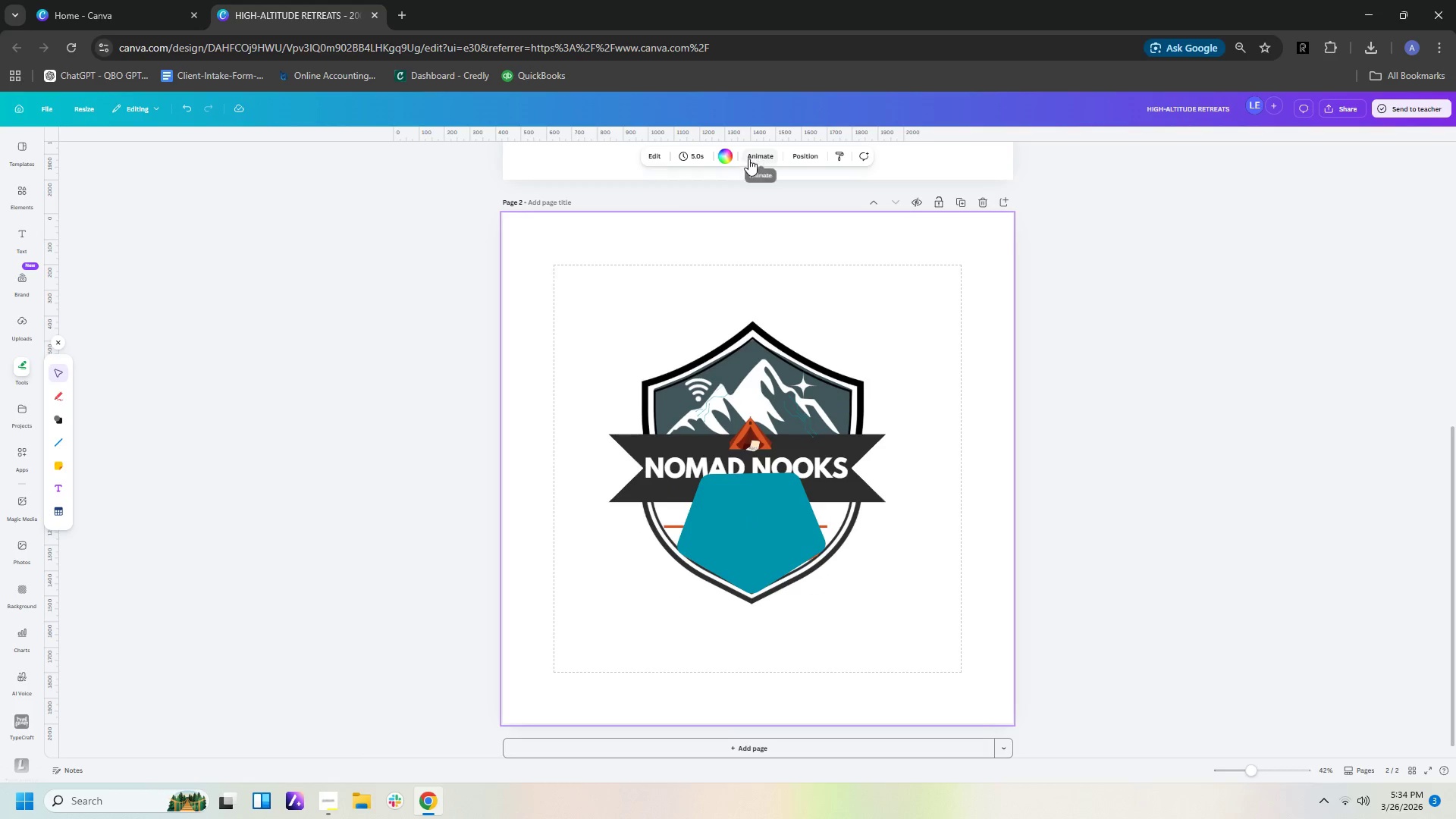 
double_click([722, 156])
 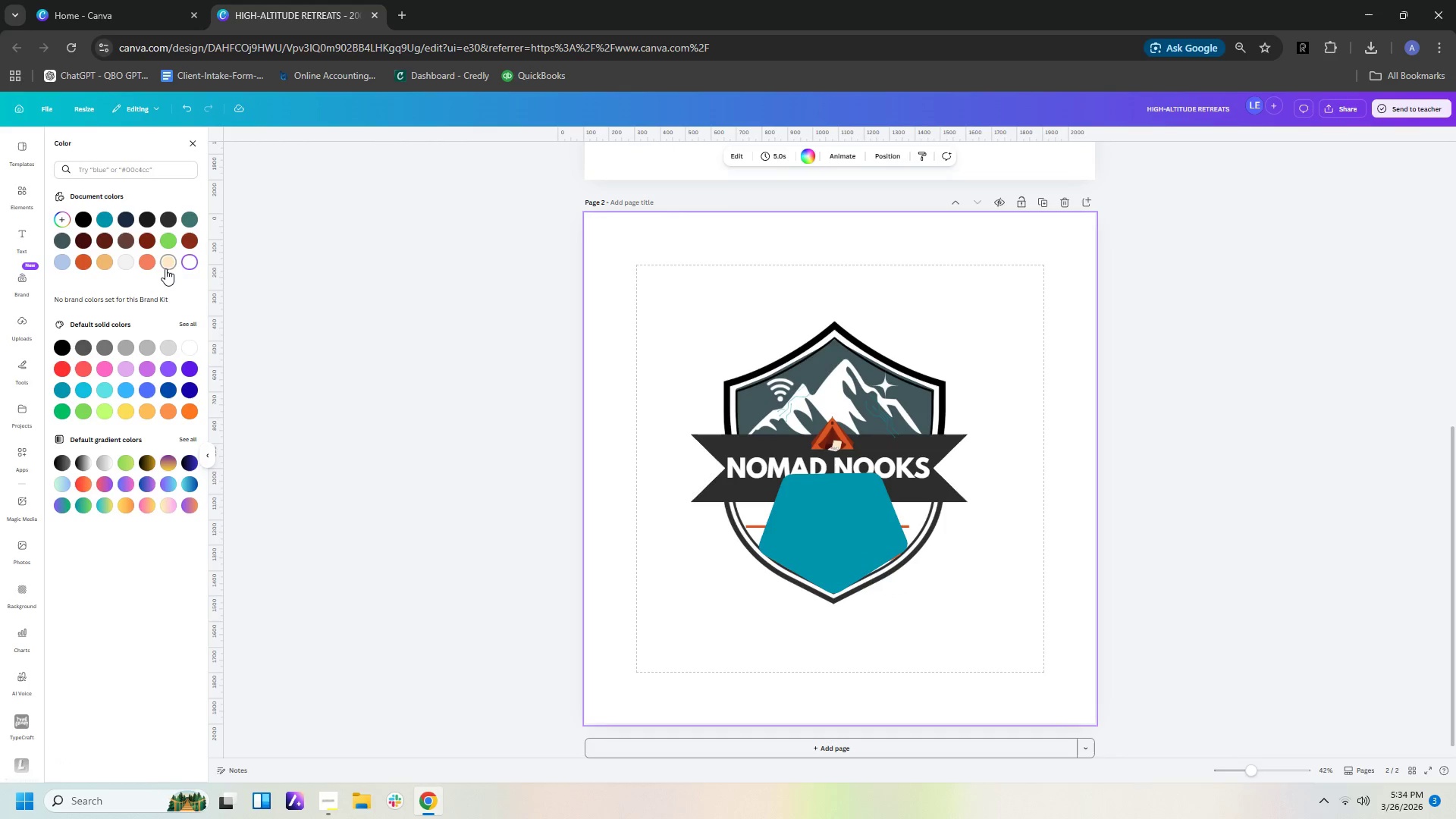 
left_click([82, 263])
 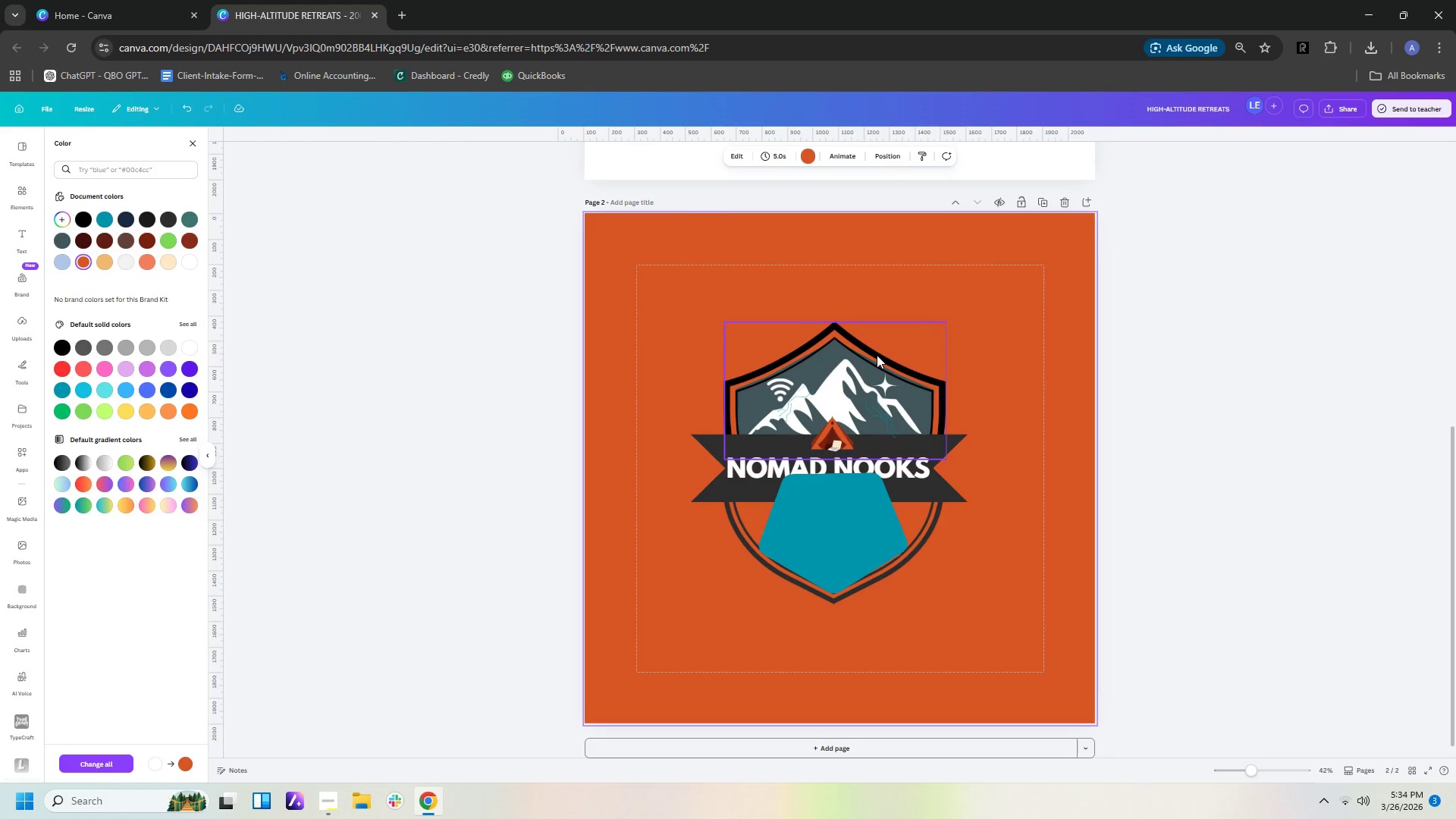 
key(Control+Z)
 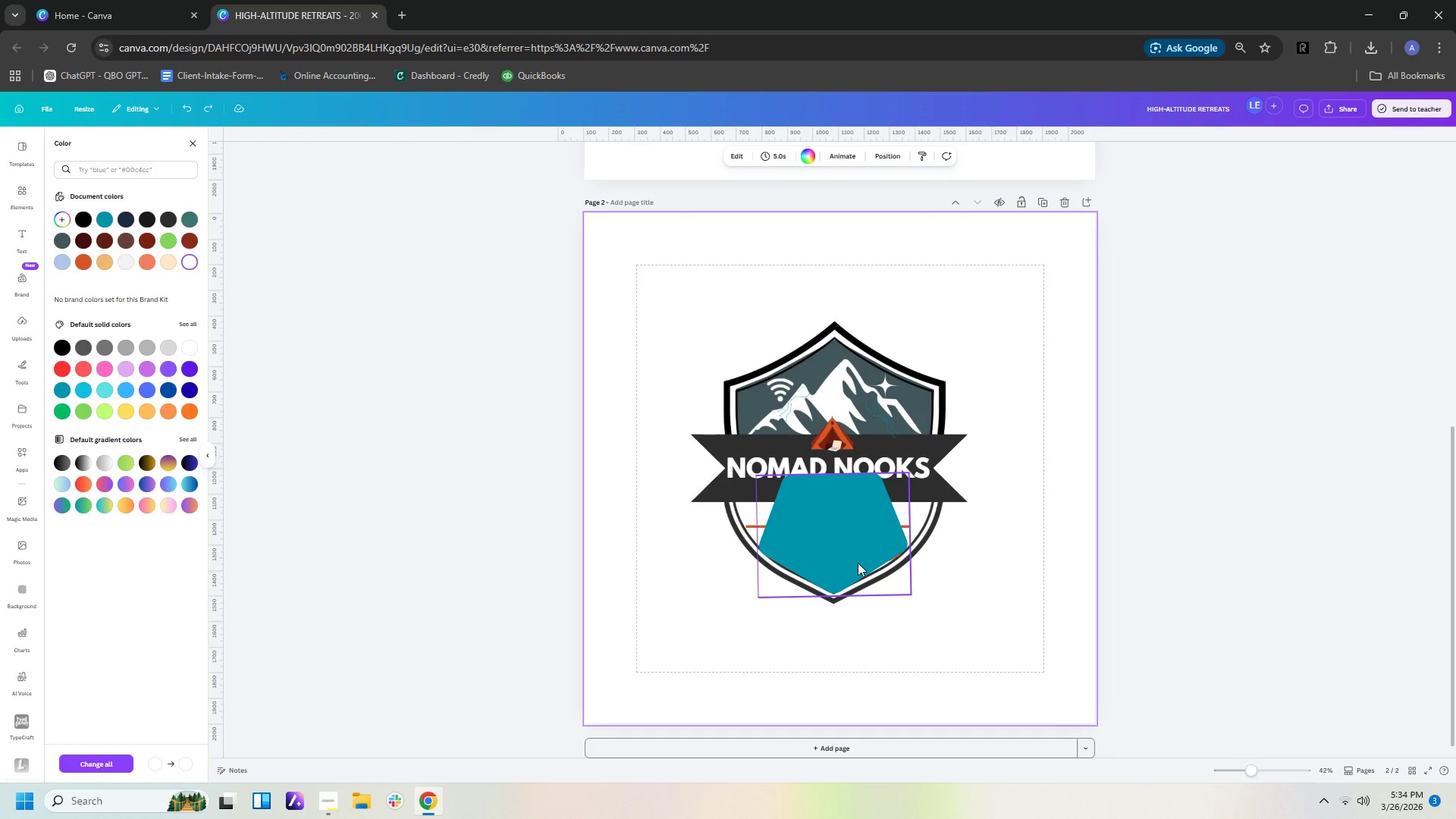 
left_click([858, 563])
 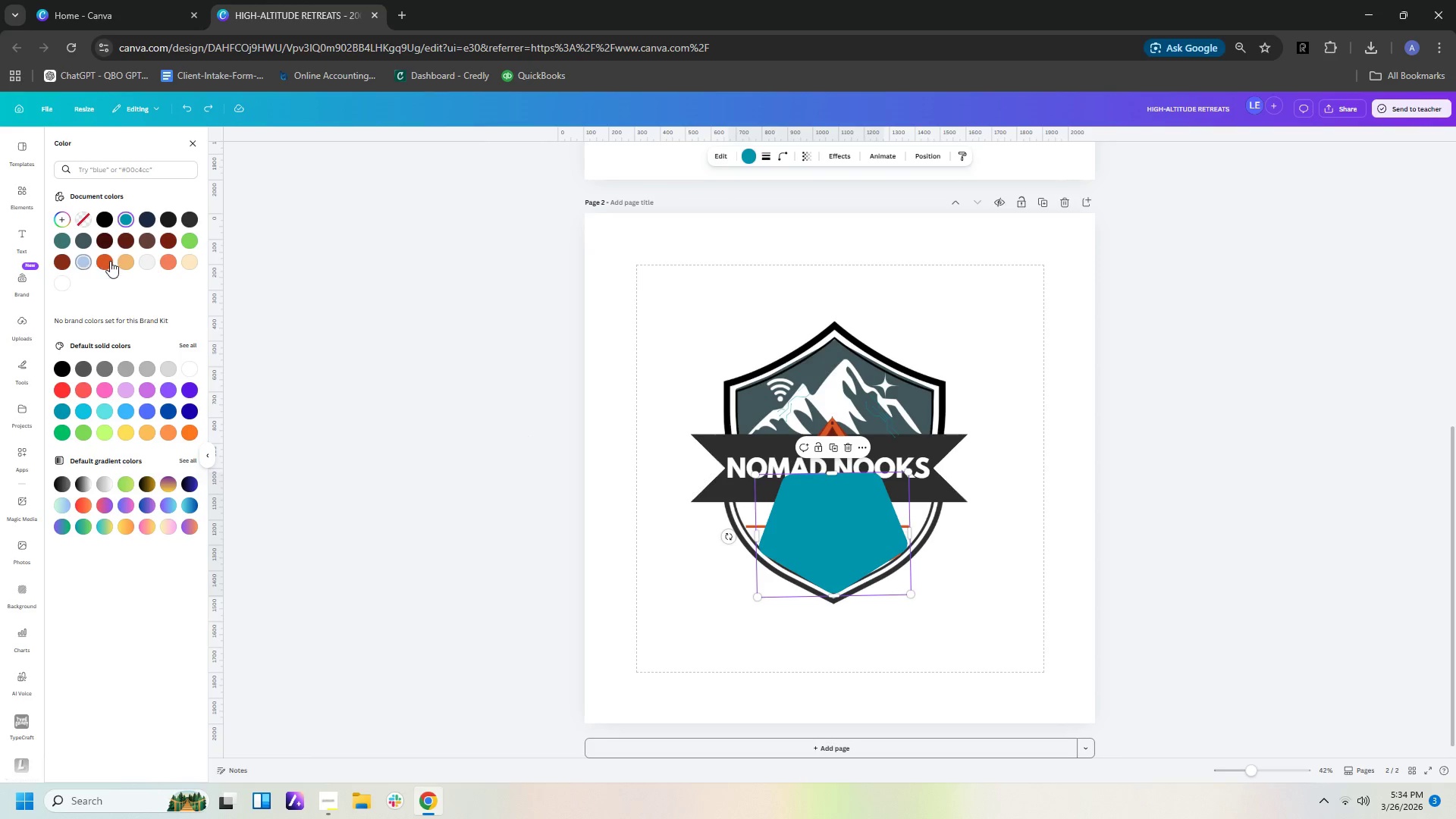 
left_click([111, 262])
 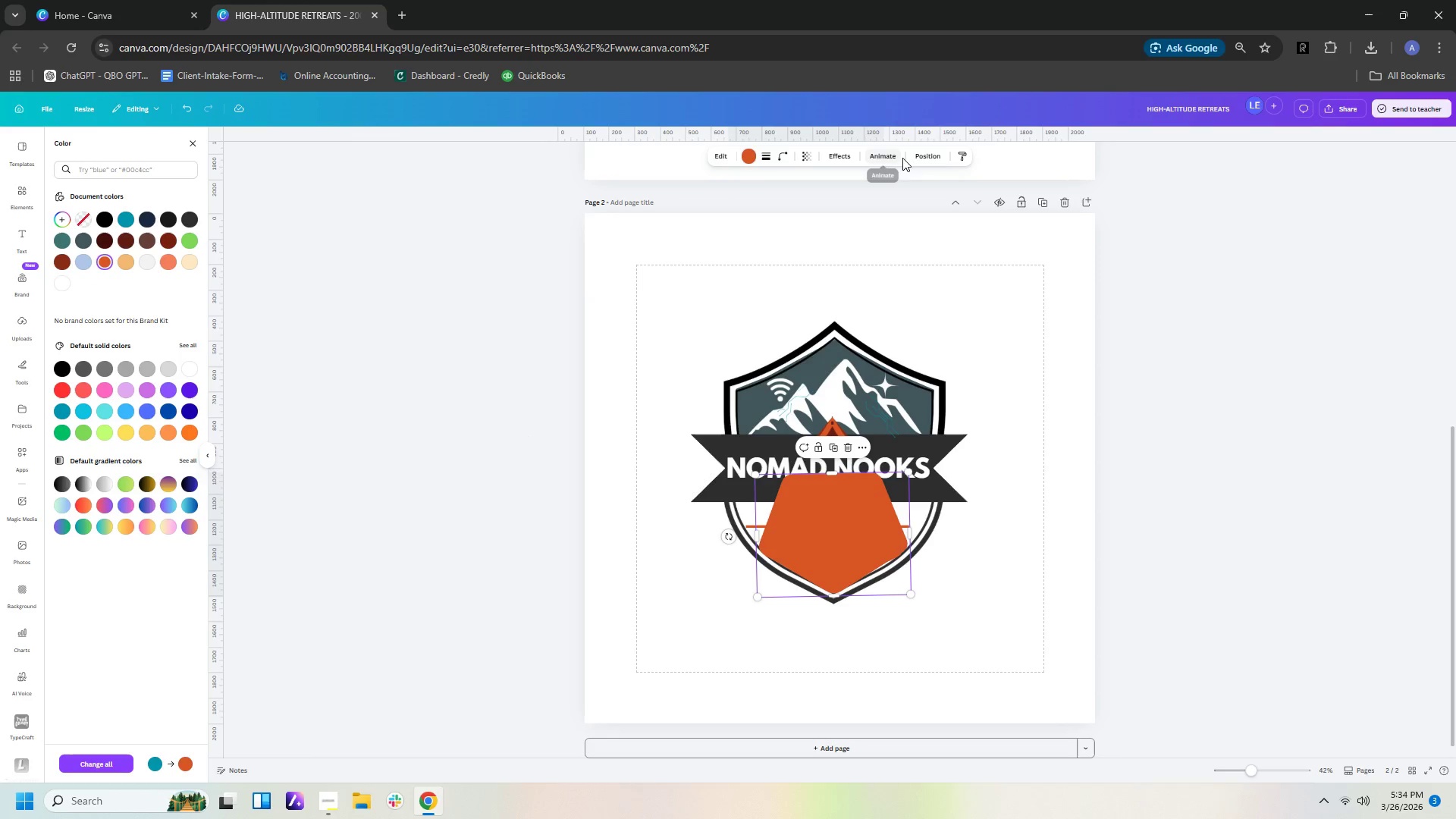 
left_click([935, 157])
 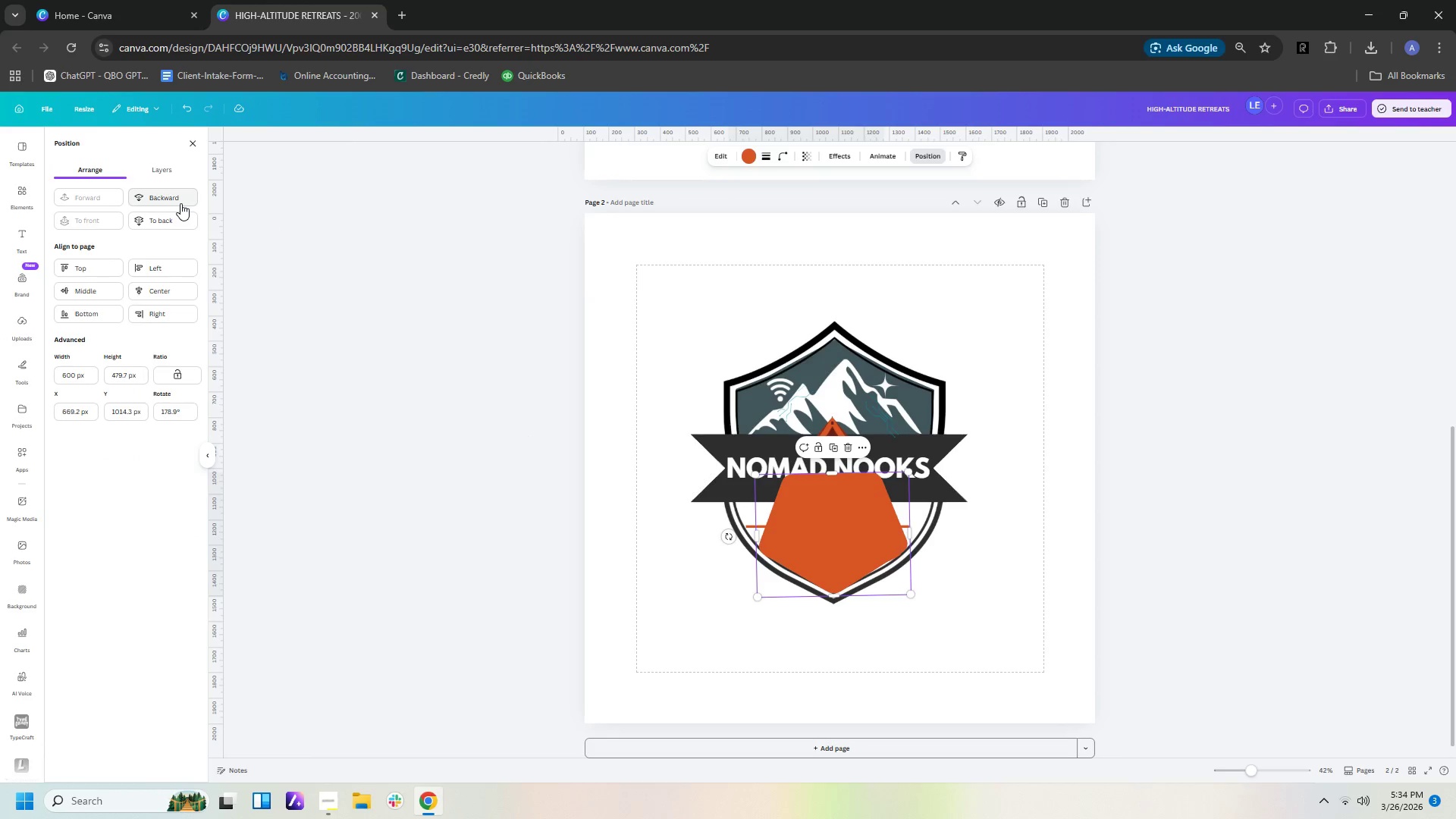 
double_click([180, 203])
 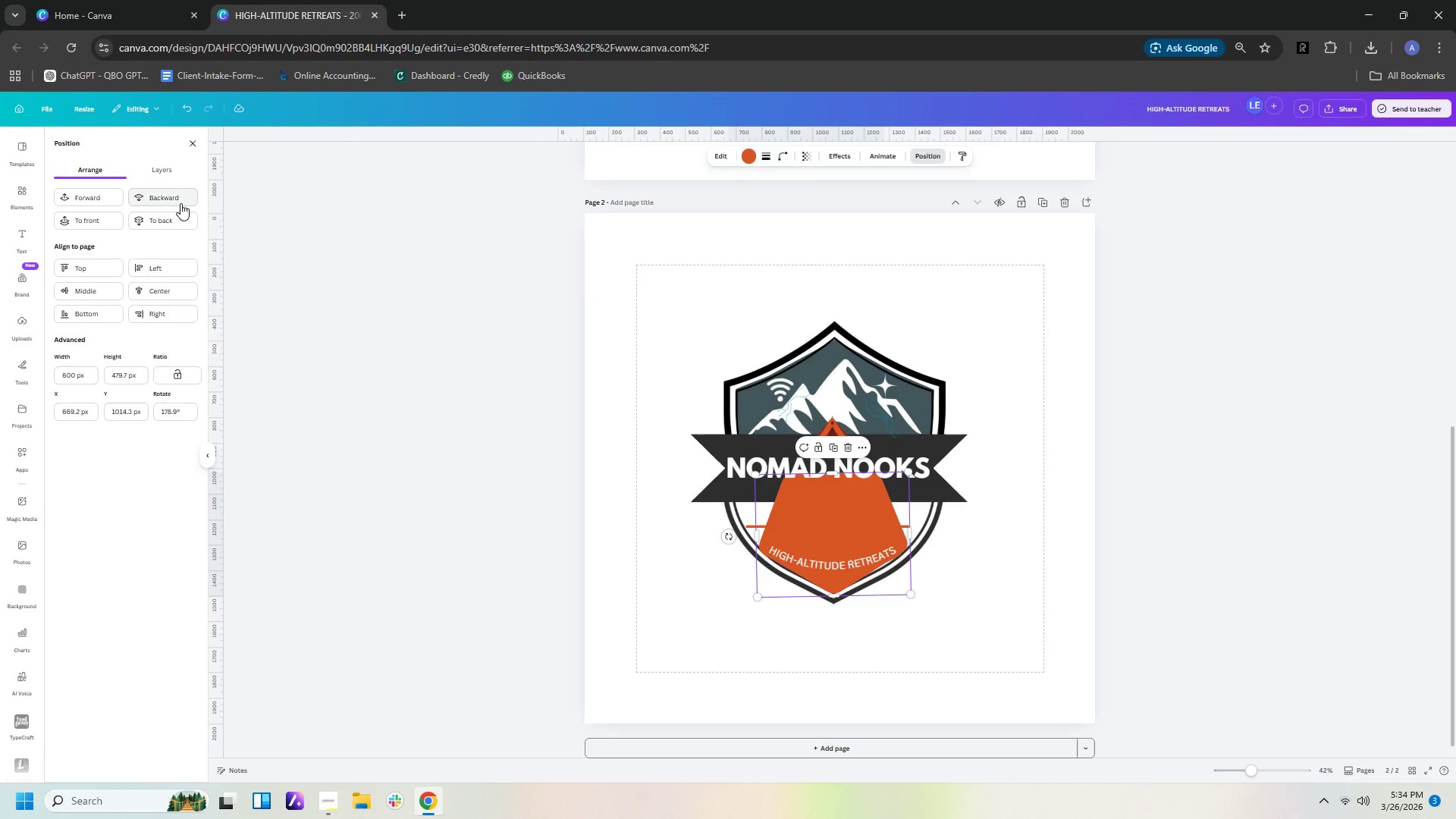 
triple_click([180, 203])
 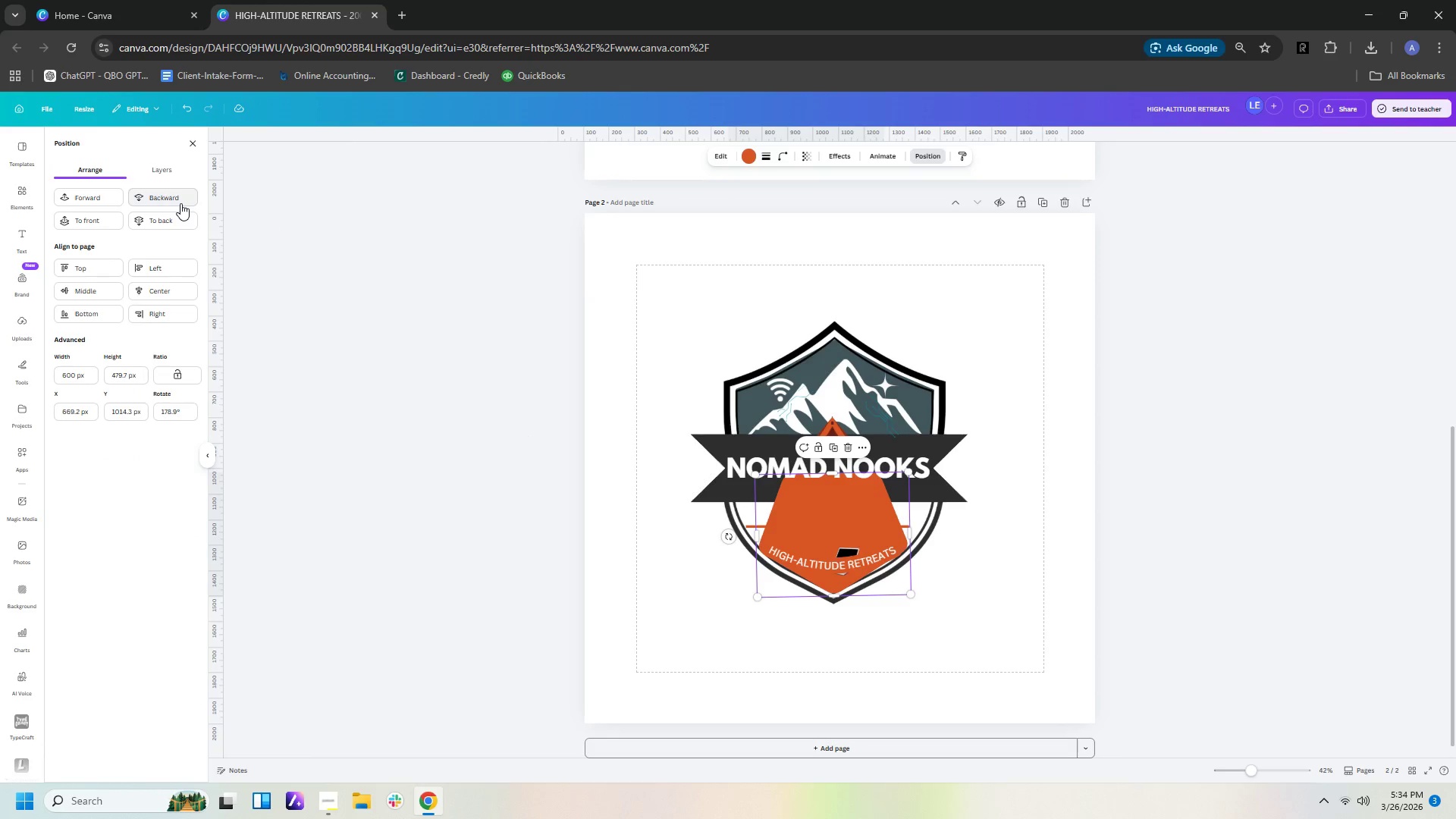 
triple_click([180, 203])
 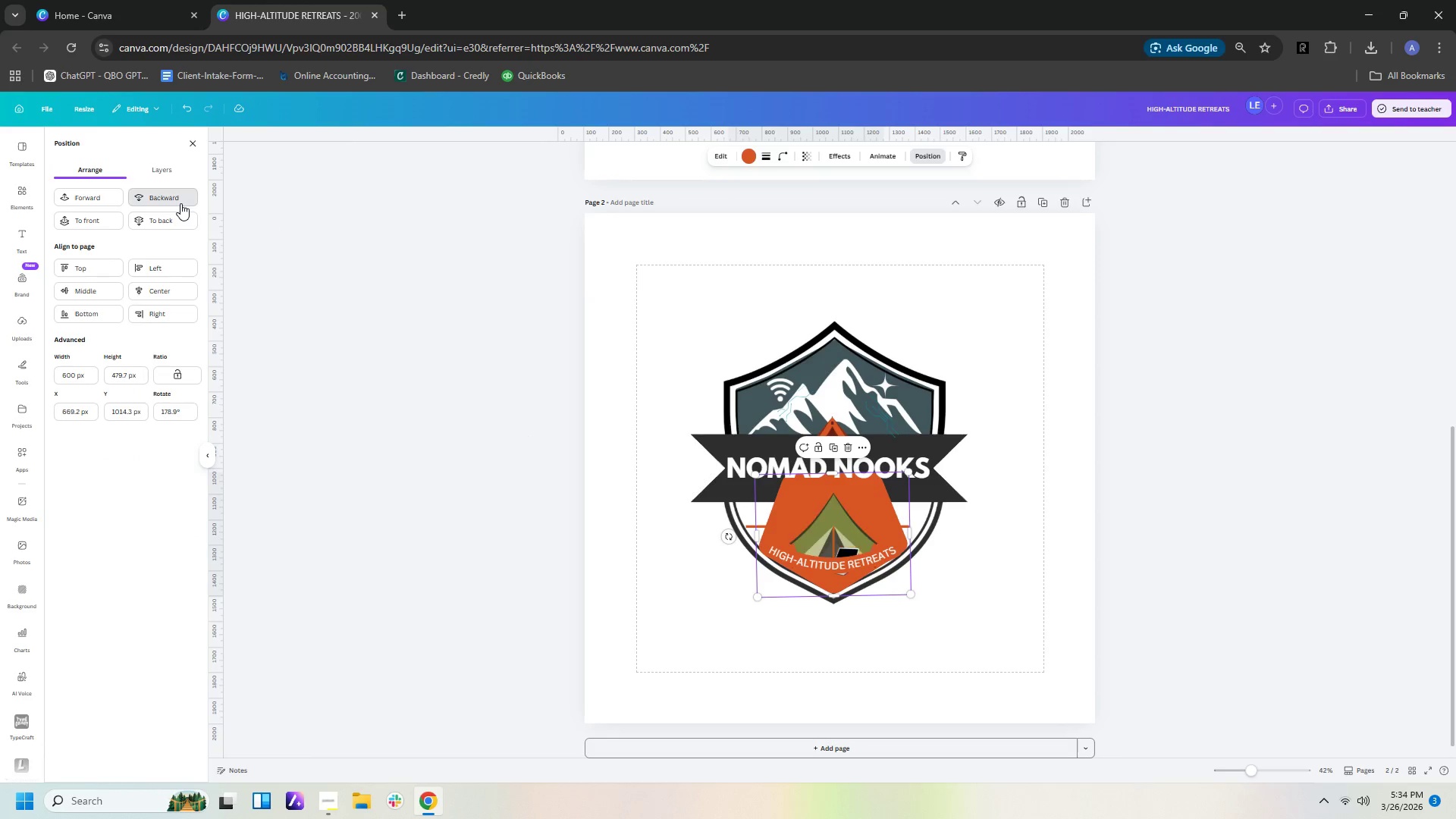 
triple_click([180, 203])
 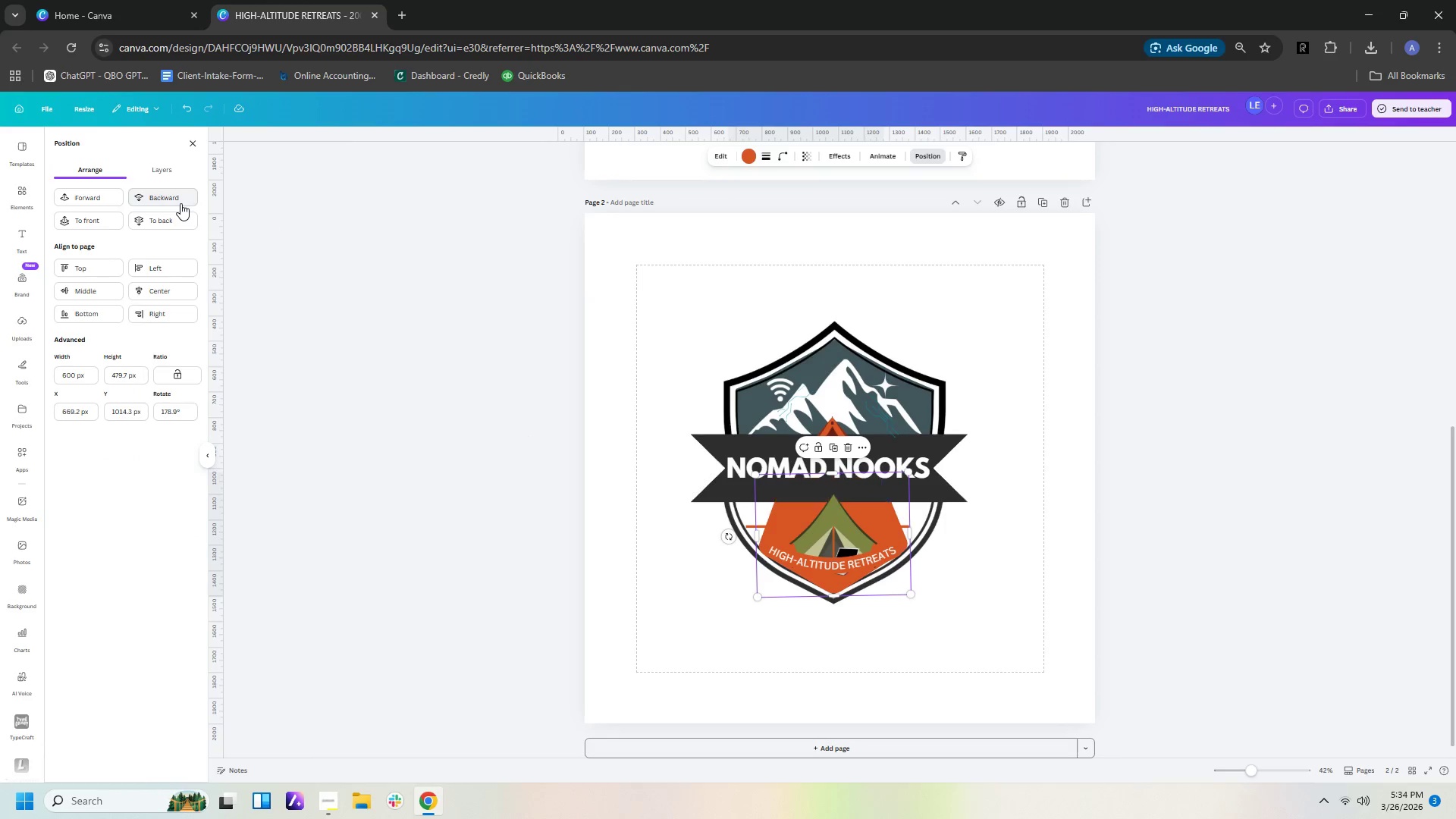 
triple_click([180, 203])
 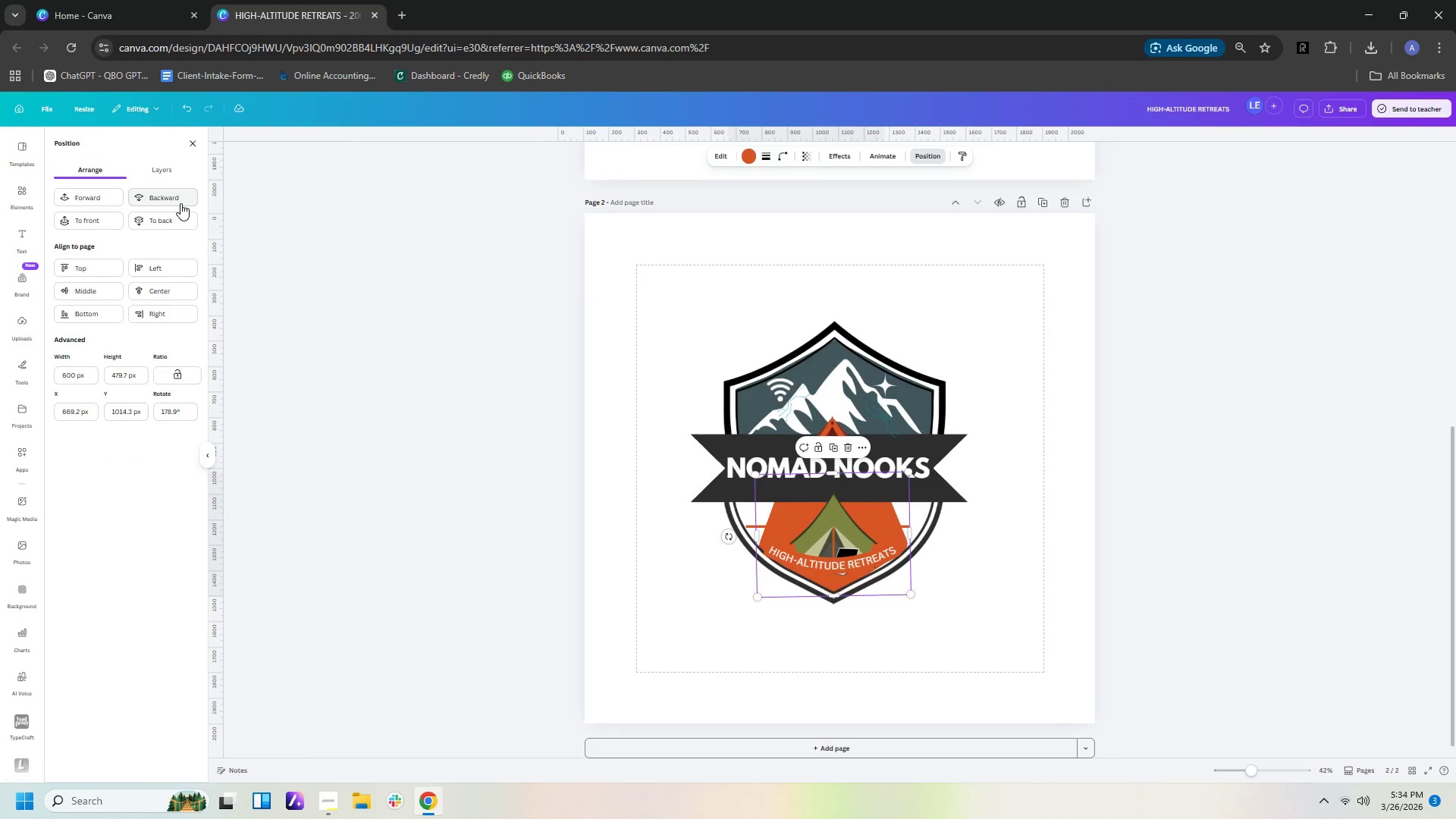 
left_click([180, 203])
 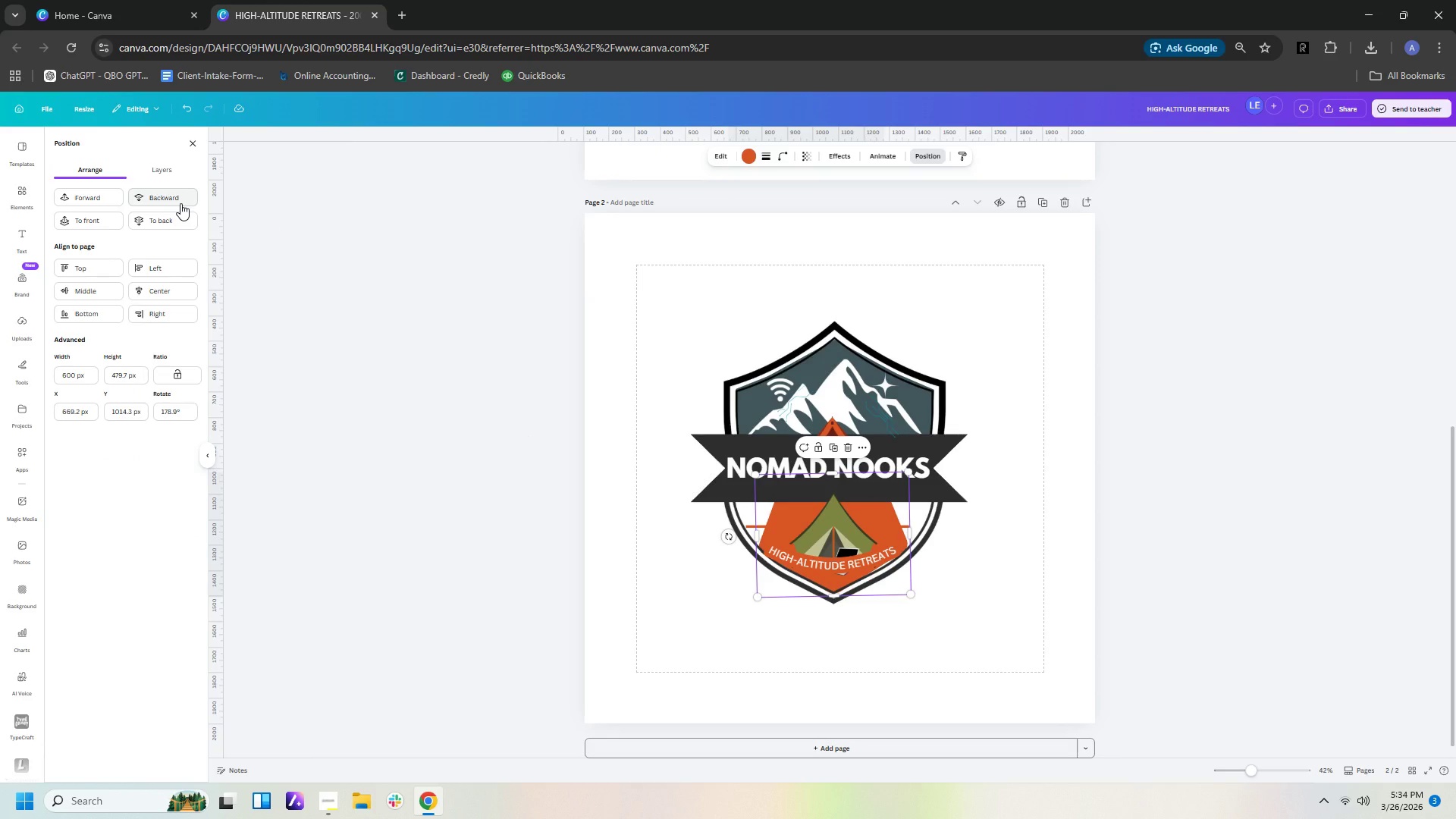 
left_click([180, 203])
 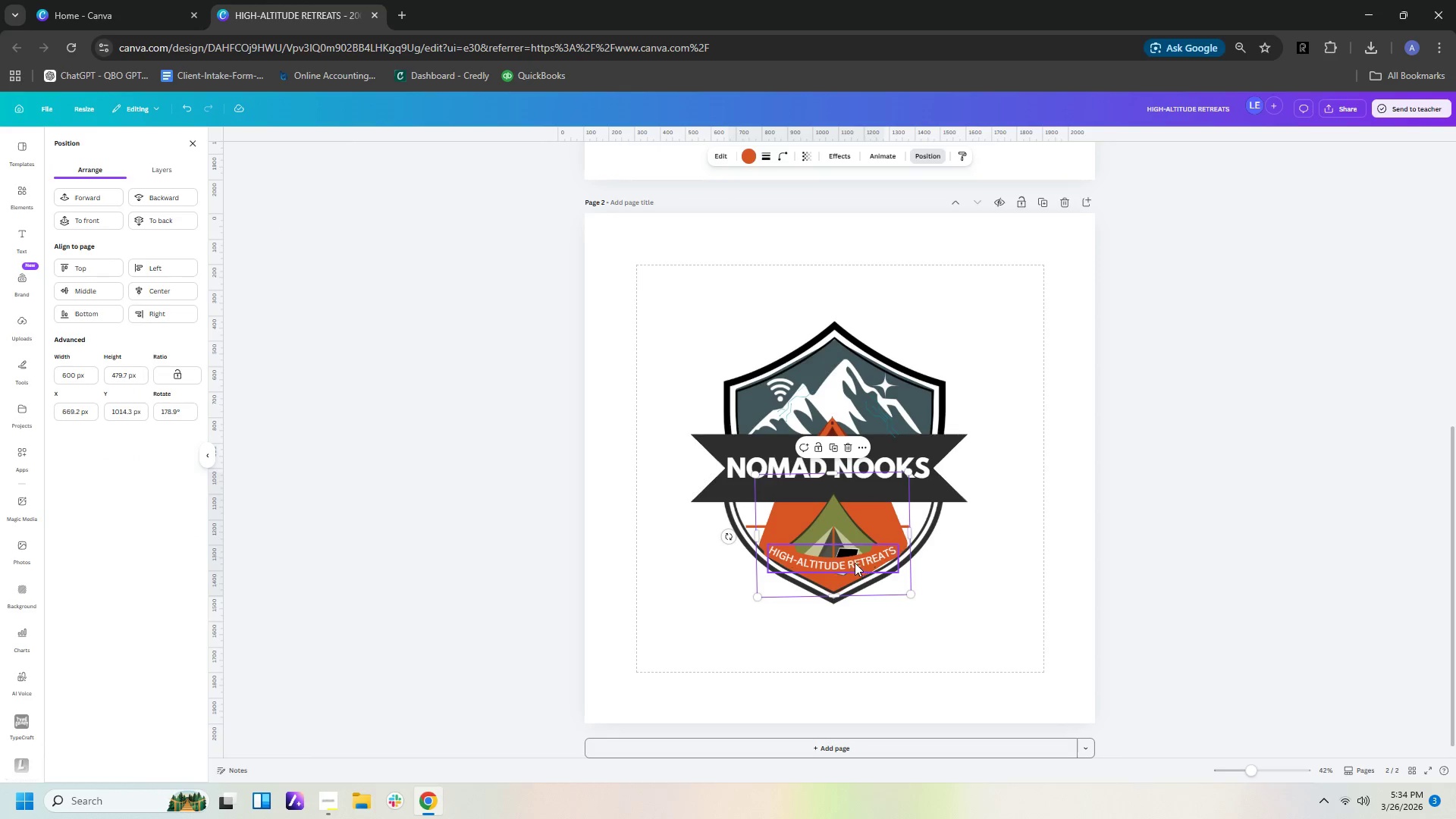 
left_click_drag(start_coordinate=[852, 562], to_coordinate=[851, 566])
 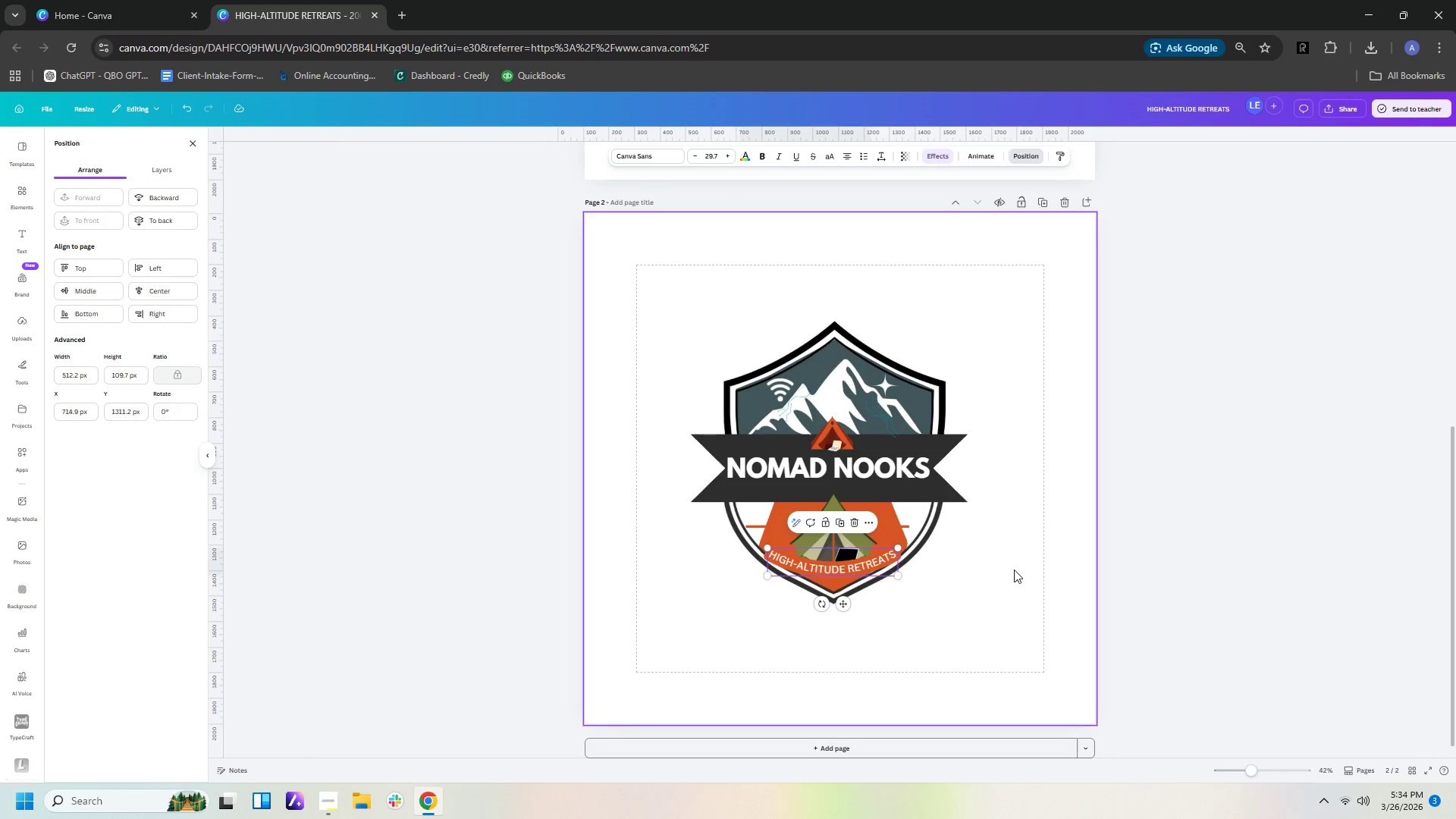 
left_click([1019, 570])
 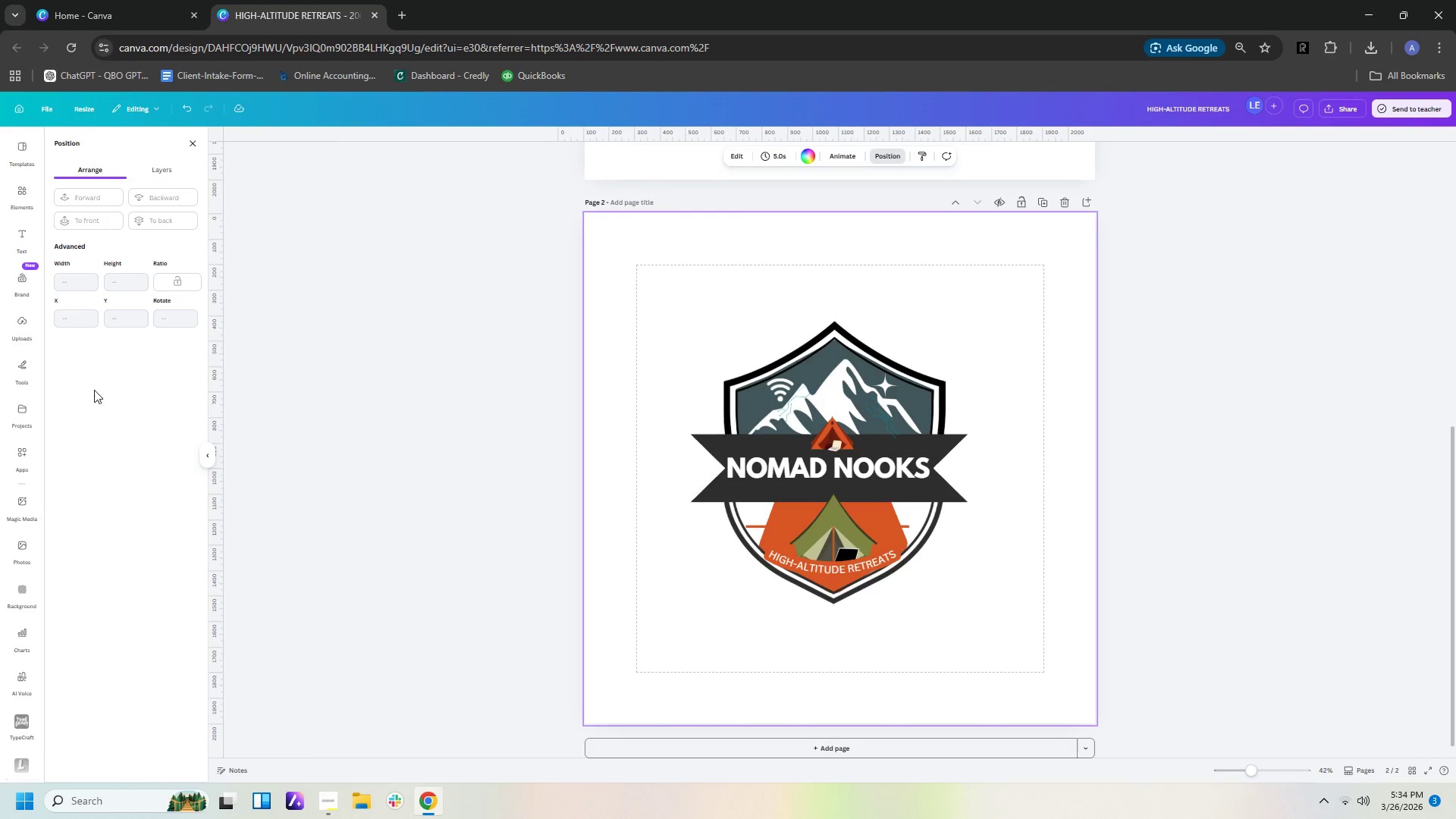 
wait(5.92)
 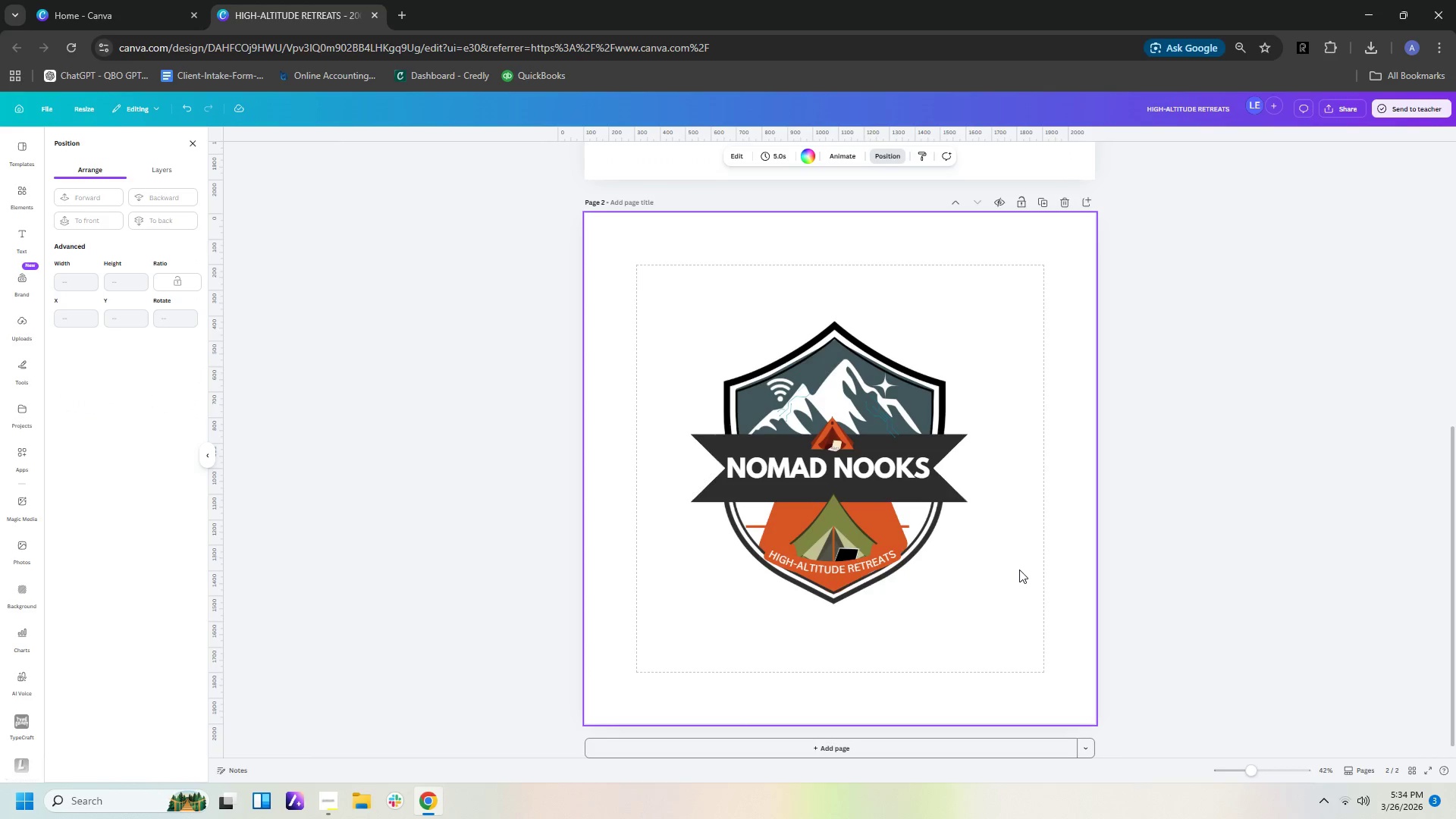 
left_click([24, 365])
 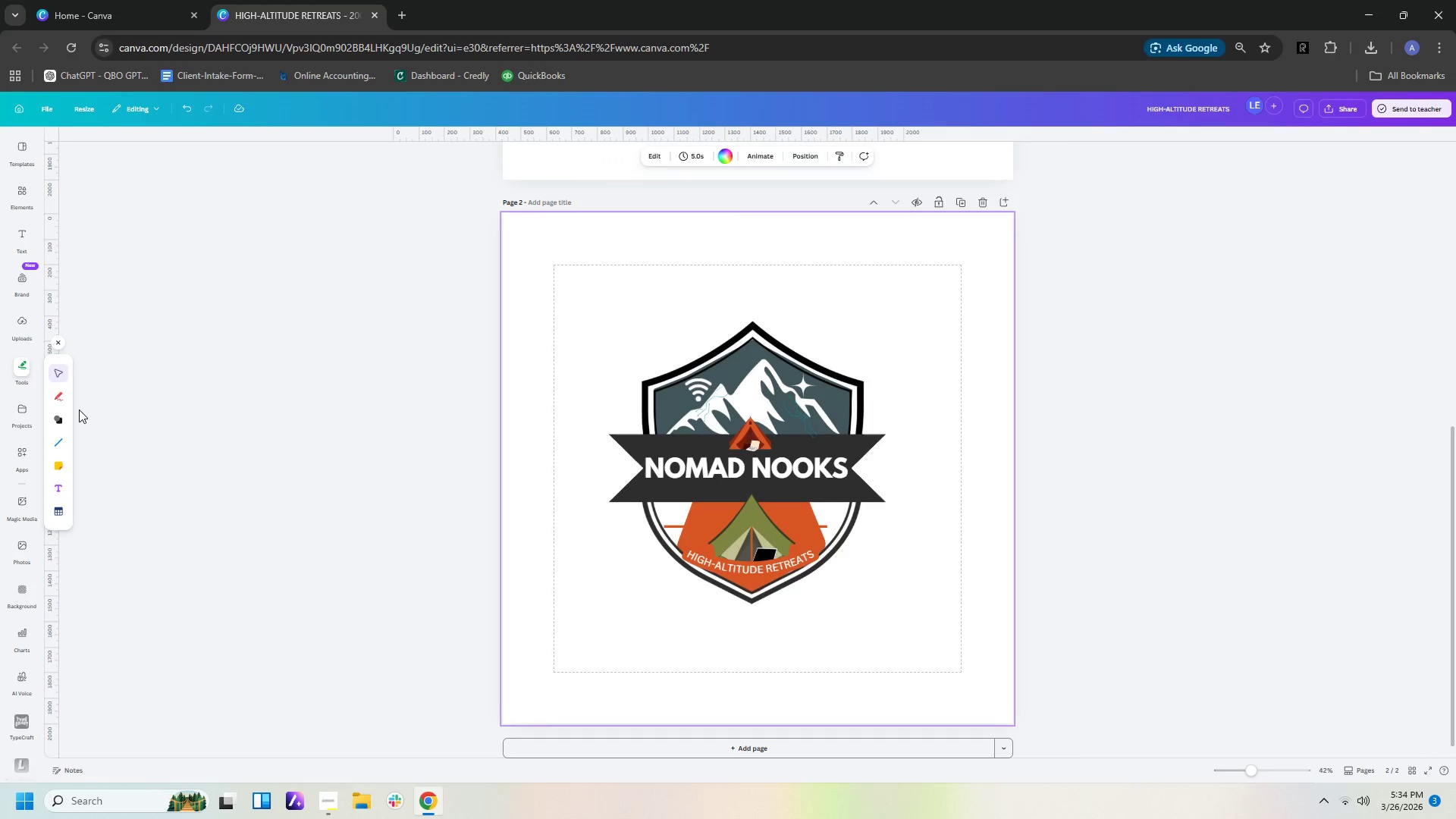 
left_click([58, 418])
 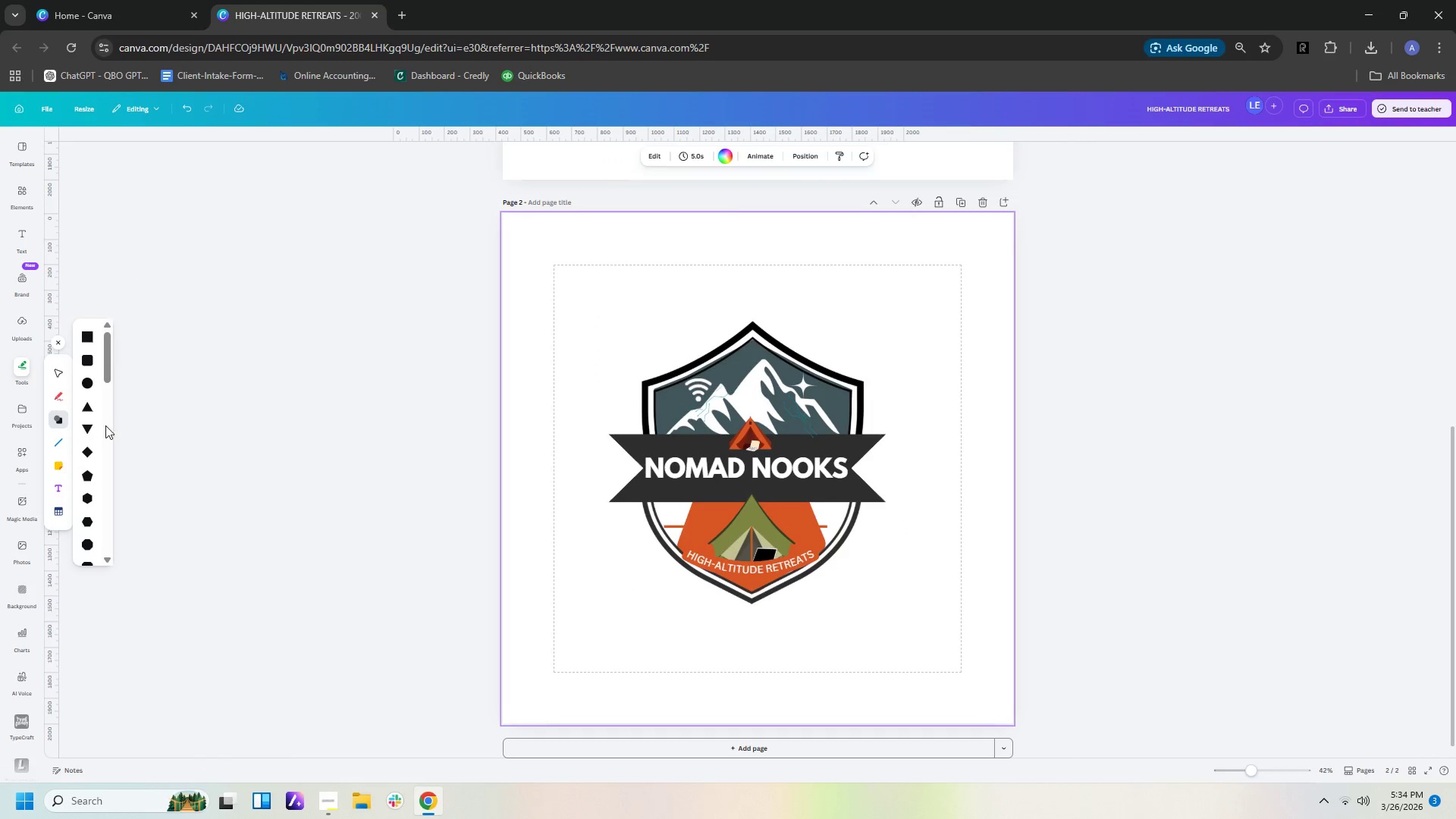 
scroll: coordinate [93, 454], scroll_direction: down, amount: 5.0
 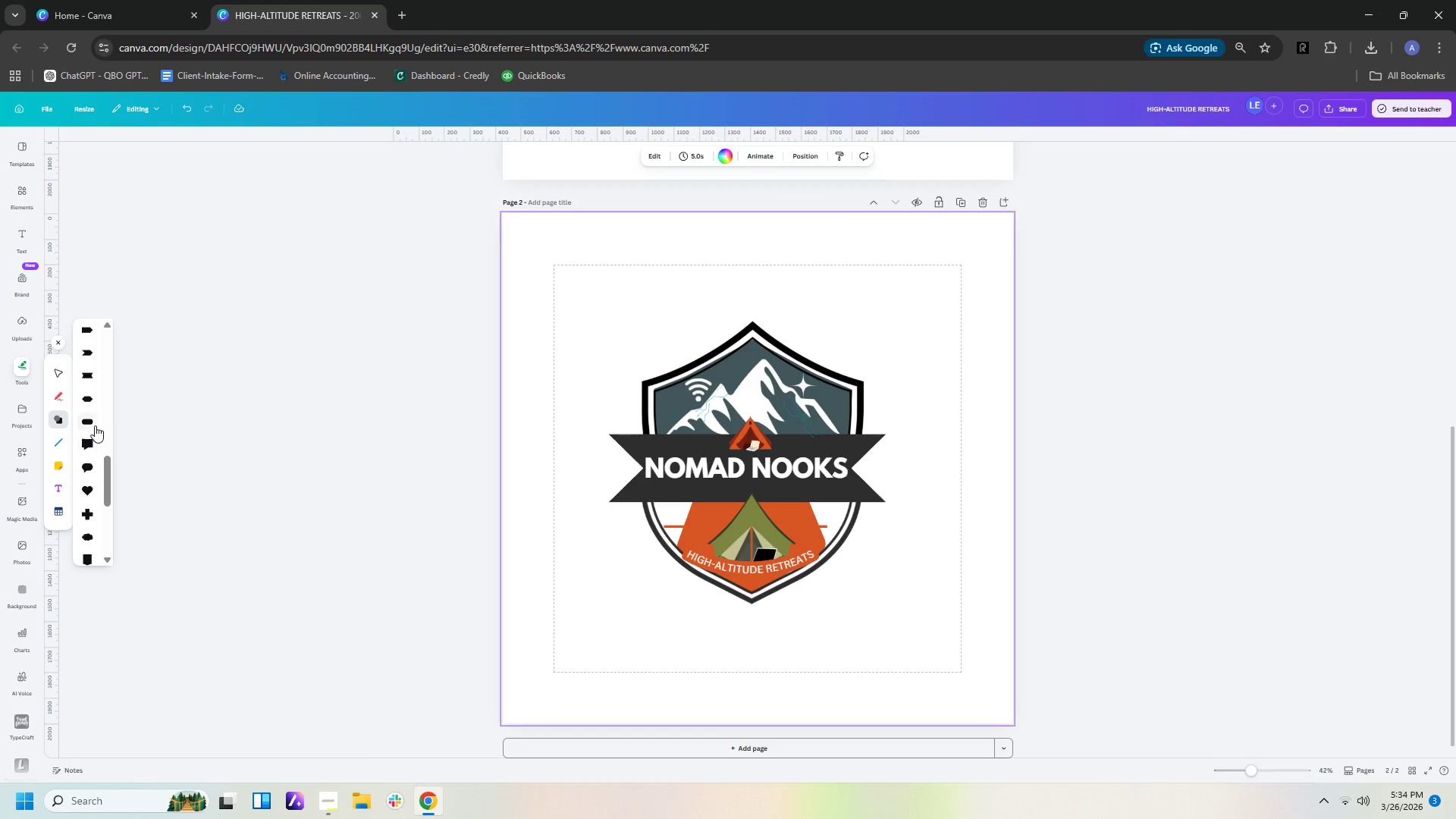 
left_click([87, 422])
 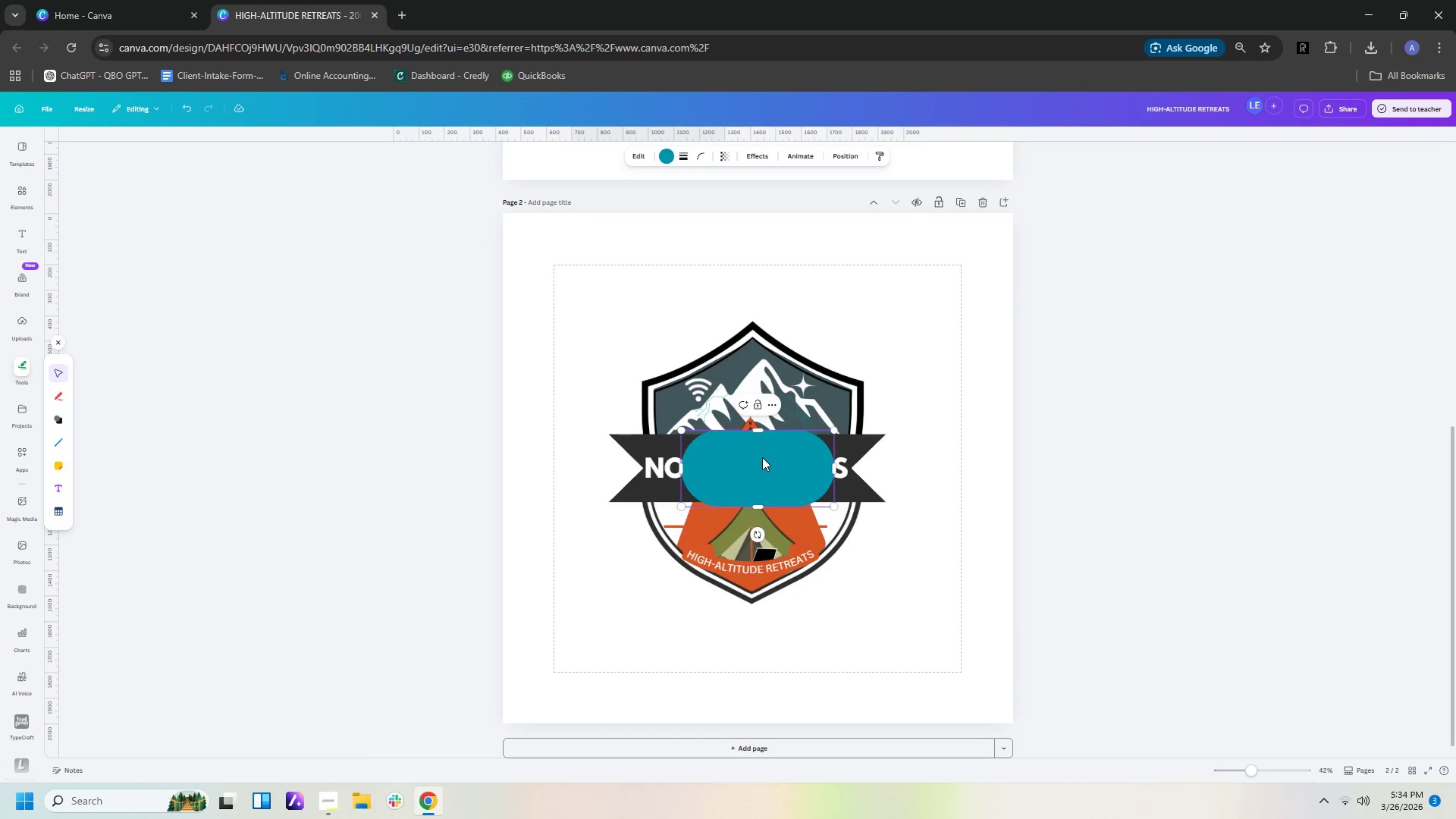 
left_click([900, 481])
 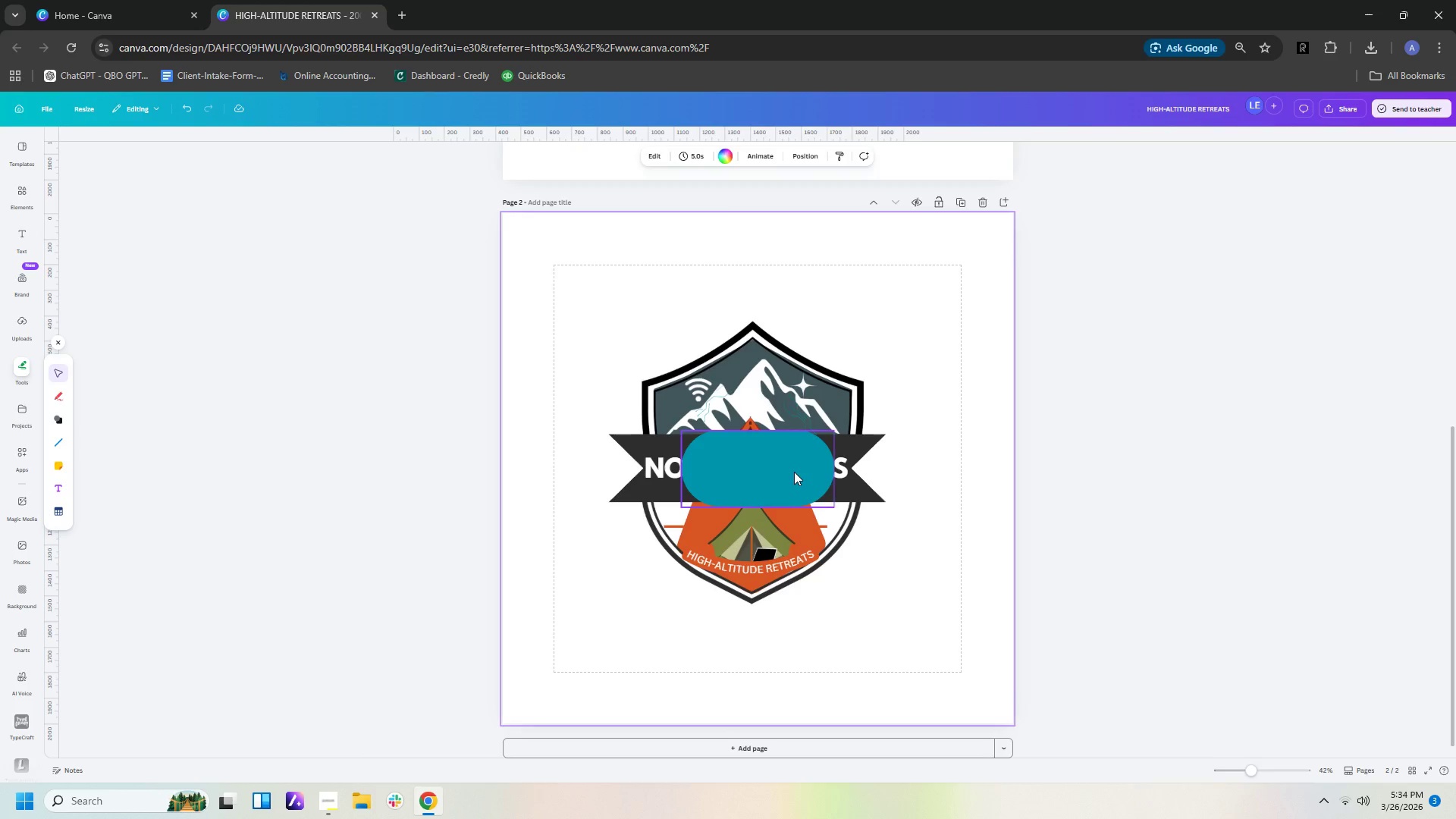 
left_click_drag(start_coordinate=[794, 472], to_coordinate=[786, 521])
 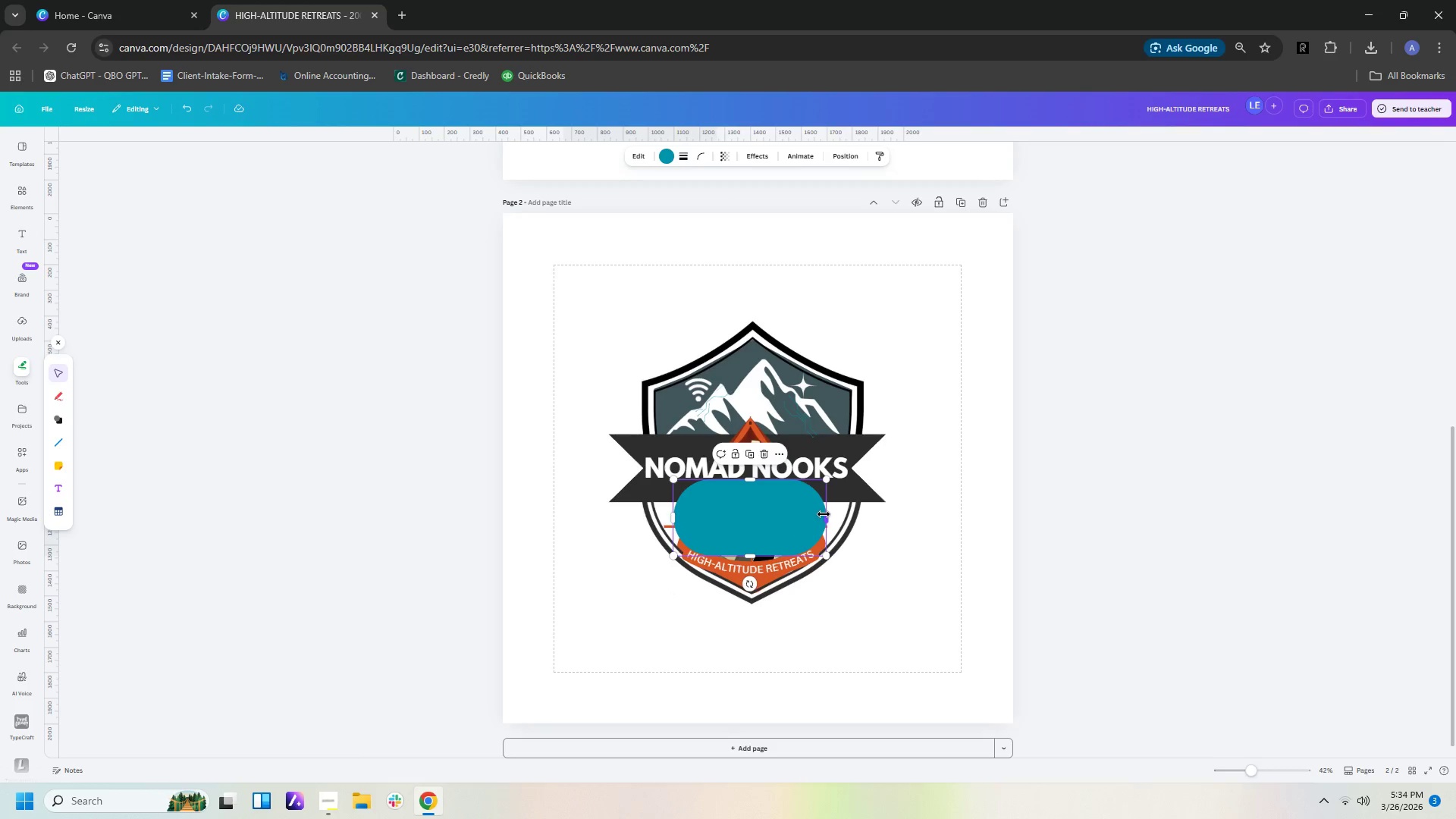 
left_click_drag(start_coordinate=[824, 514], to_coordinate=[834, 514])
 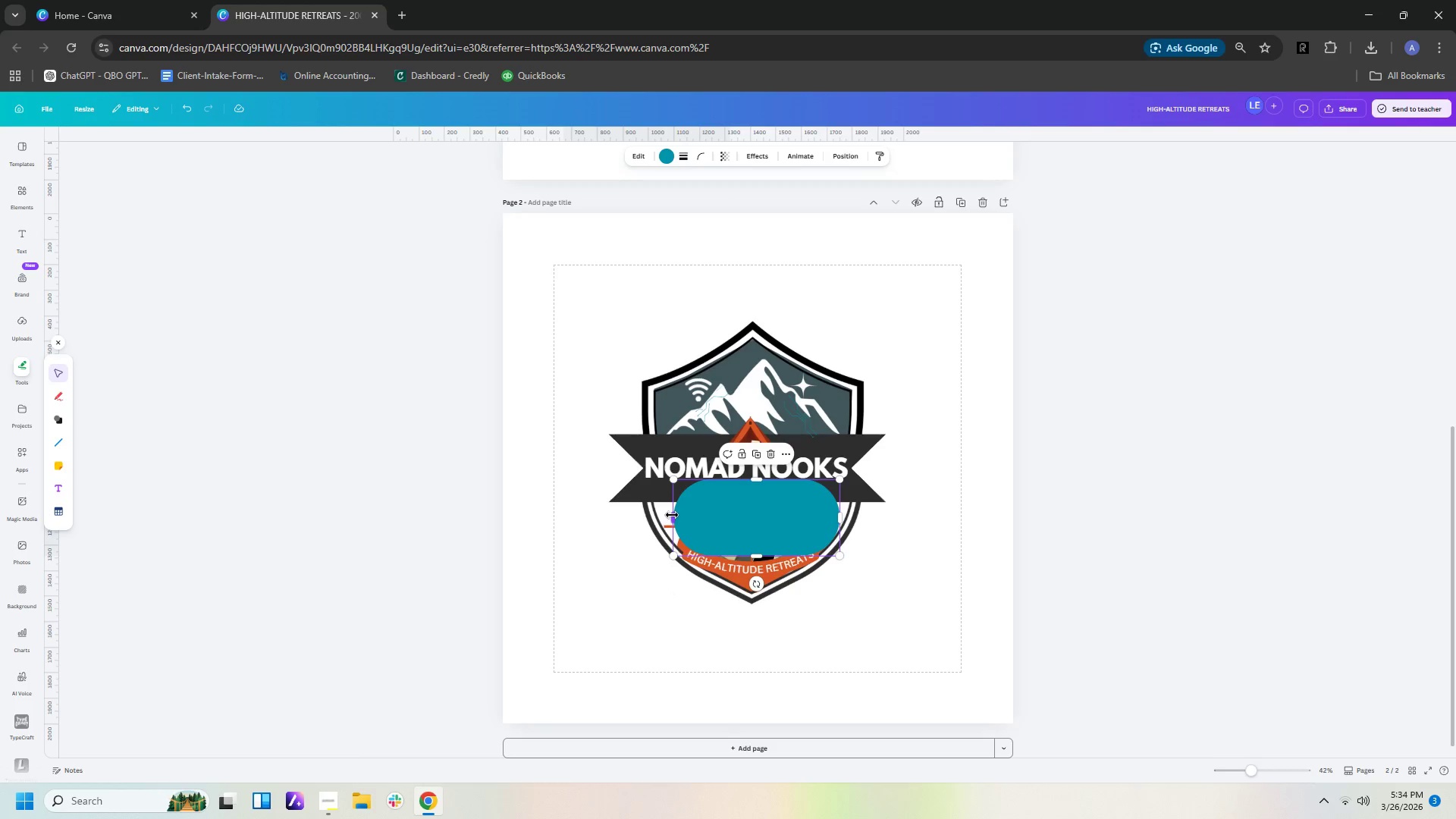 
left_click_drag(start_coordinate=[672, 514], to_coordinate=[664, 512])
 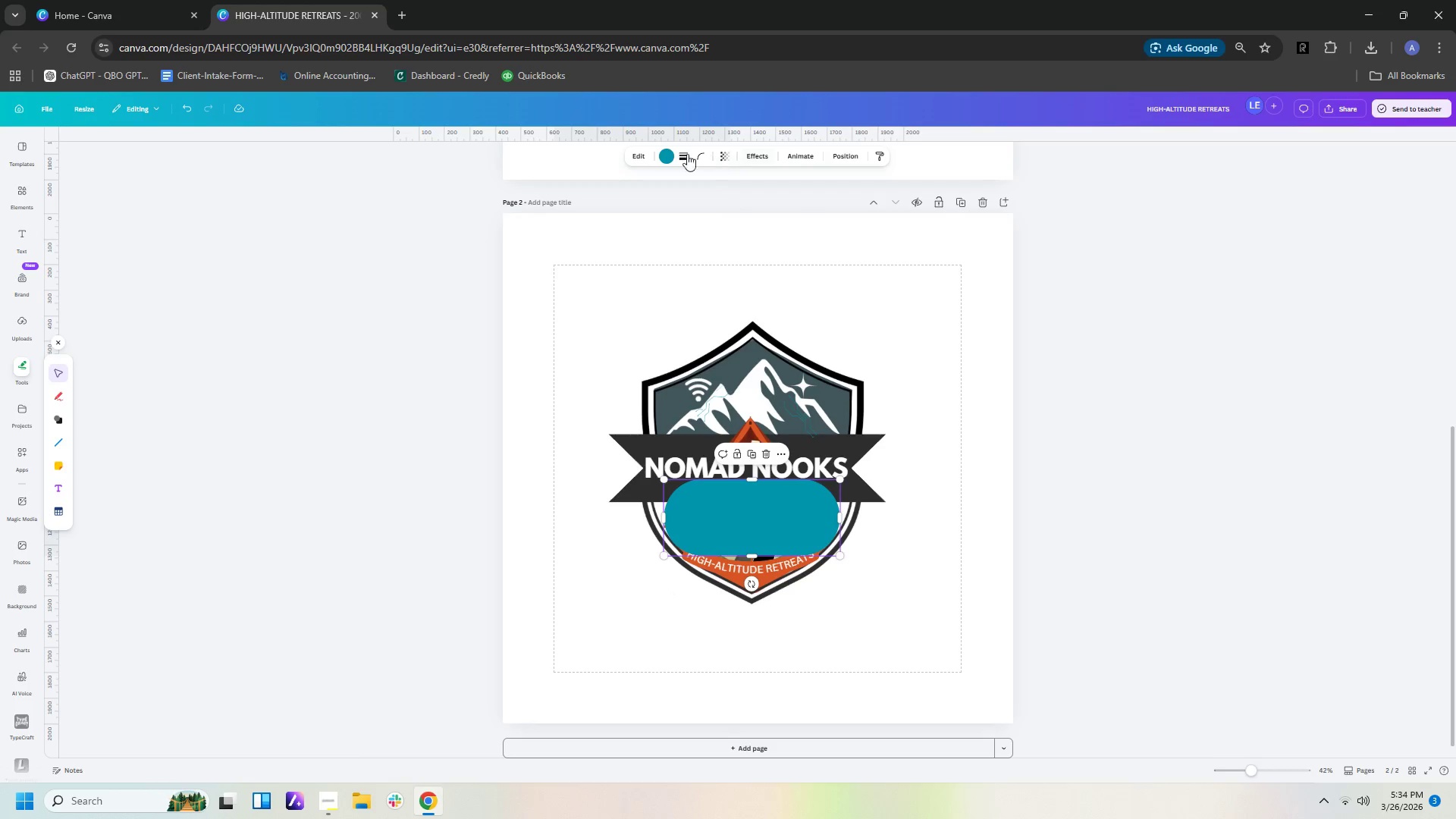 
left_click([665, 155])
 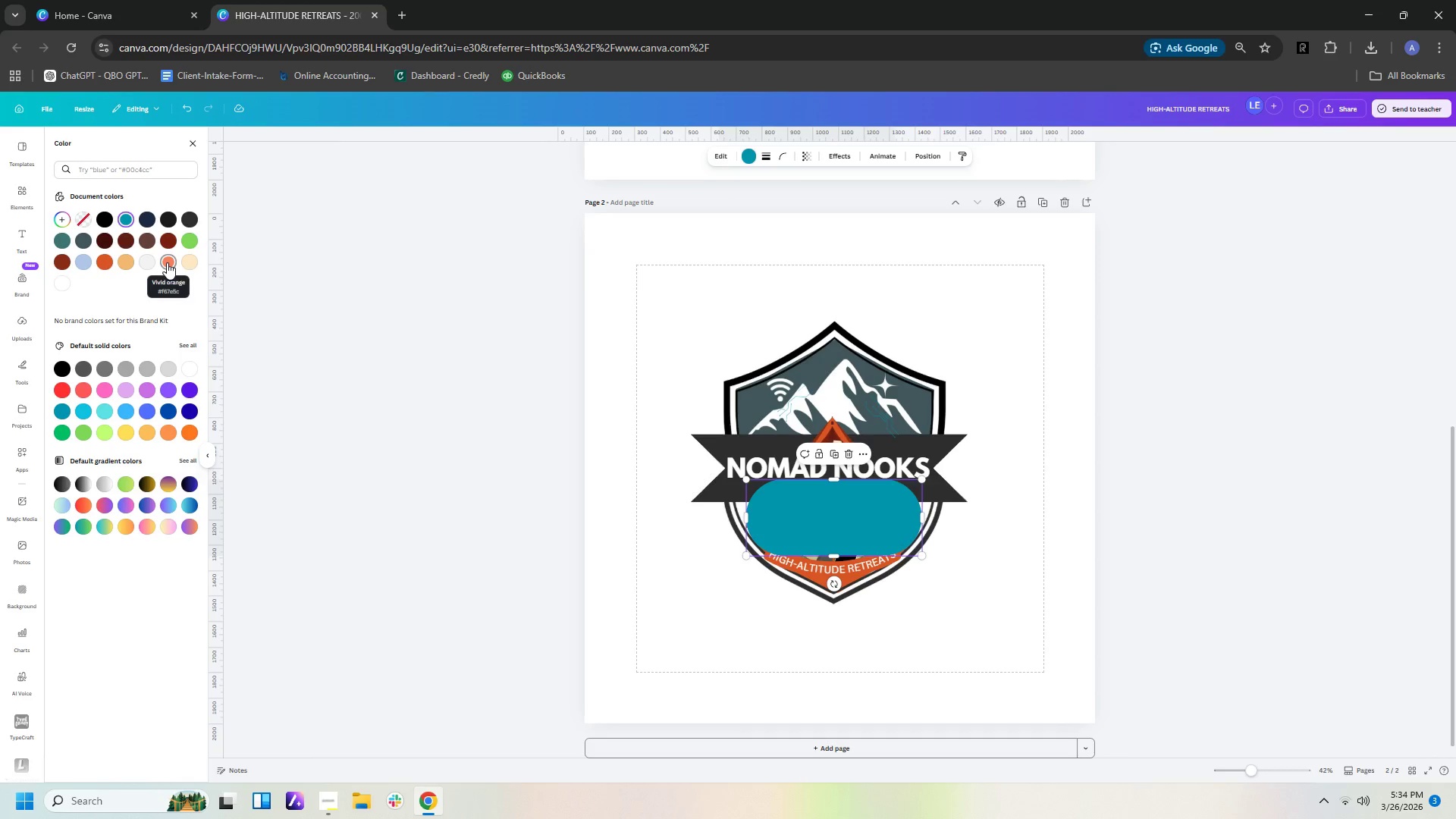 
left_click([108, 262])
 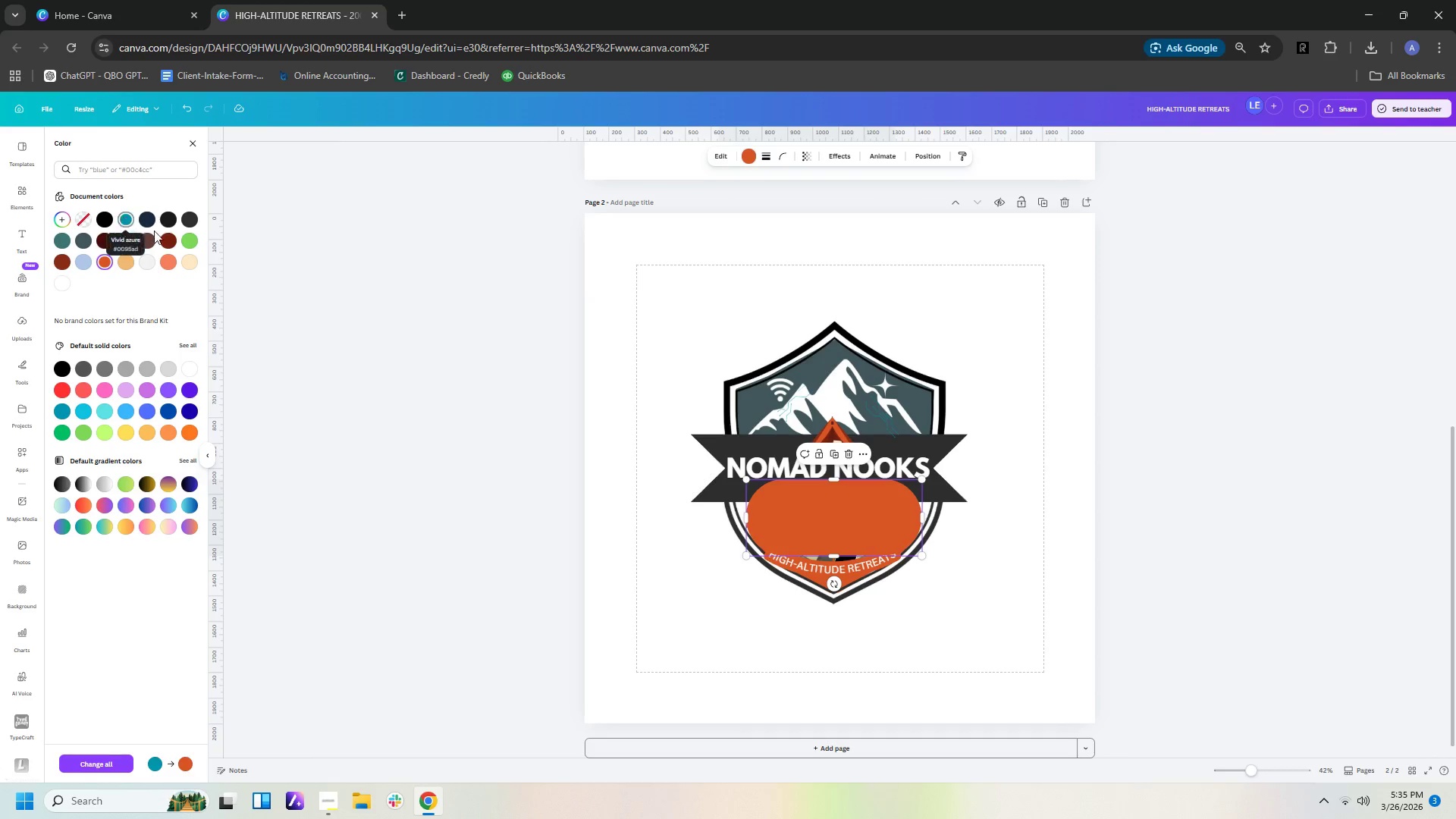 
left_click([61, 243])
 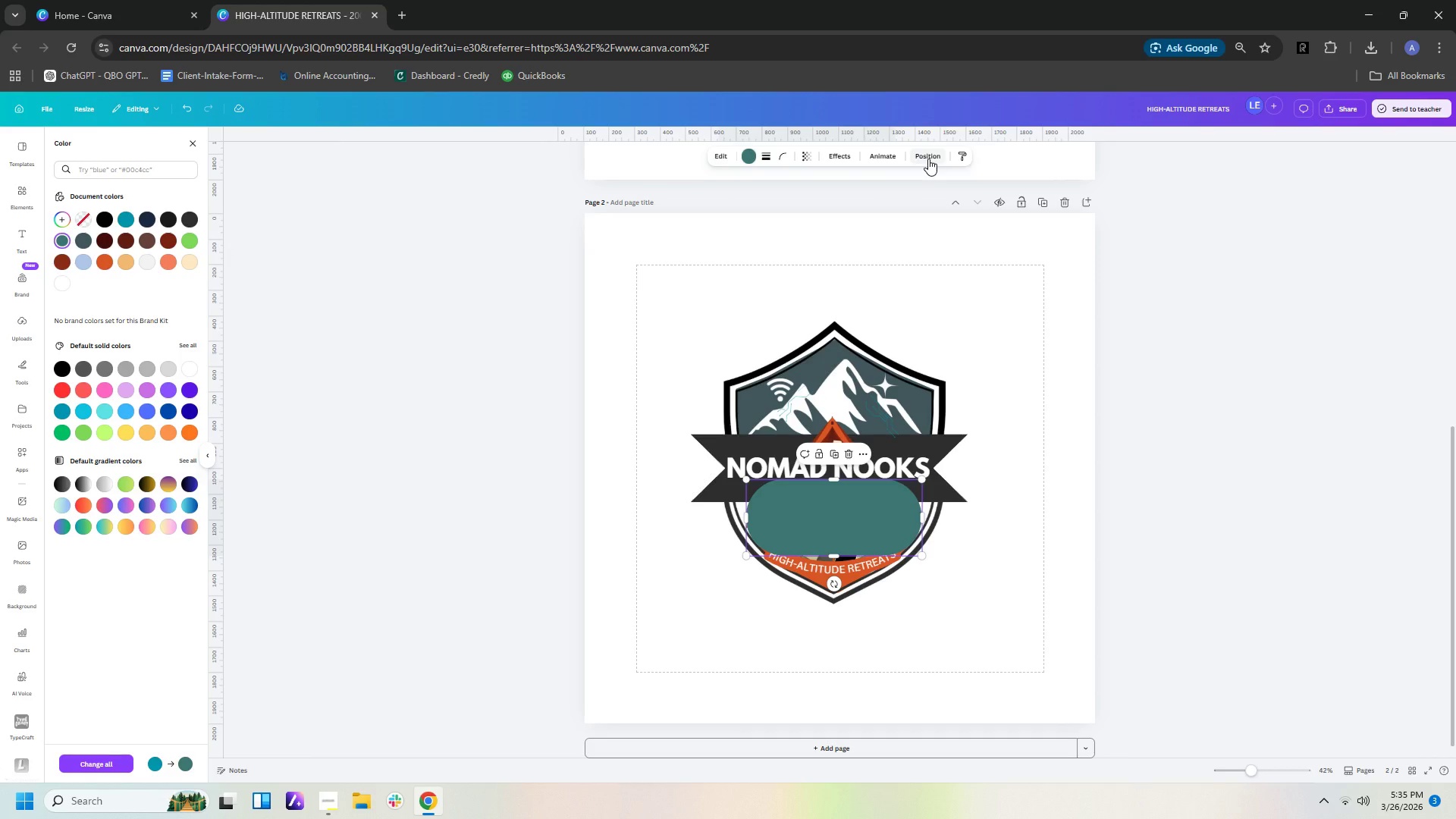 
left_click([928, 158])
 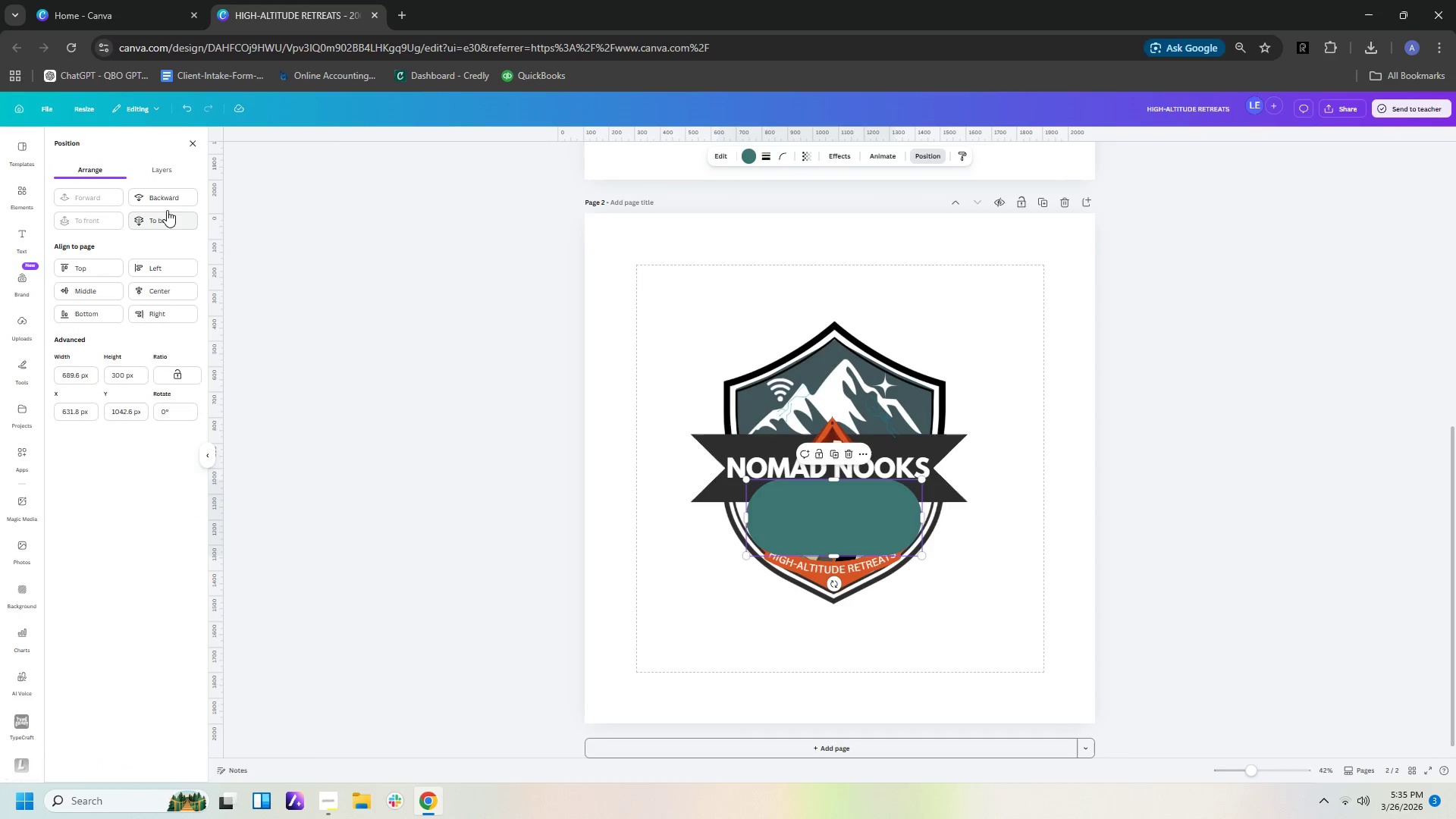 
left_click([172, 197])
 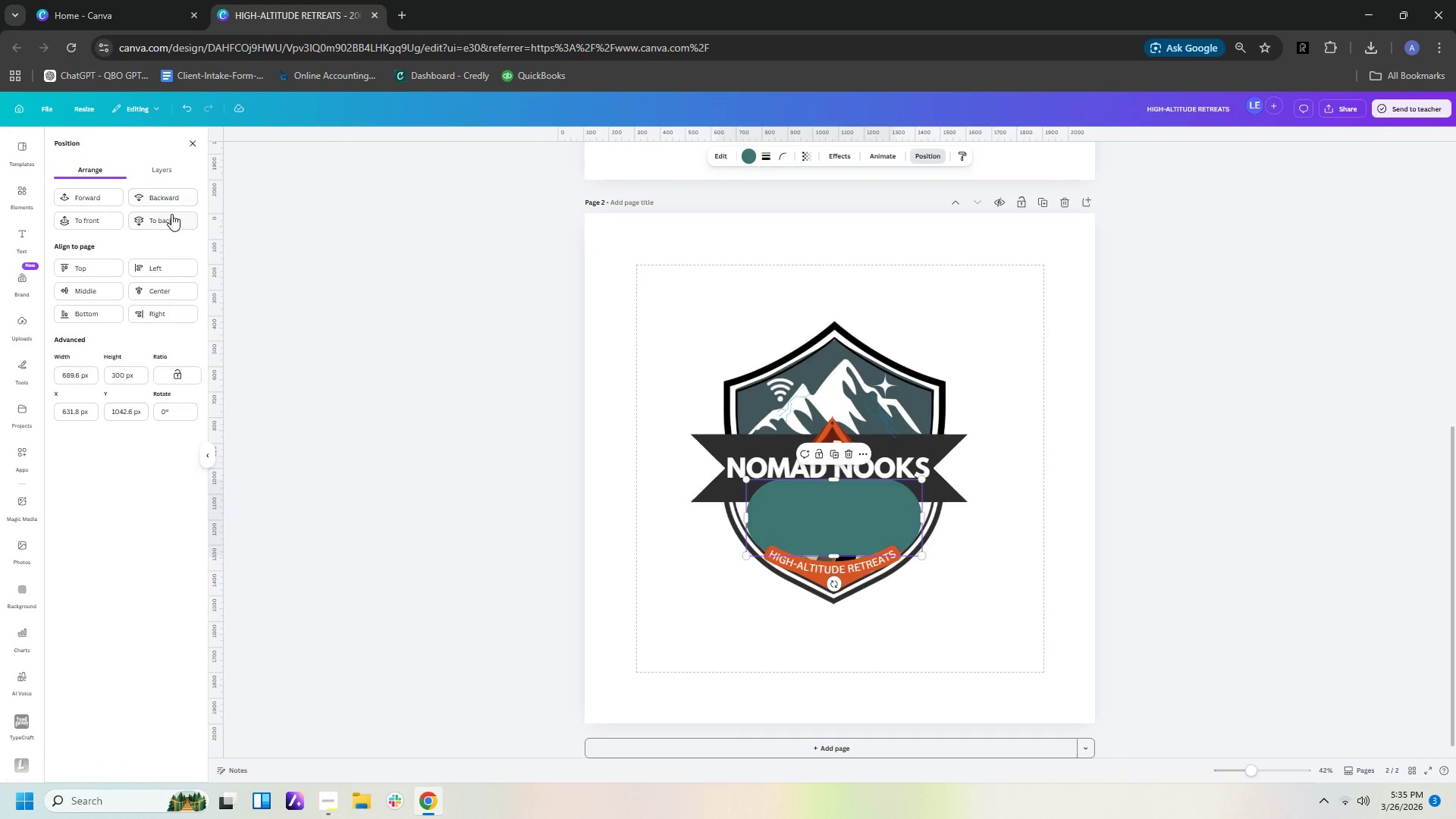 
left_click([171, 214])
 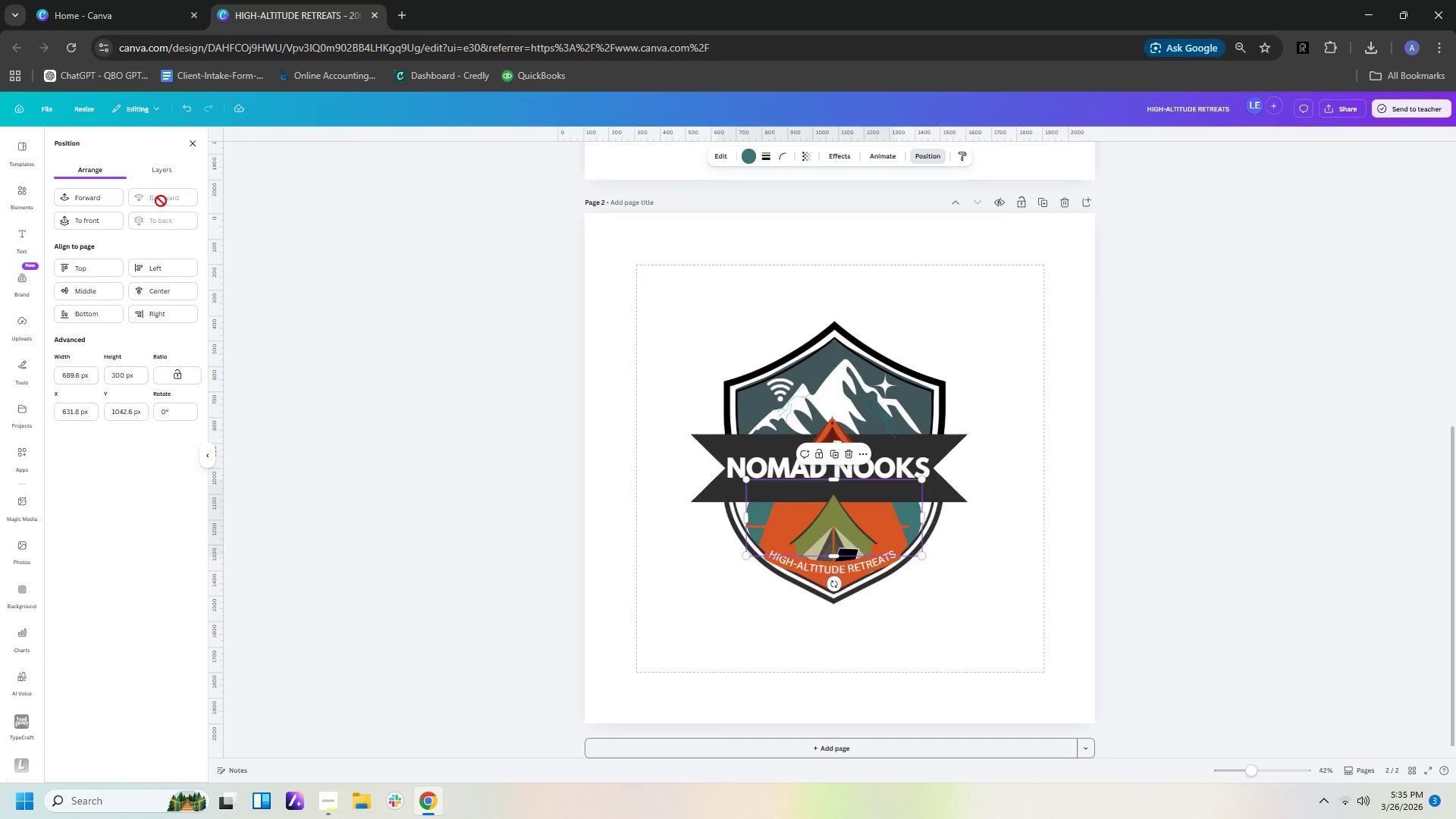 
left_click([111, 200])
 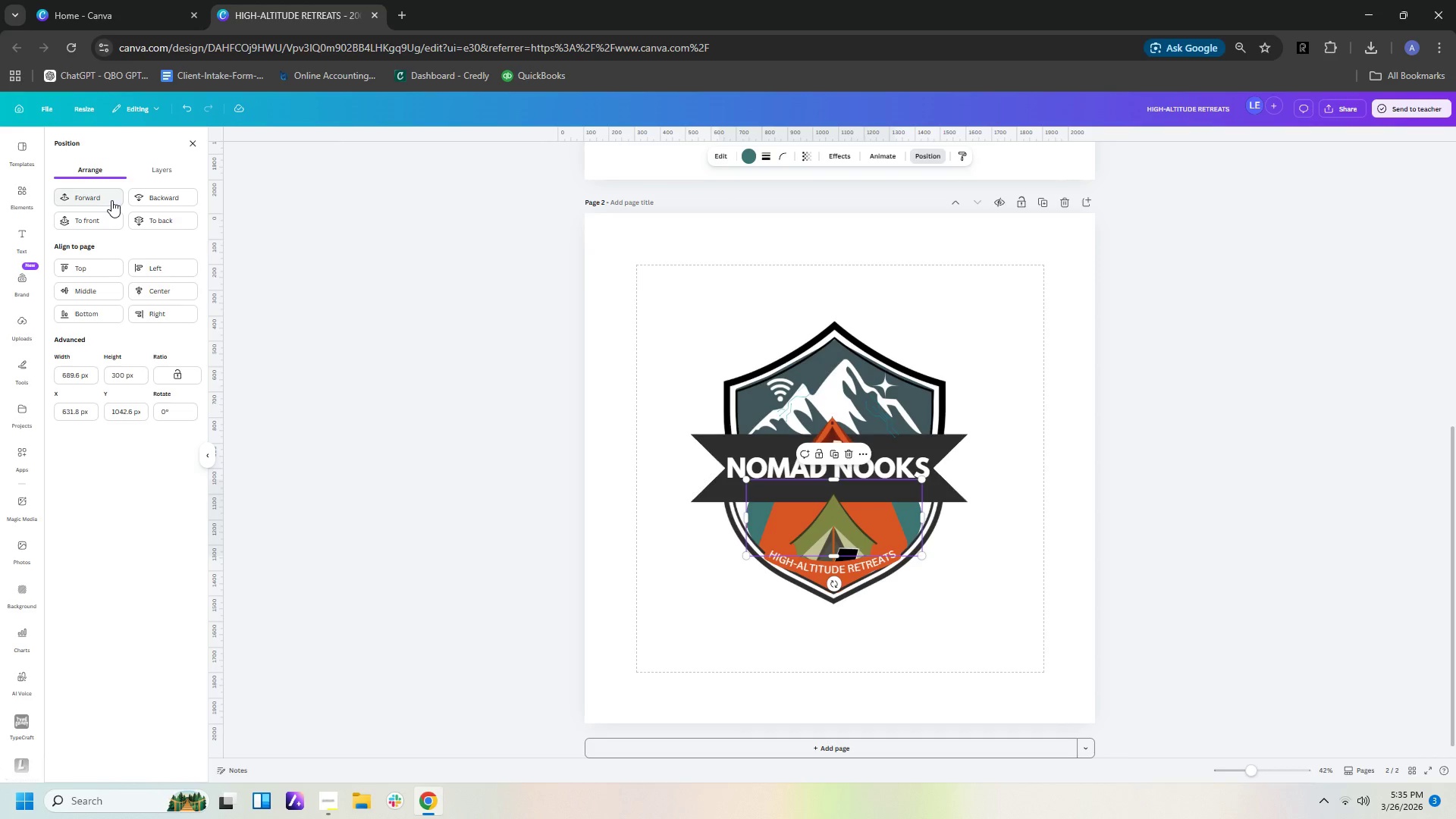 
left_click([111, 200])
 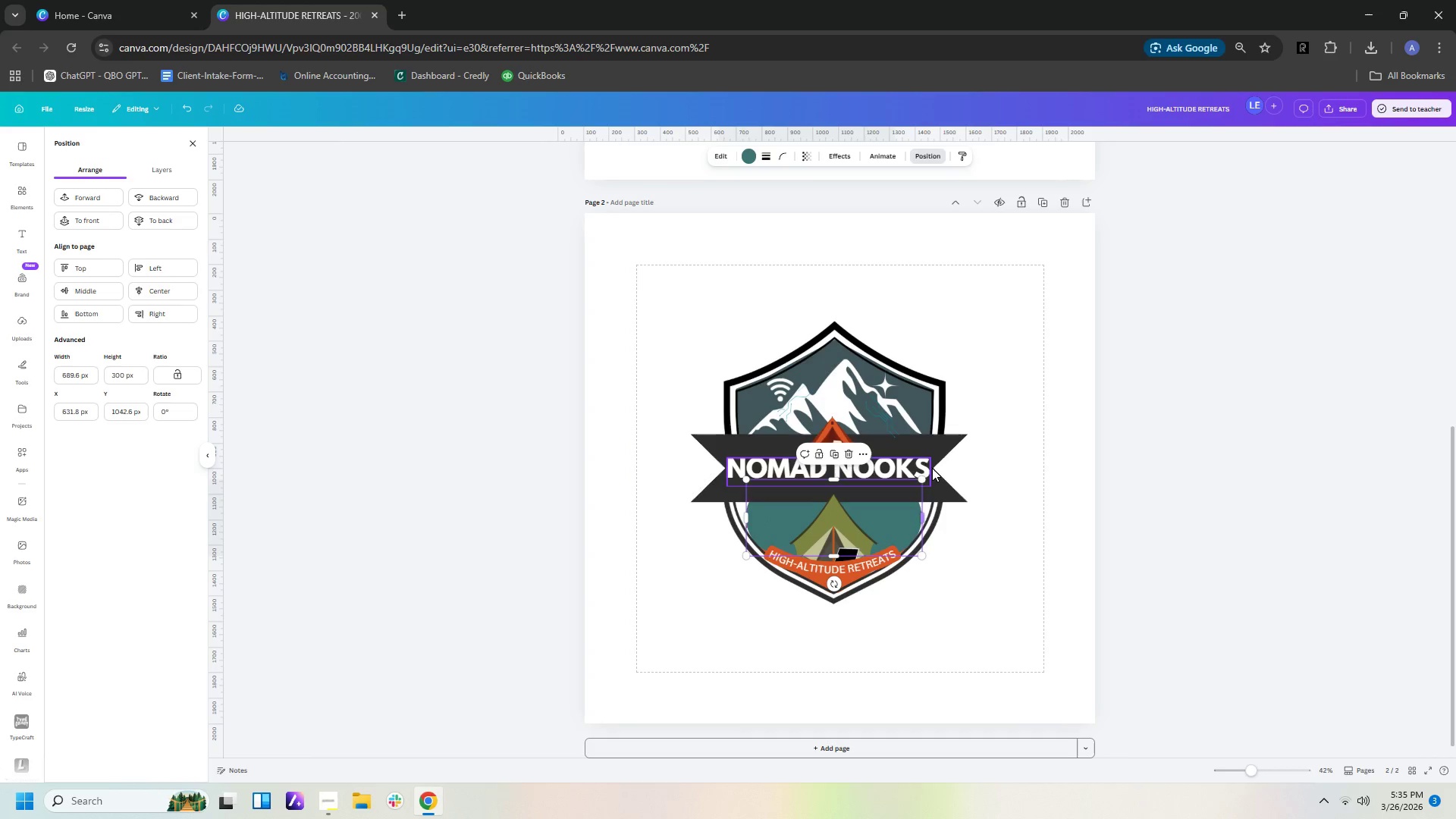 
wait(6.56)
 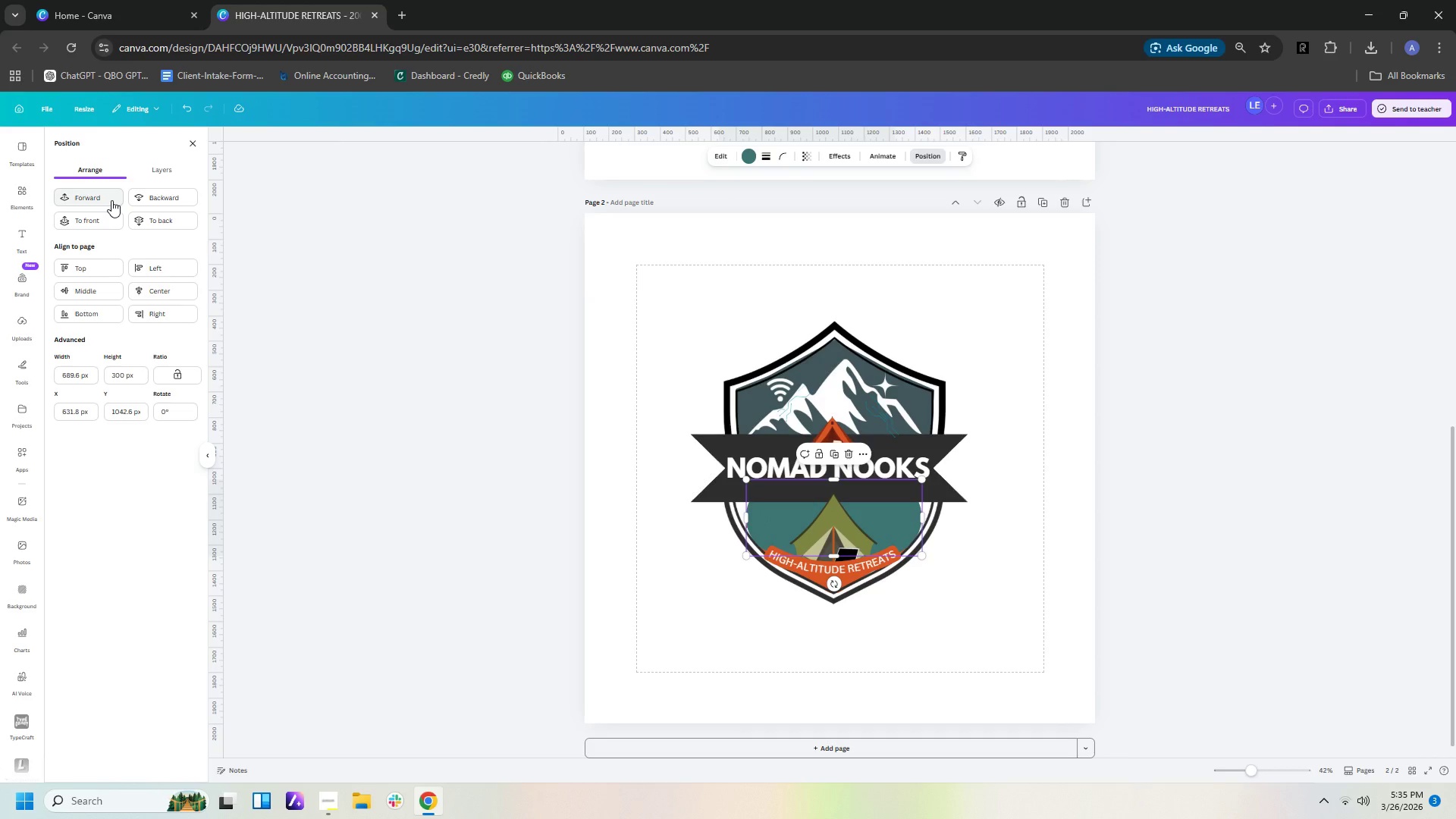 
left_click([1018, 519])
 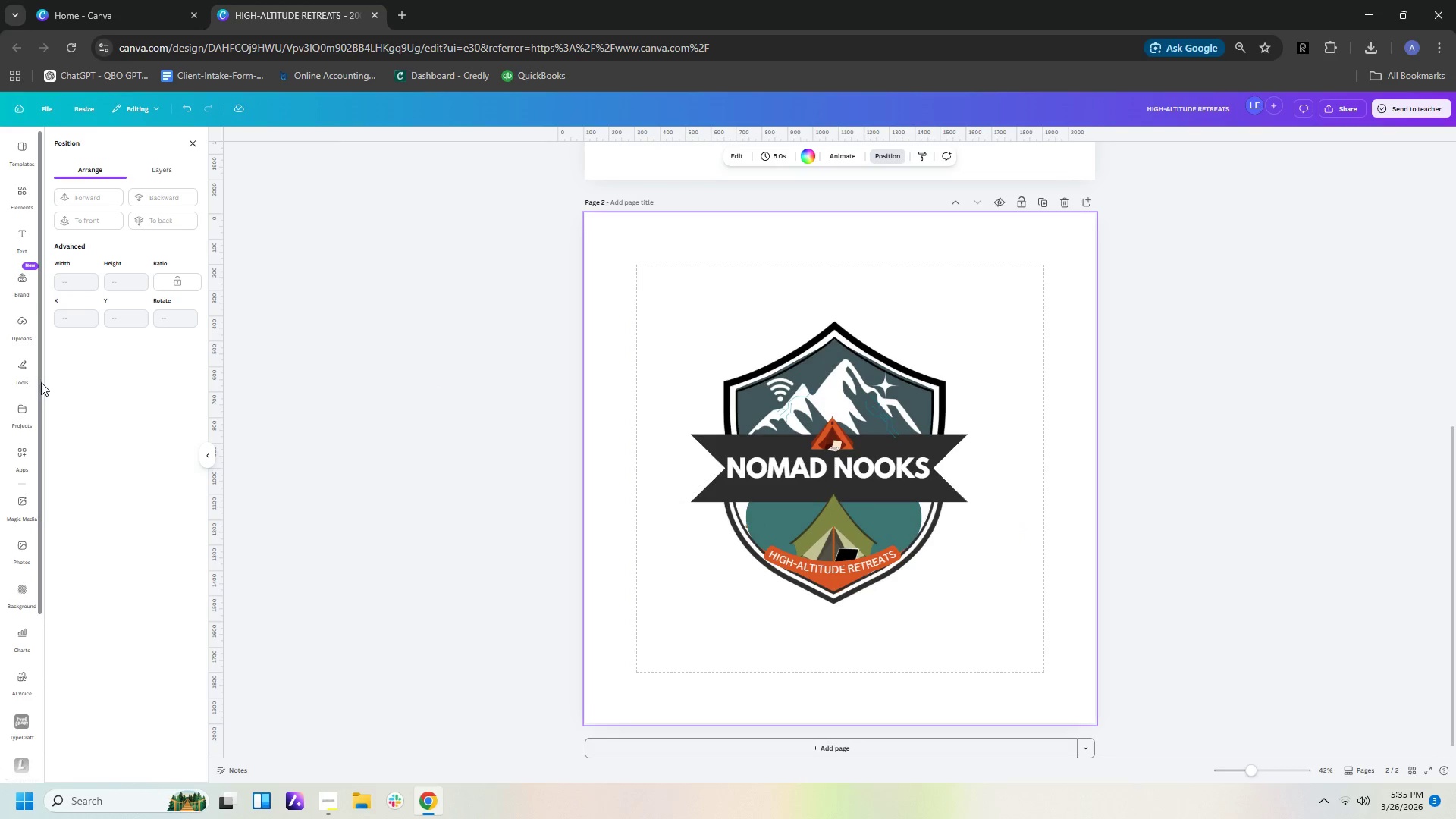 
left_click([24, 364])
 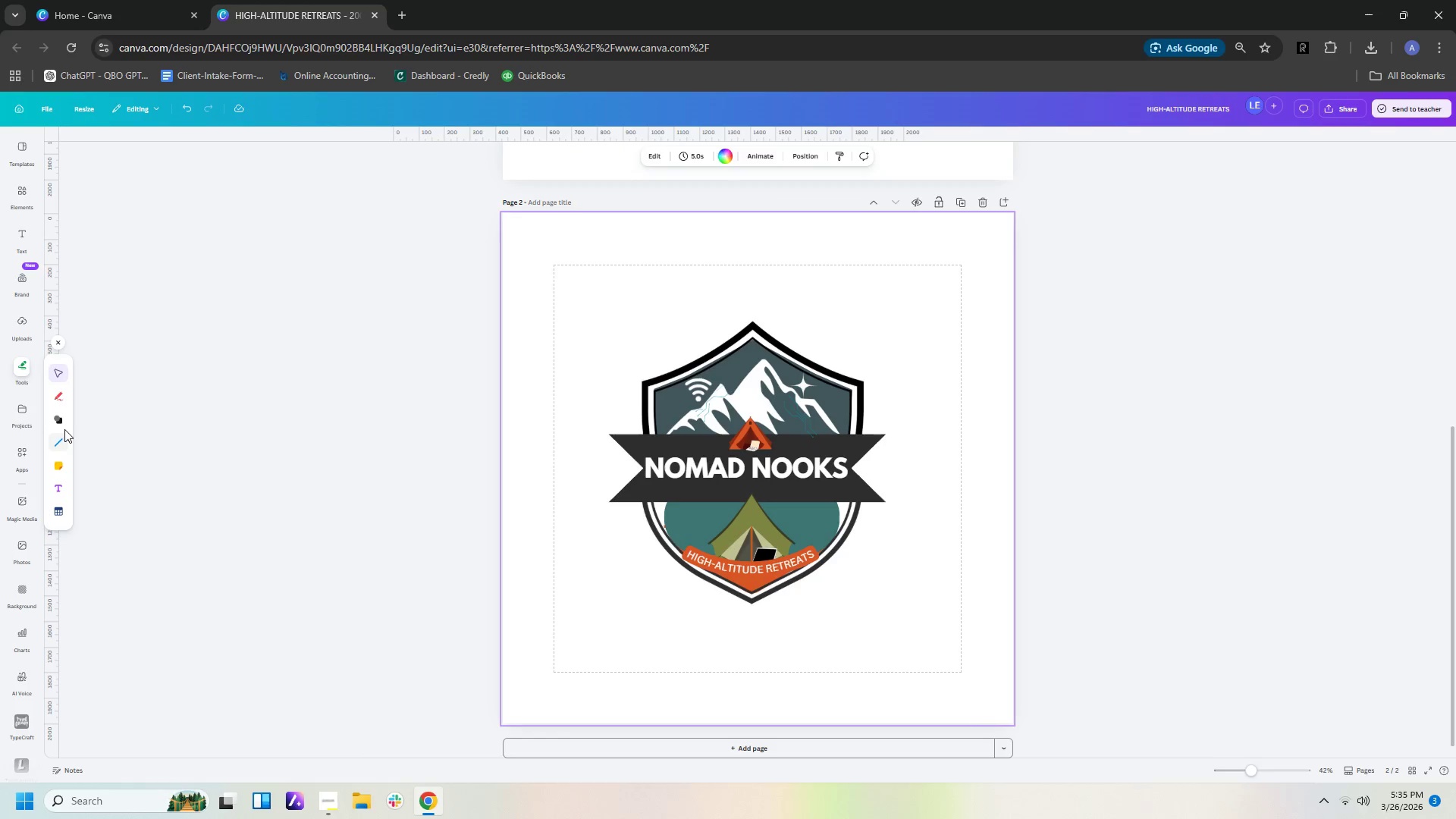 
left_click([62, 417])
 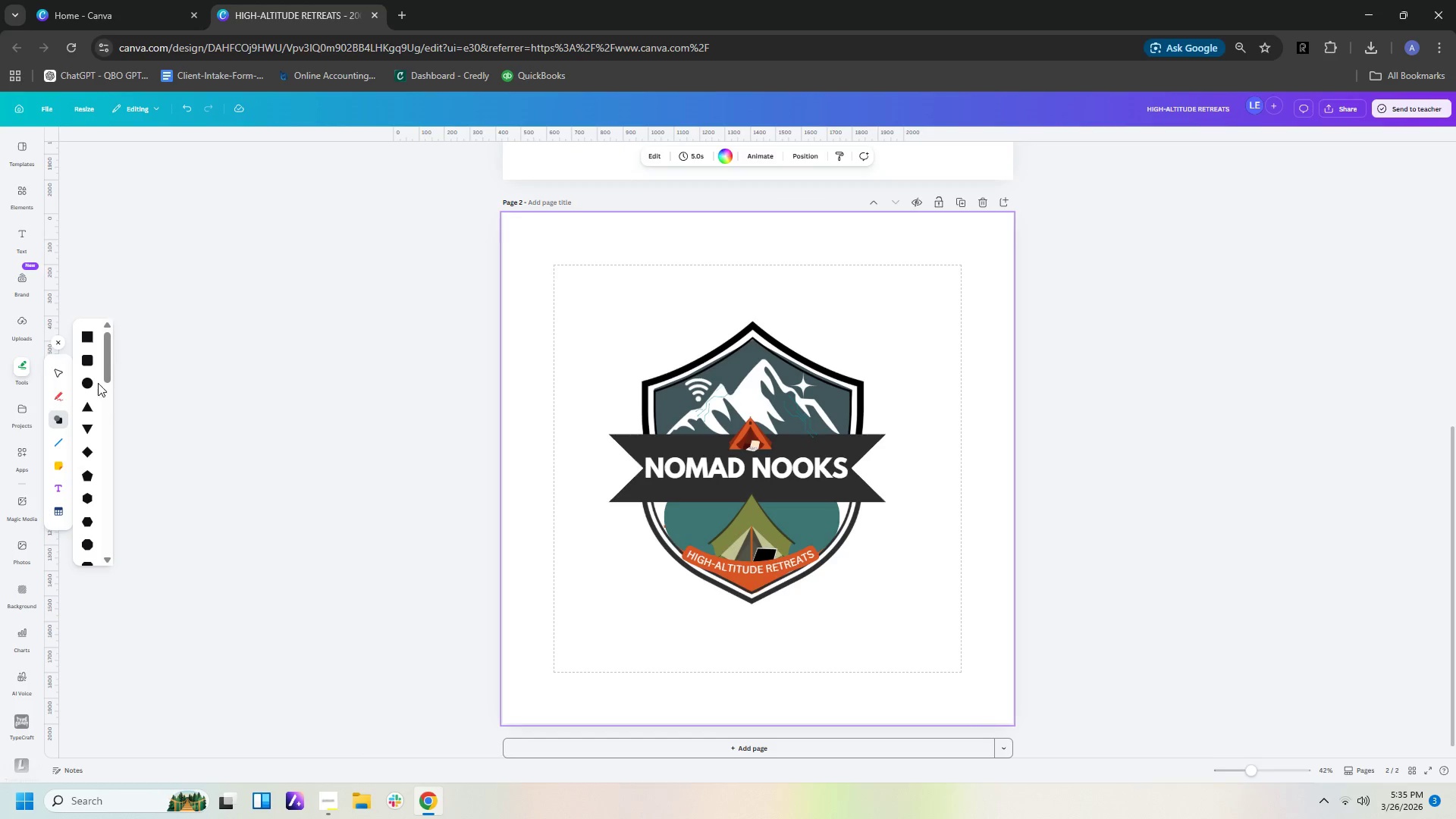 
left_click([89, 381])
 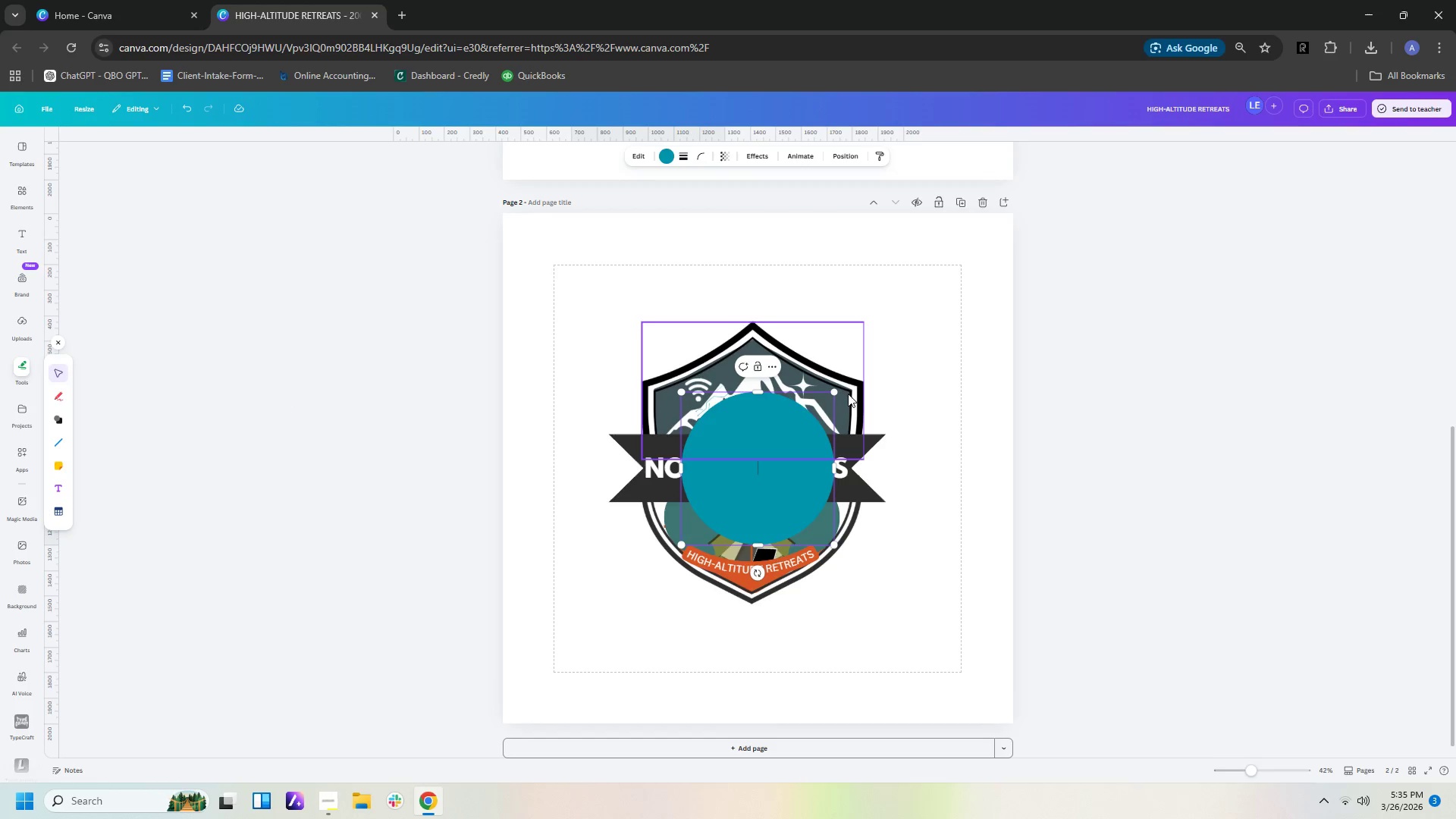 
left_click_drag(start_coordinate=[835, 388], to_coordinate=[741, 470])
 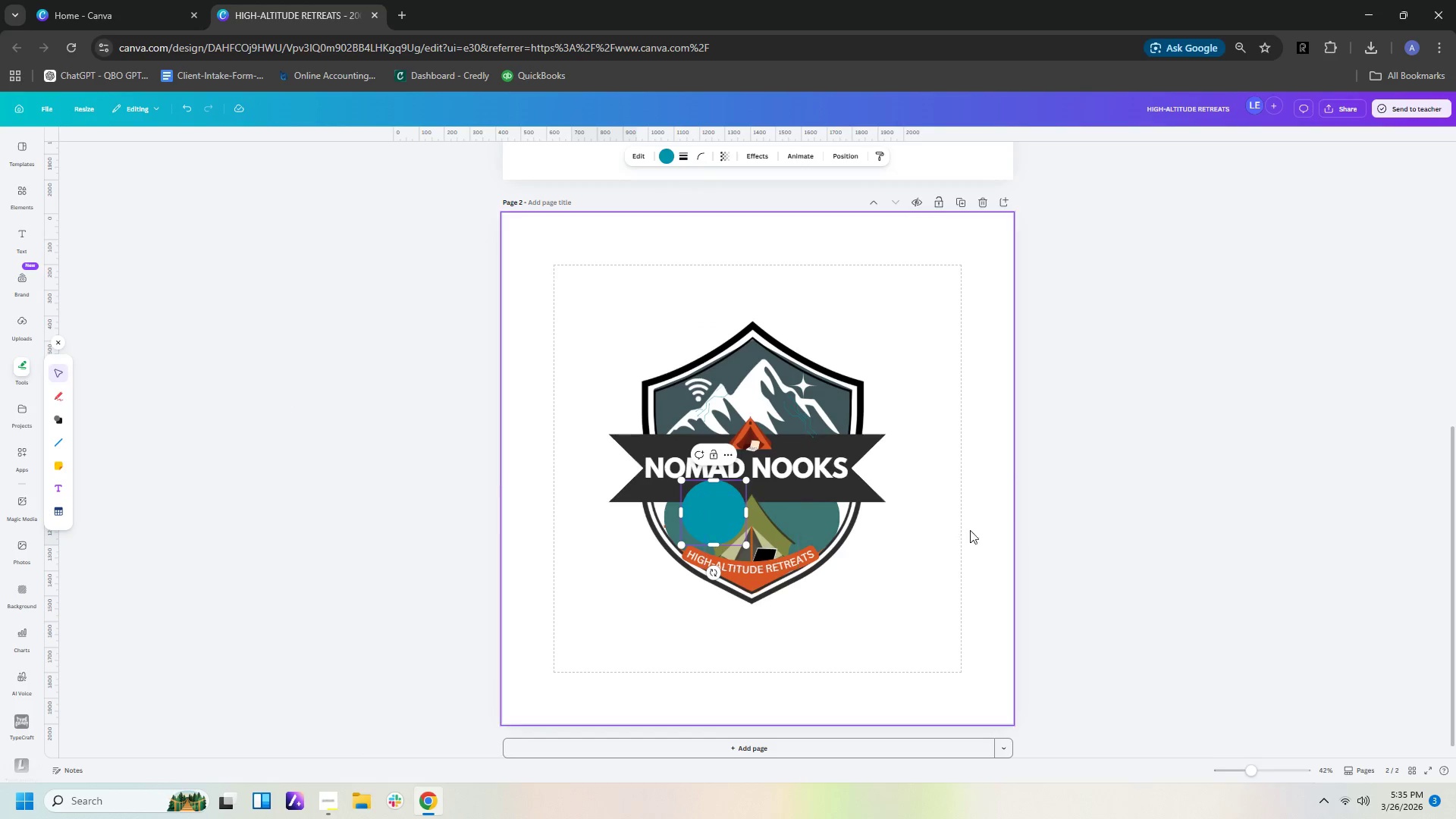 
left_click([1031, 532])
 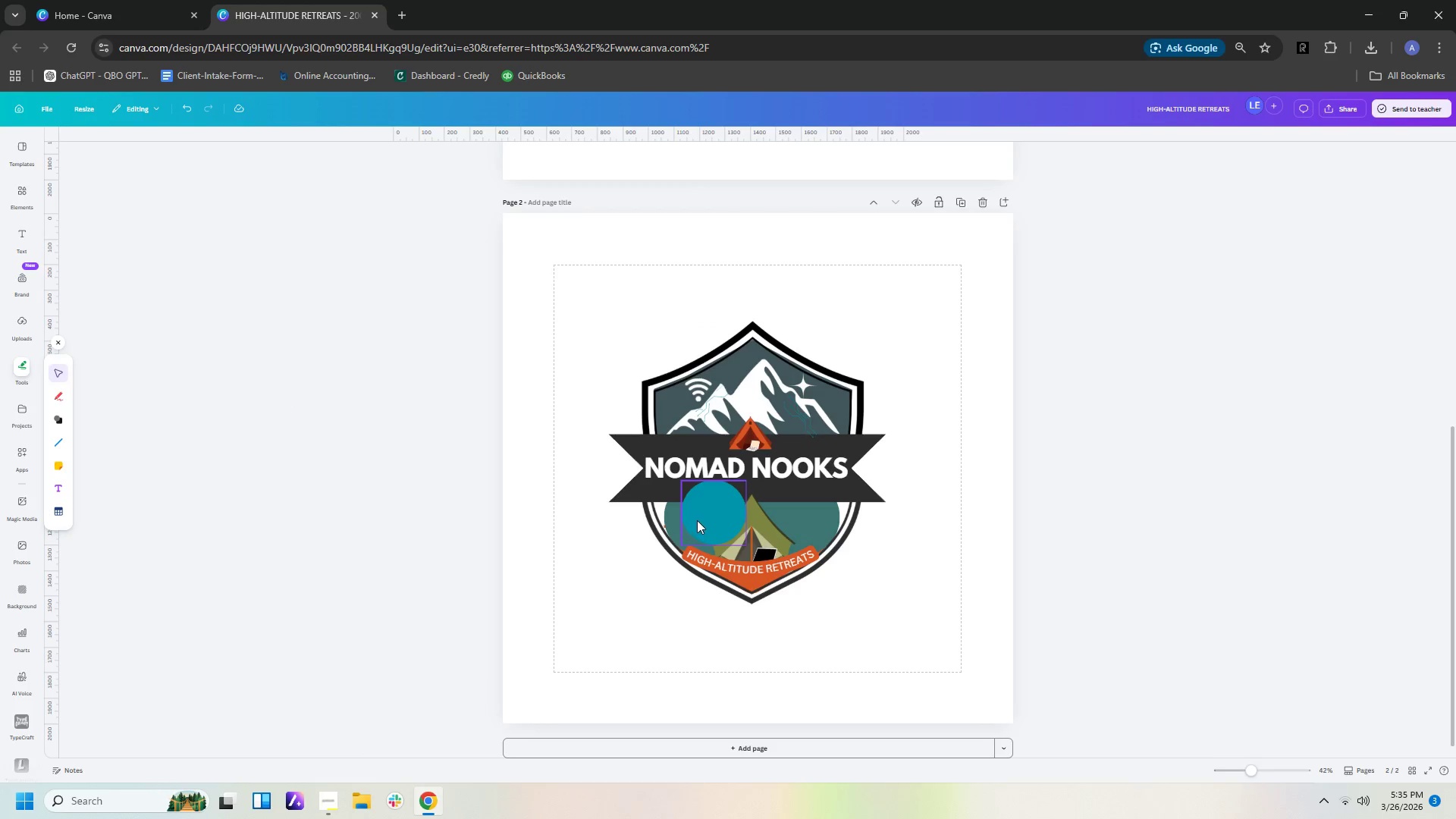 
left_click_drag(start_coordinate=[699, 520], to_coordinate=[673, 515])
 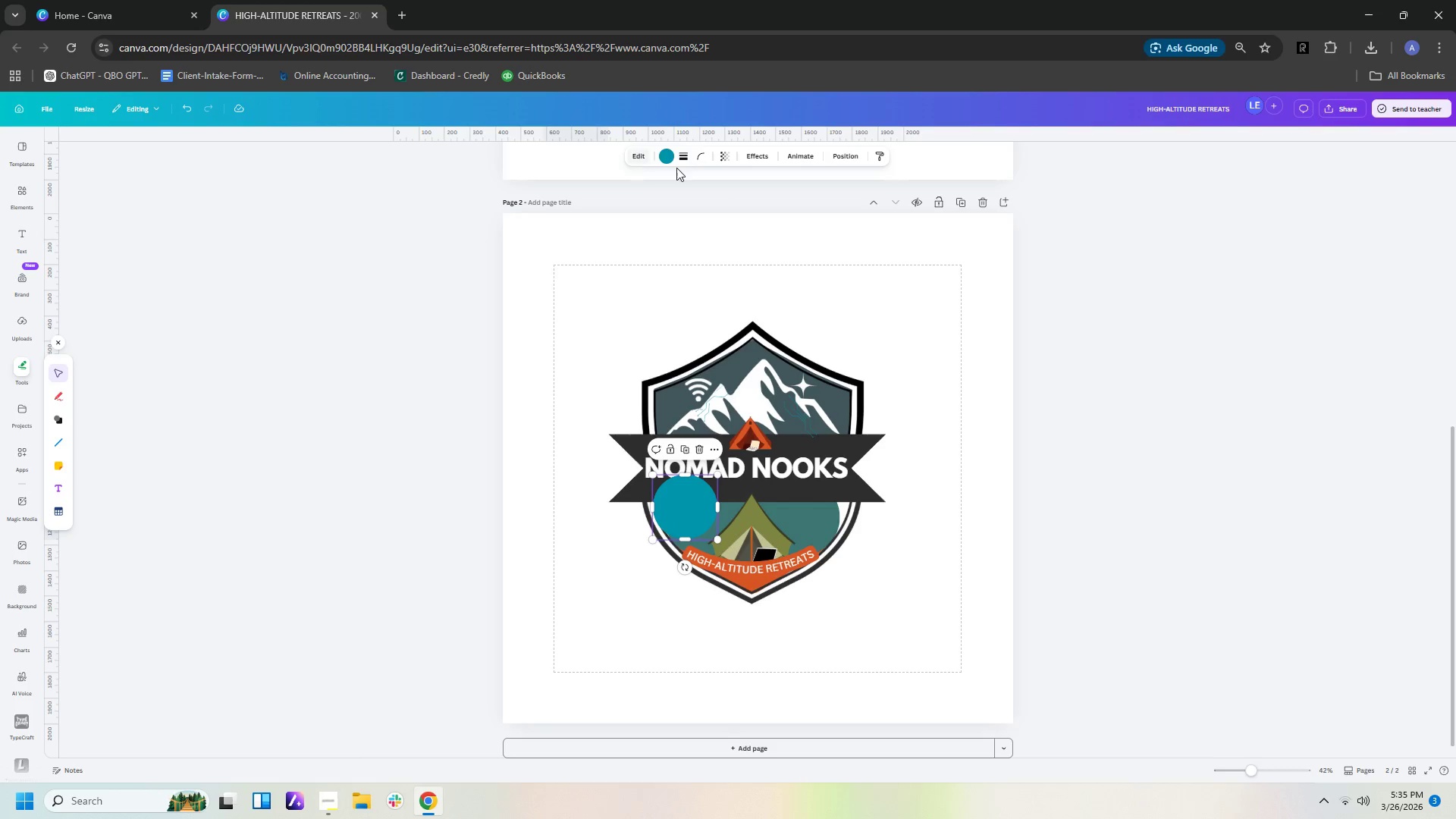 
left_click([665, 161])
 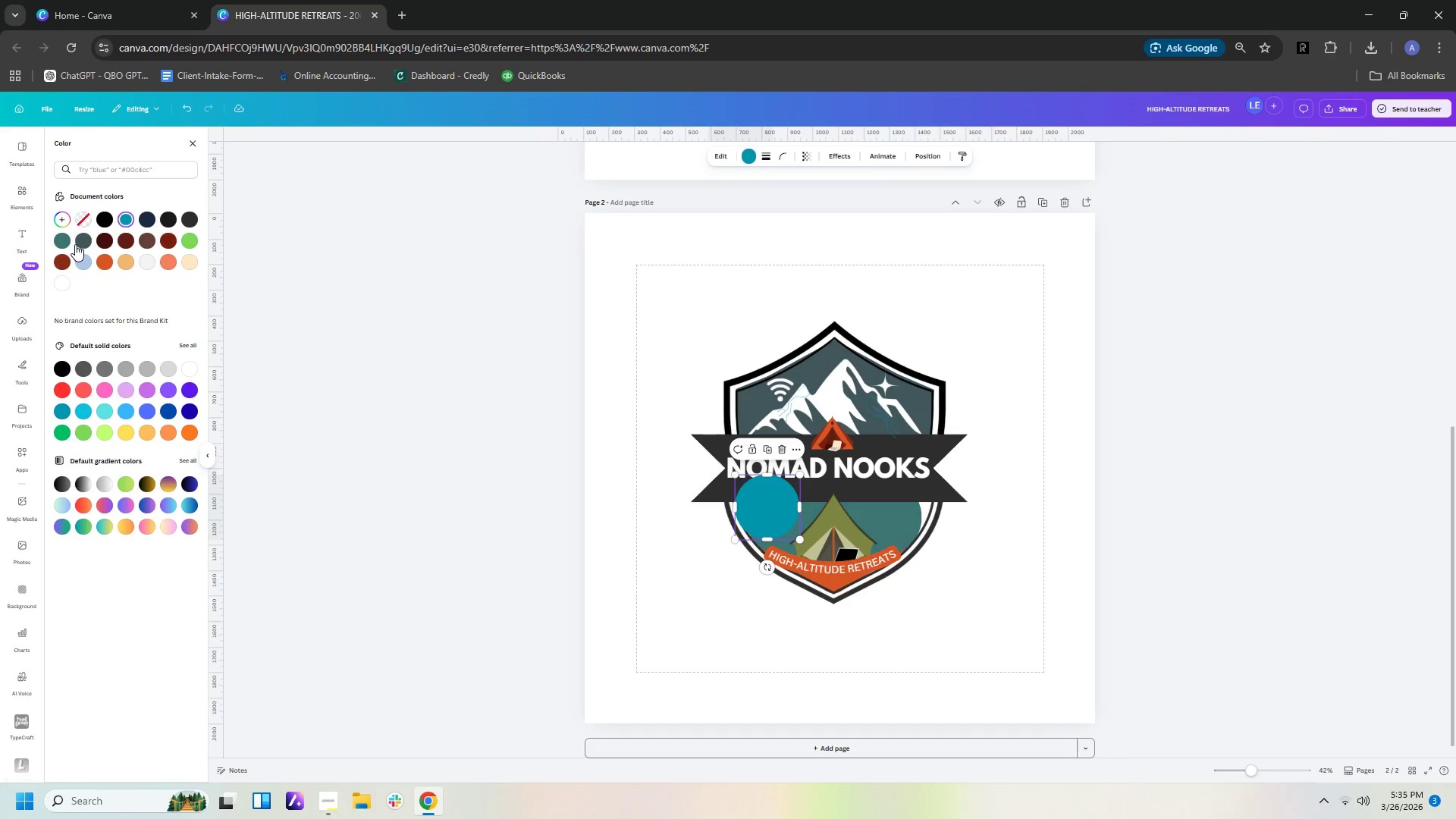 
left_click([67, 240])
 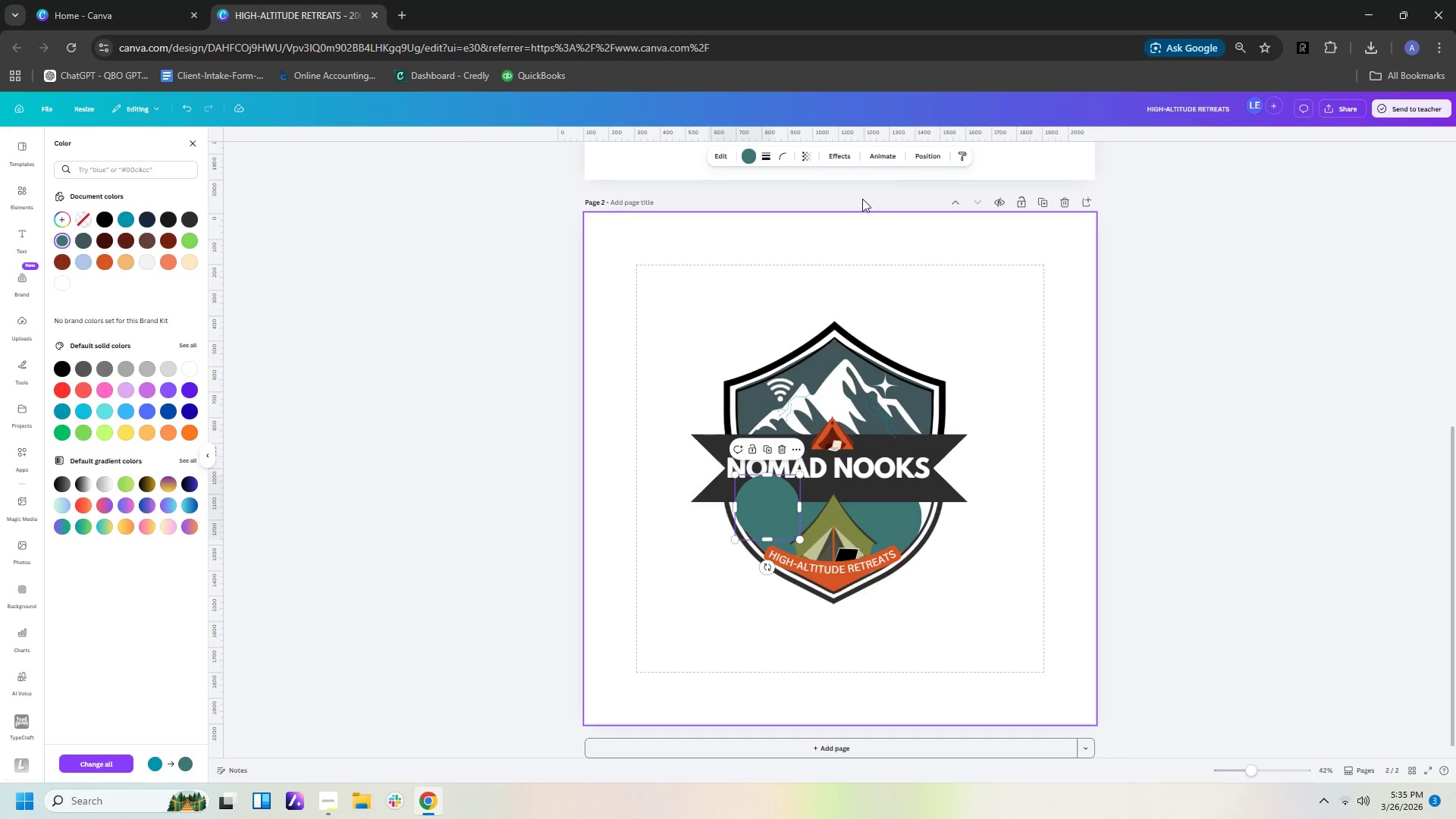 
left_click([936, 155])
 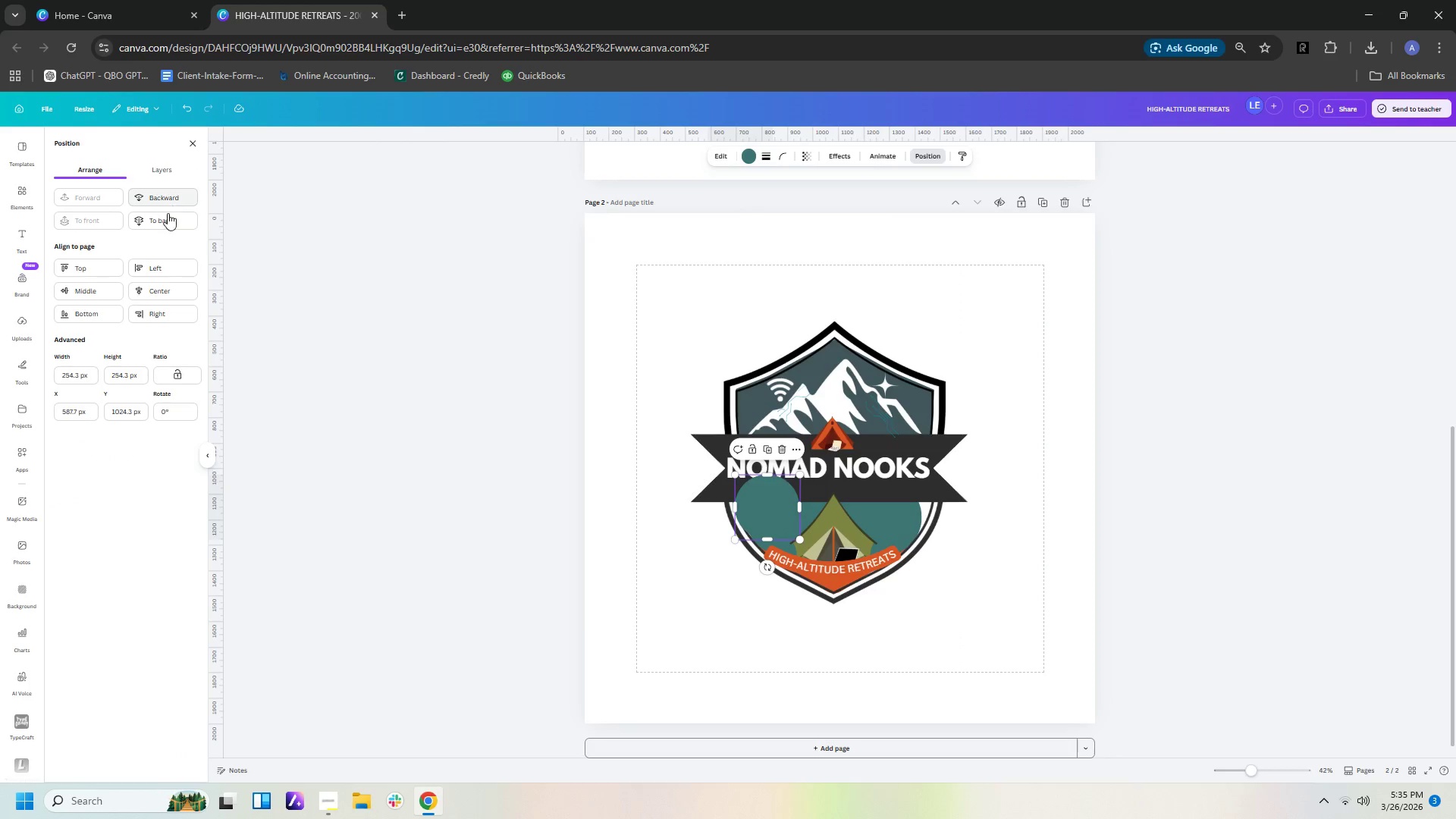 
left_click([167, 218])
 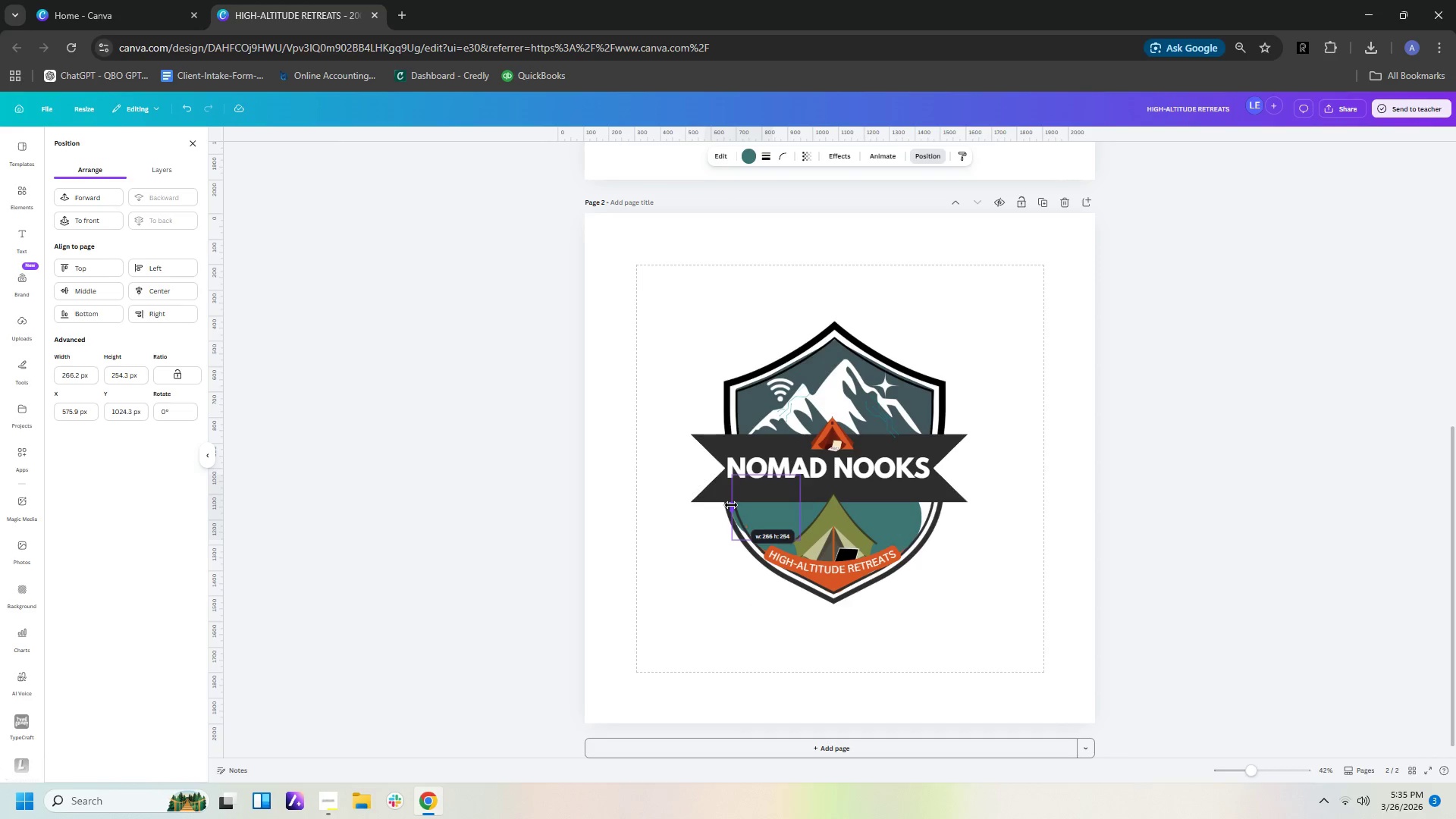 
wait(7.06)
 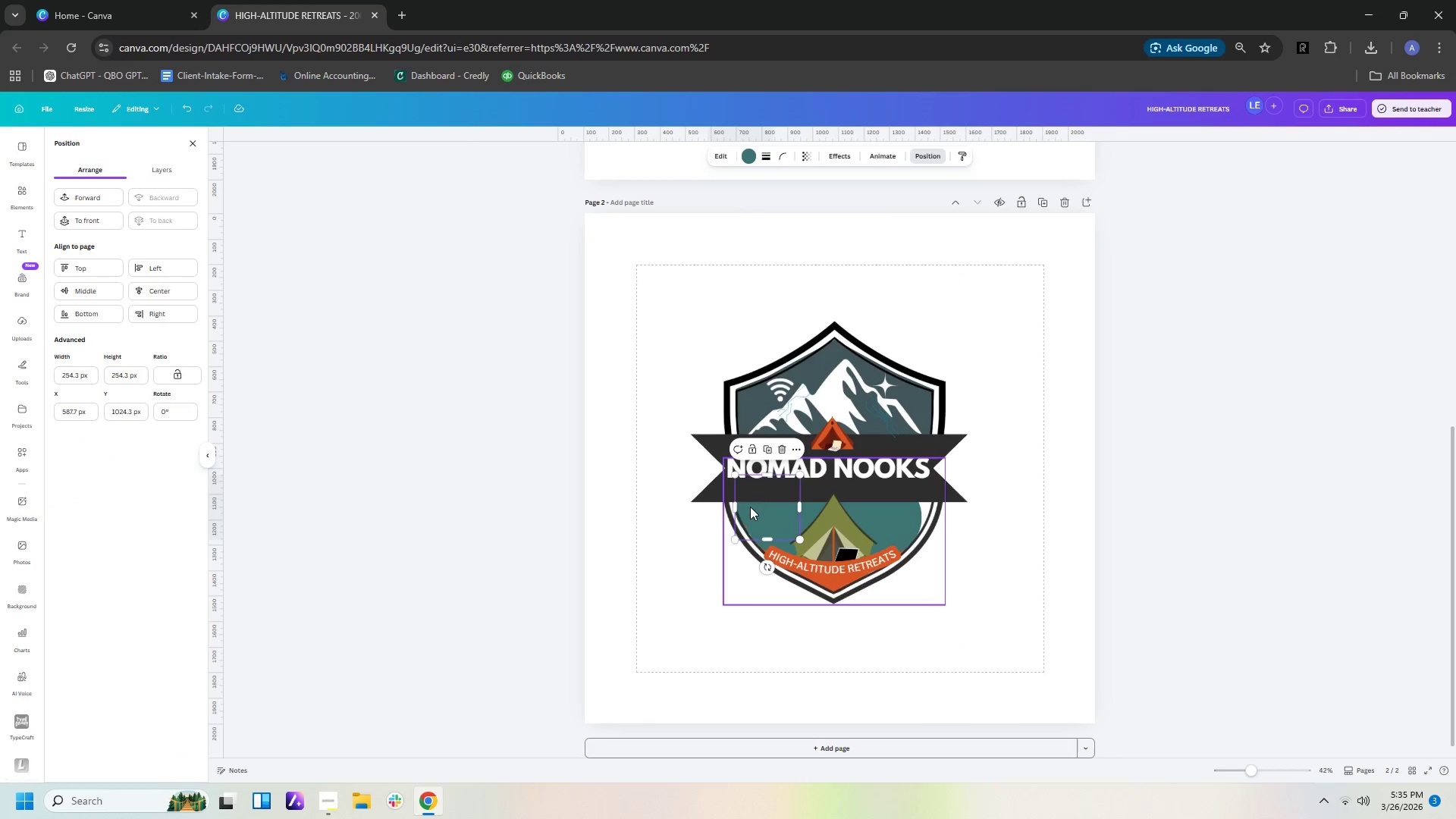 
key(Control+C)
 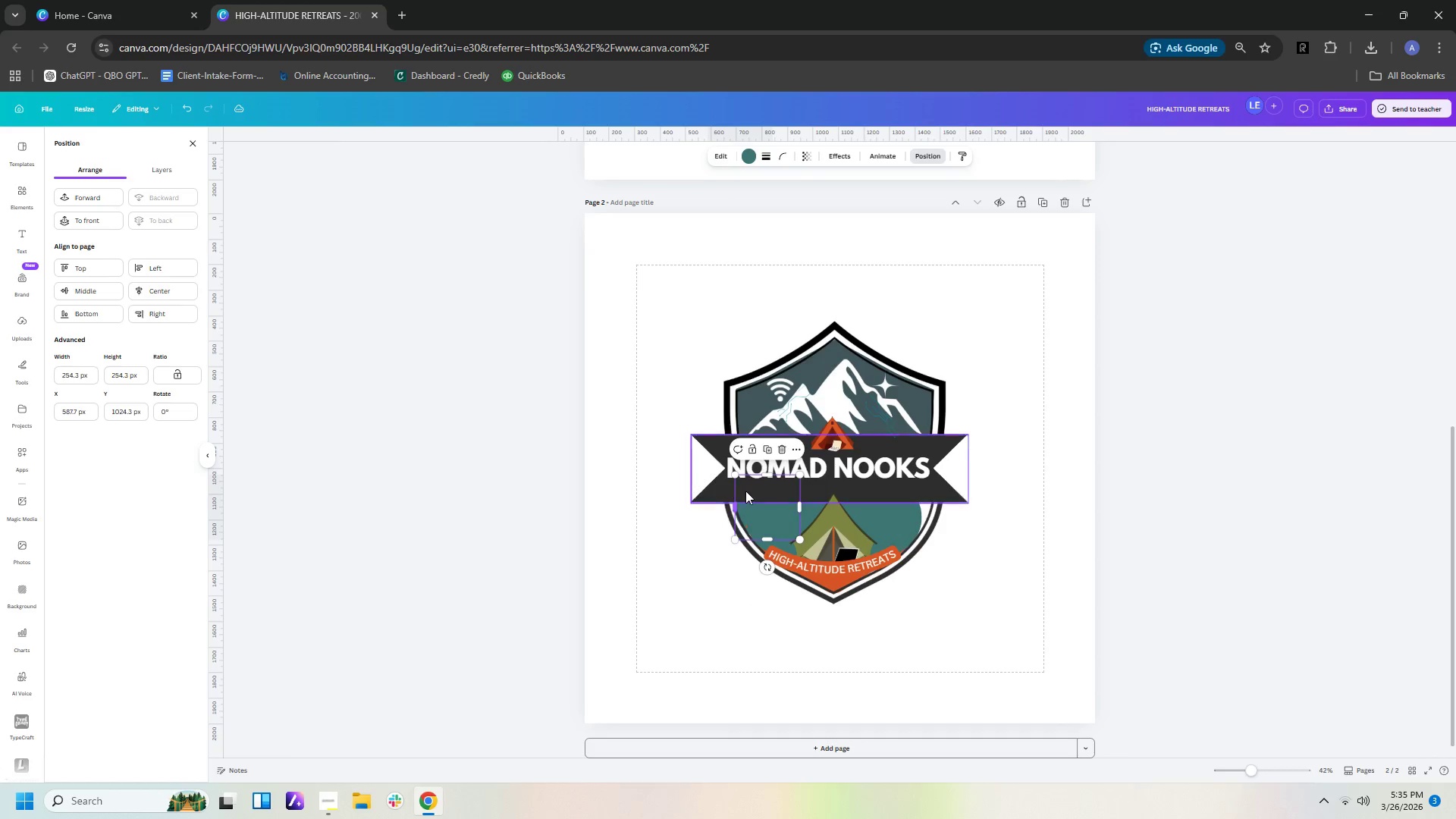 
key(Control+V)
 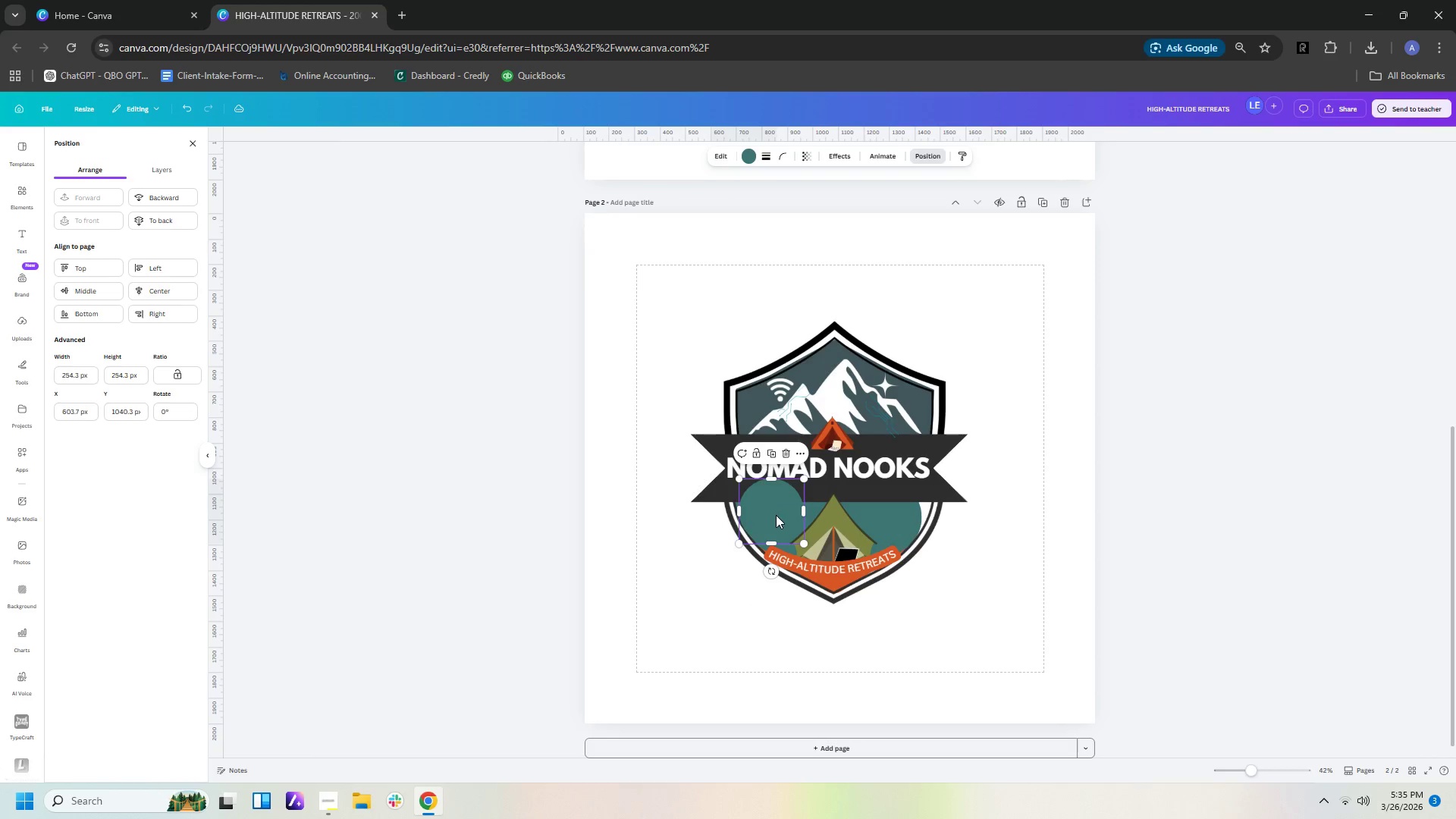 
left_click_drag(start_coordinate=[776, 515], to_coordinate=[901, 510])
 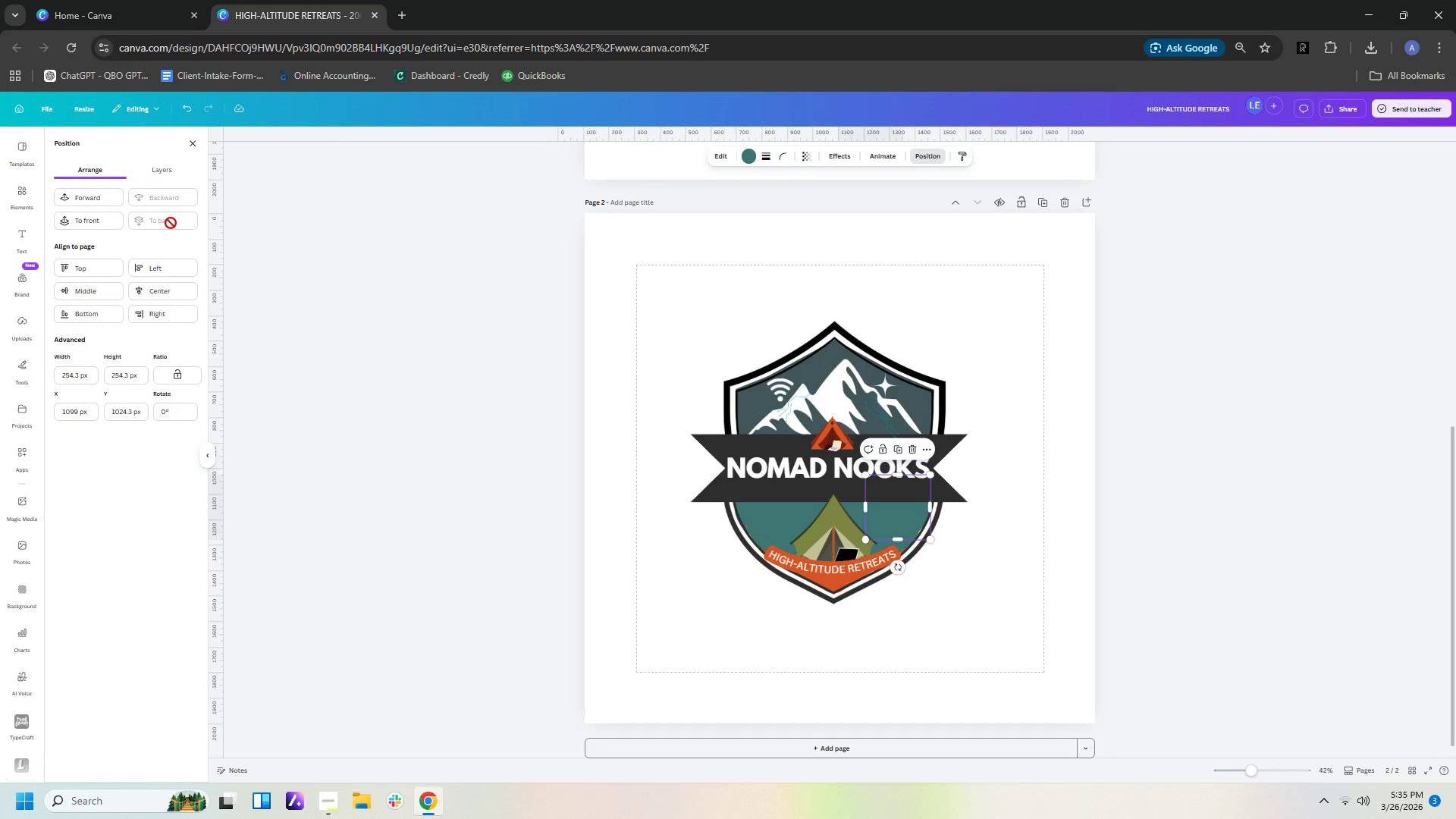 
left_click([1089, 549])
 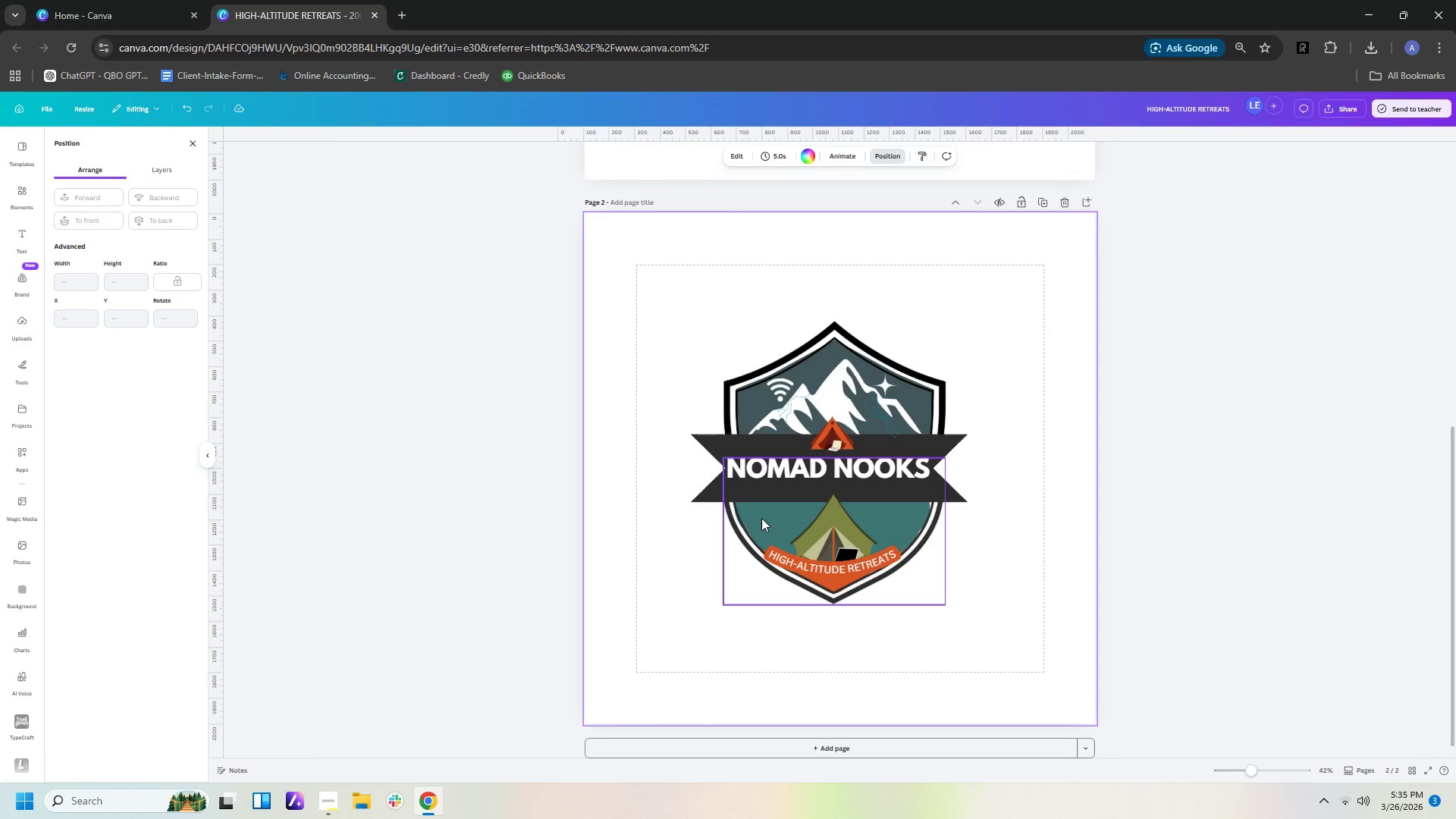 
wait(7.25)
 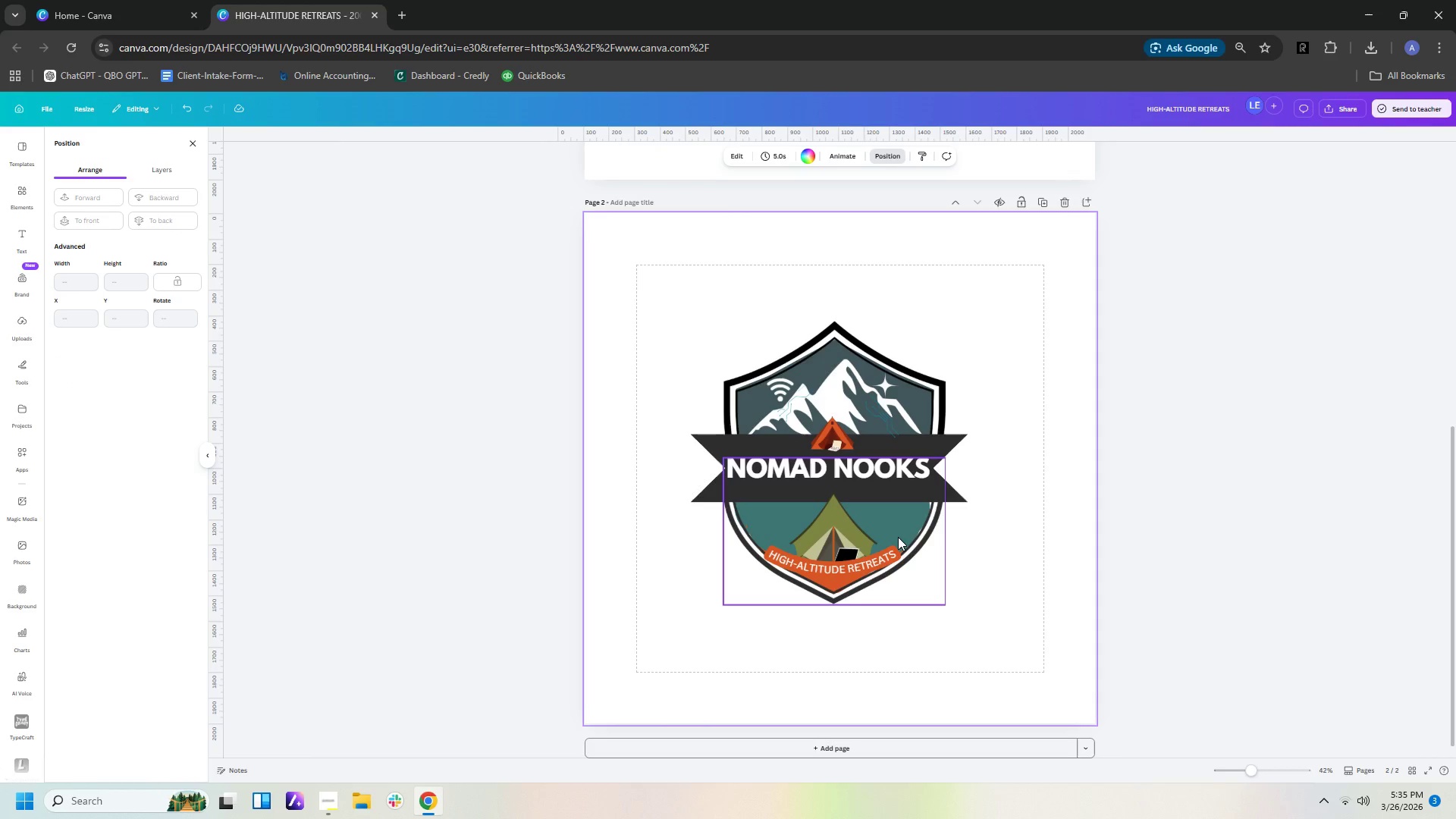 
left_click([969, 581])
 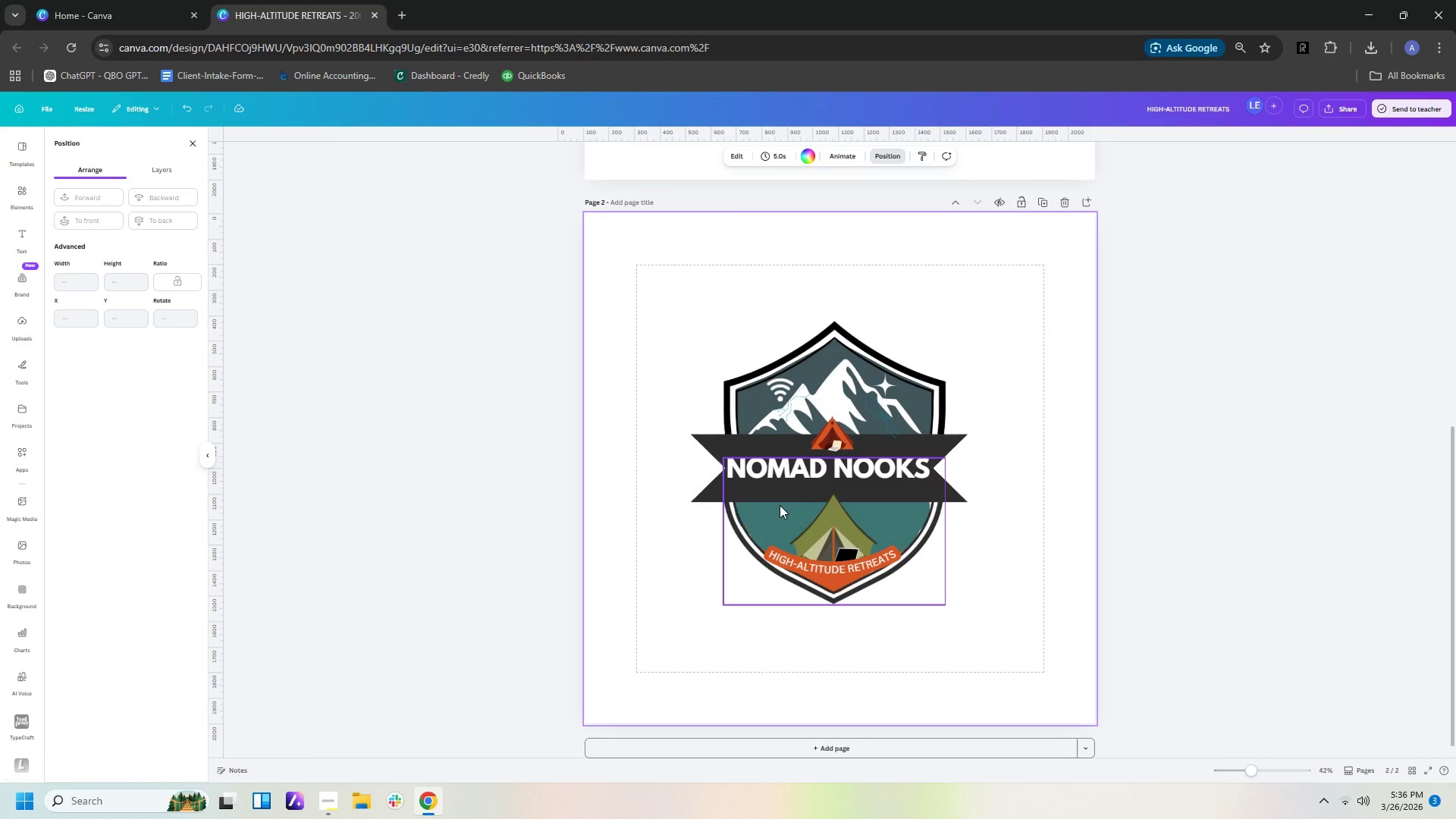 
left_click([810, 522])
 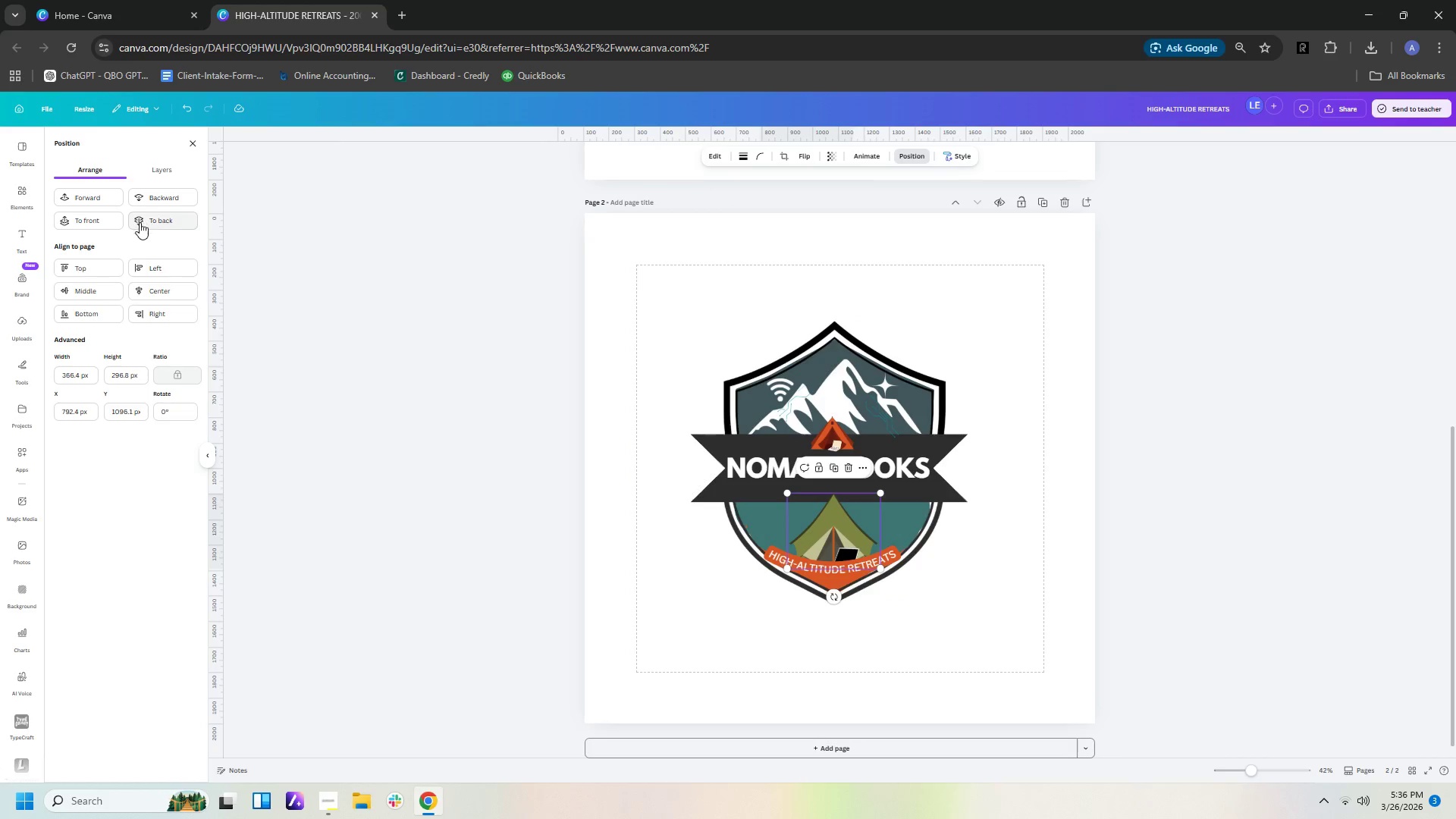 
left_click([89, 218])
 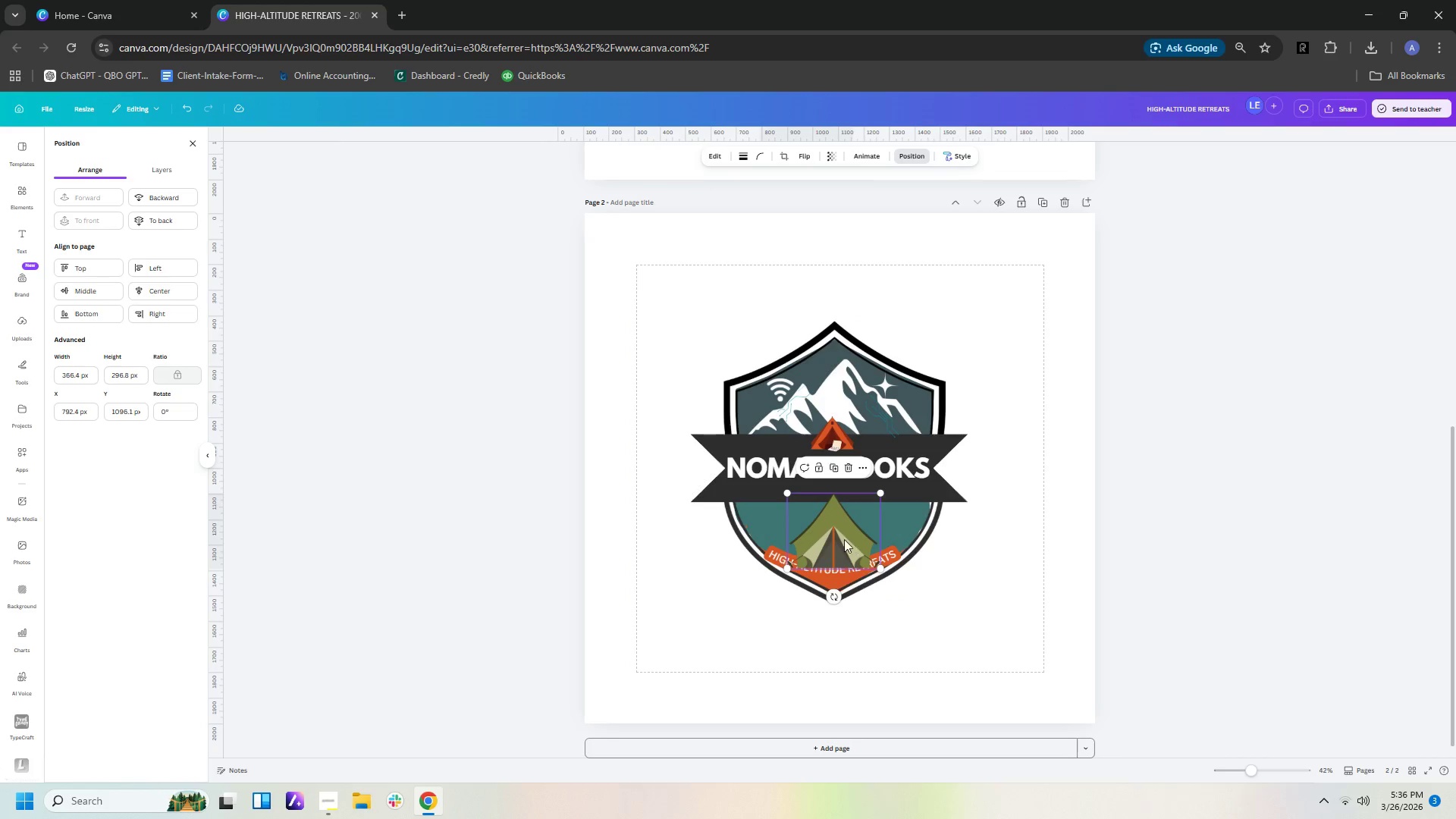 
left_click_drag(start_coordinate=[839, 539], to_coordinate=[839, 522])
 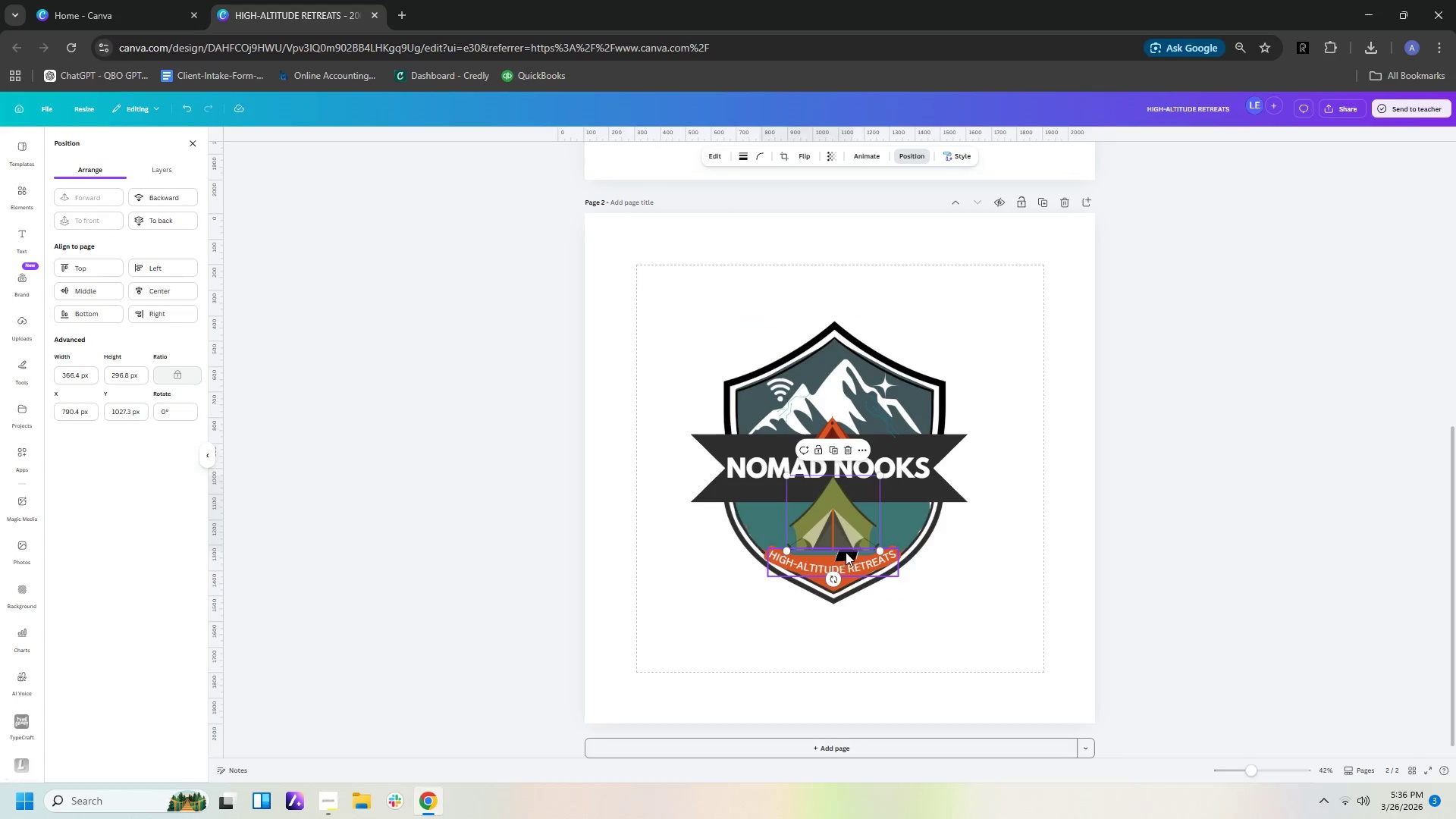 
left_click_drag(start_coordinate=[844, 522], to_coordinate=[844, 497])
 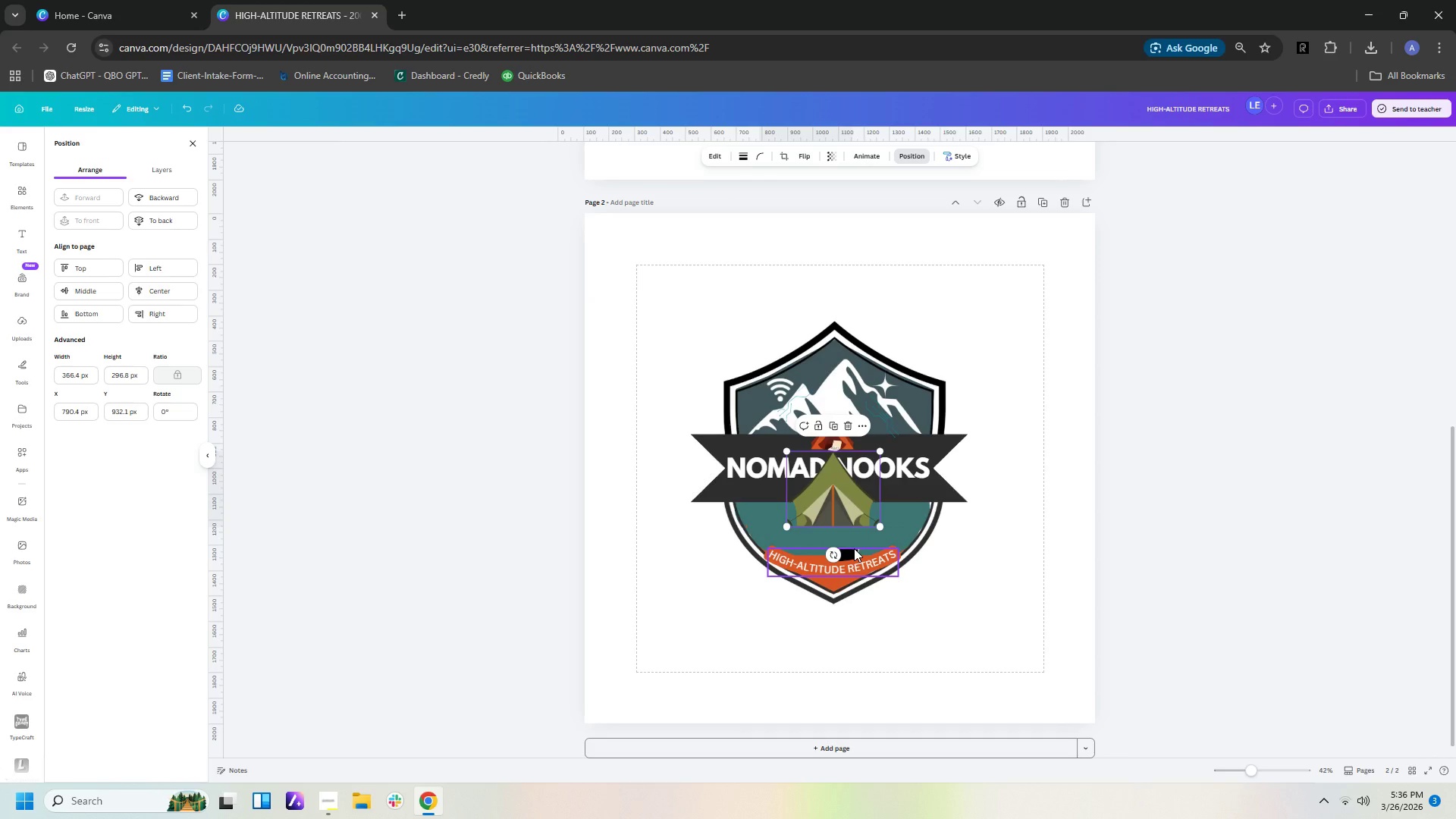 
left_click([854, 548])
 